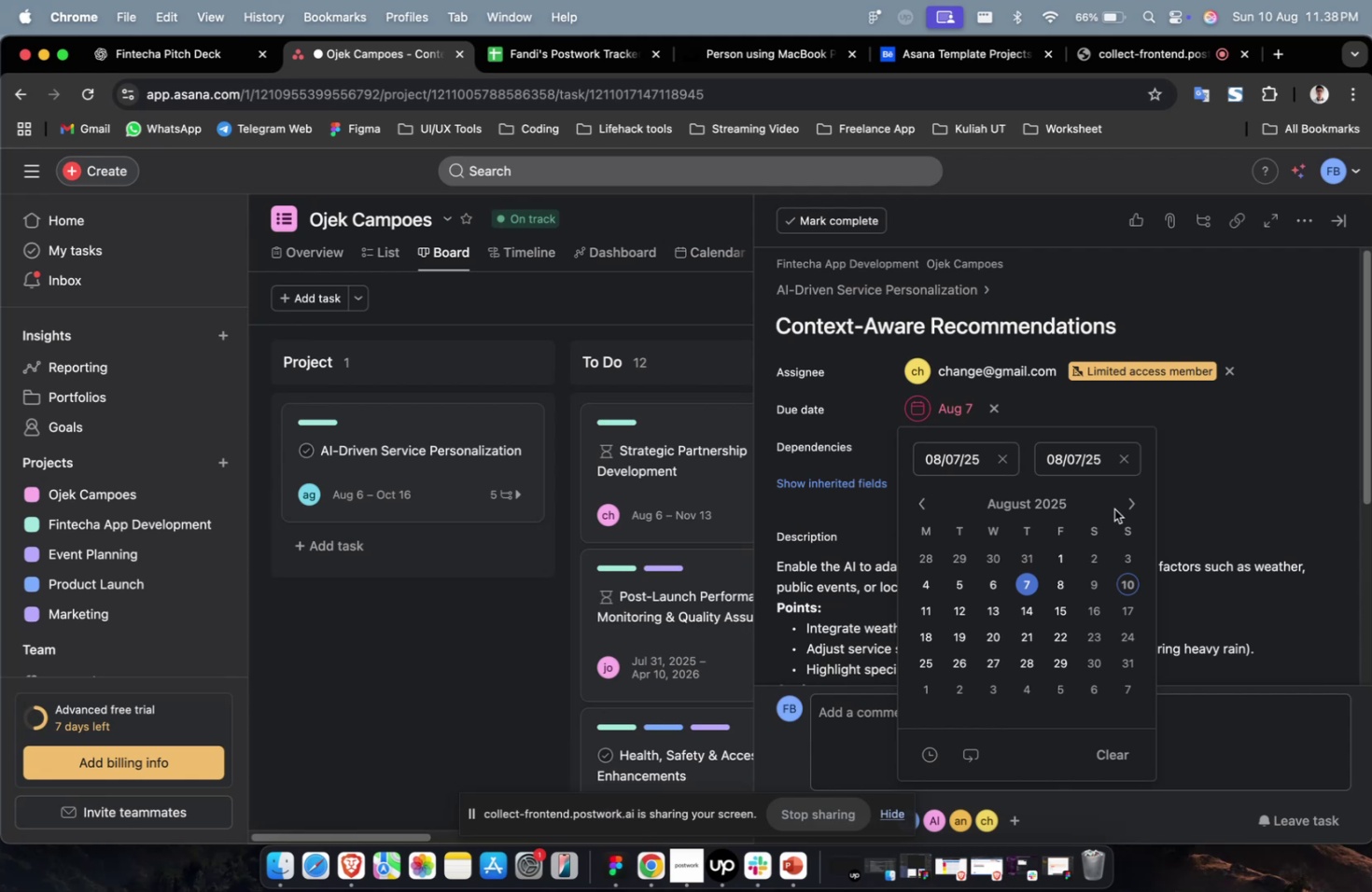 
triple_click([1127, 503])
 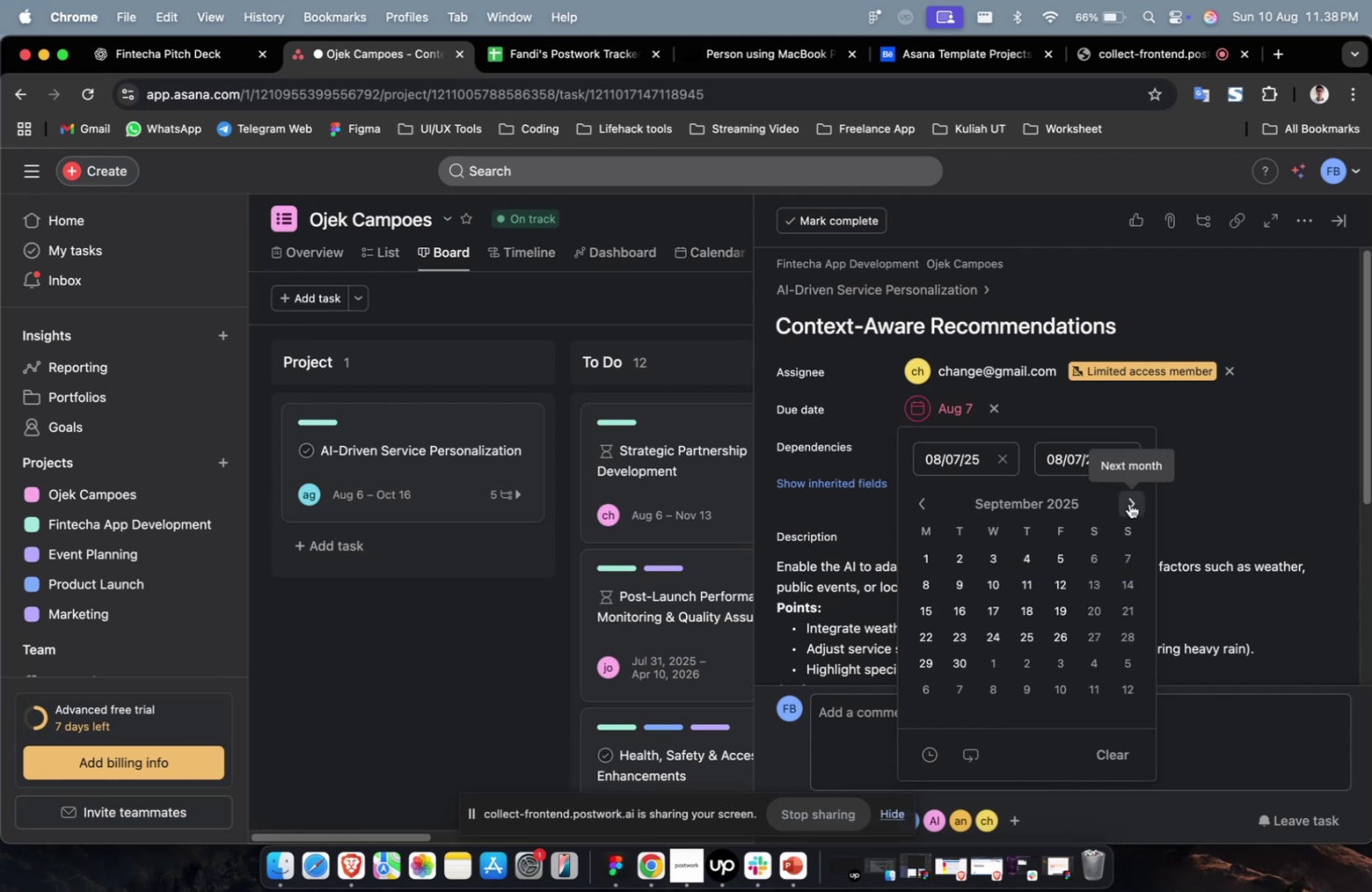 
triple_click([1128, 503])
 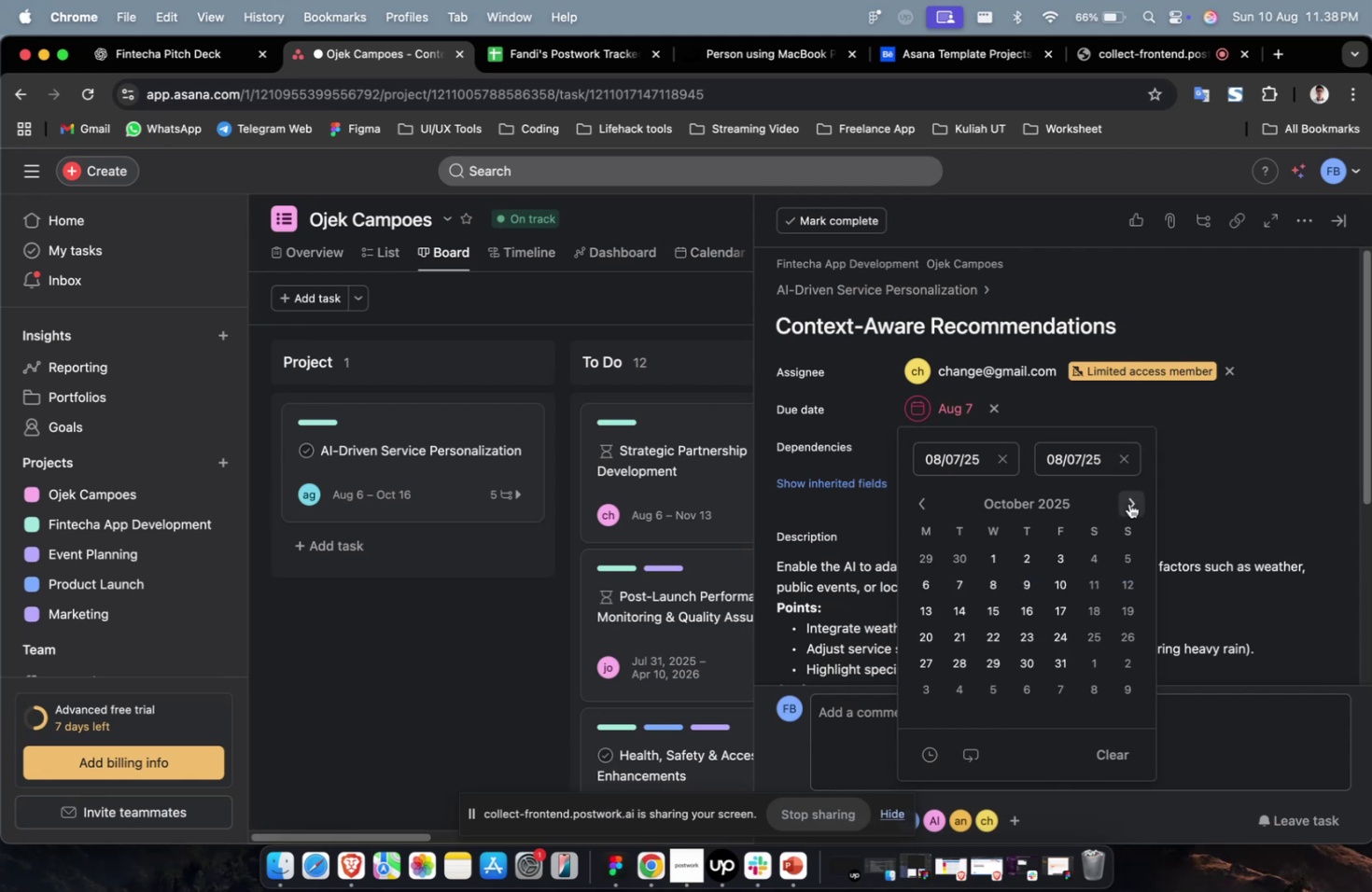 
triple_click([1128, 503])
 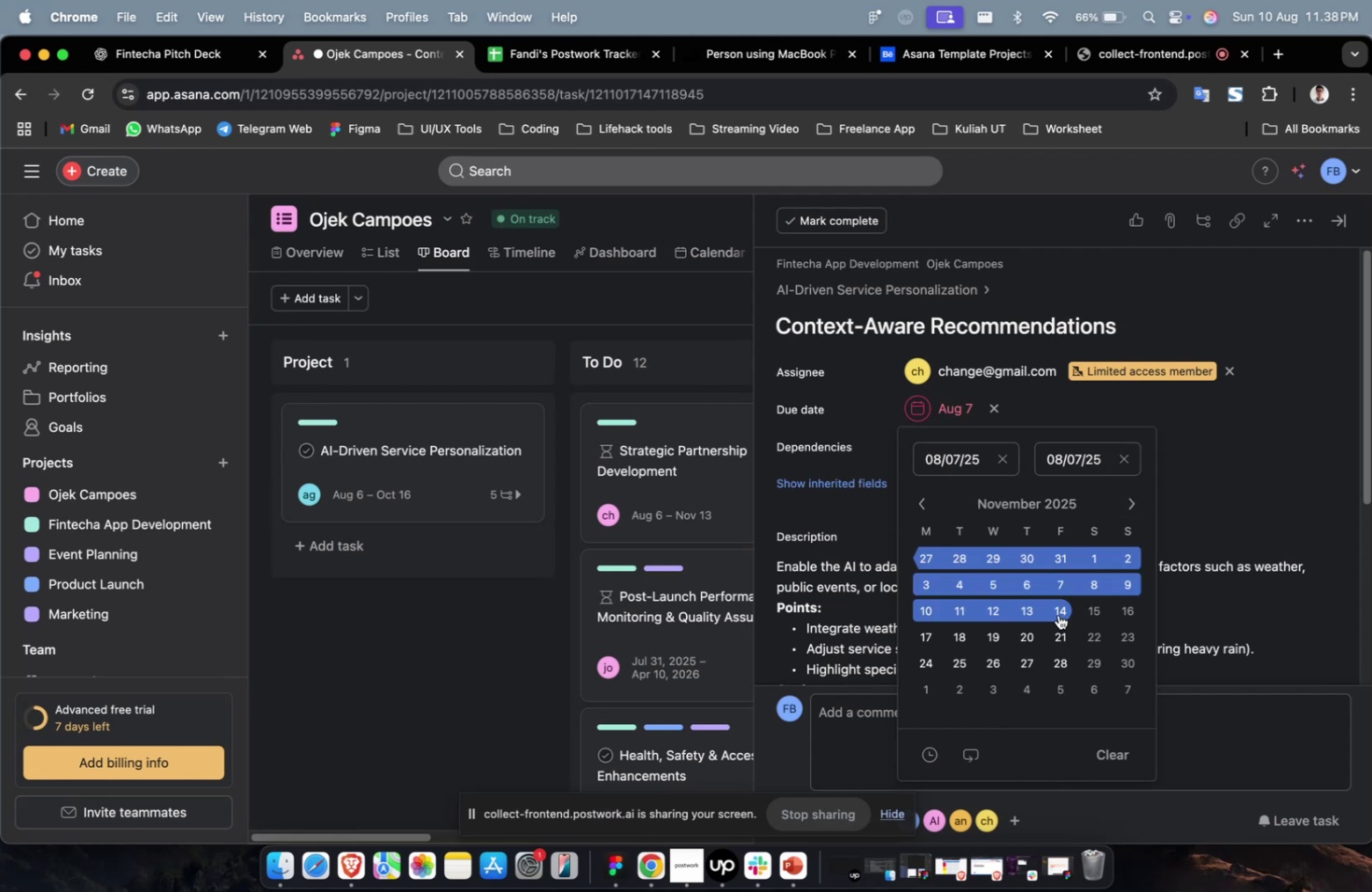 
triple_click([1057, 614])
 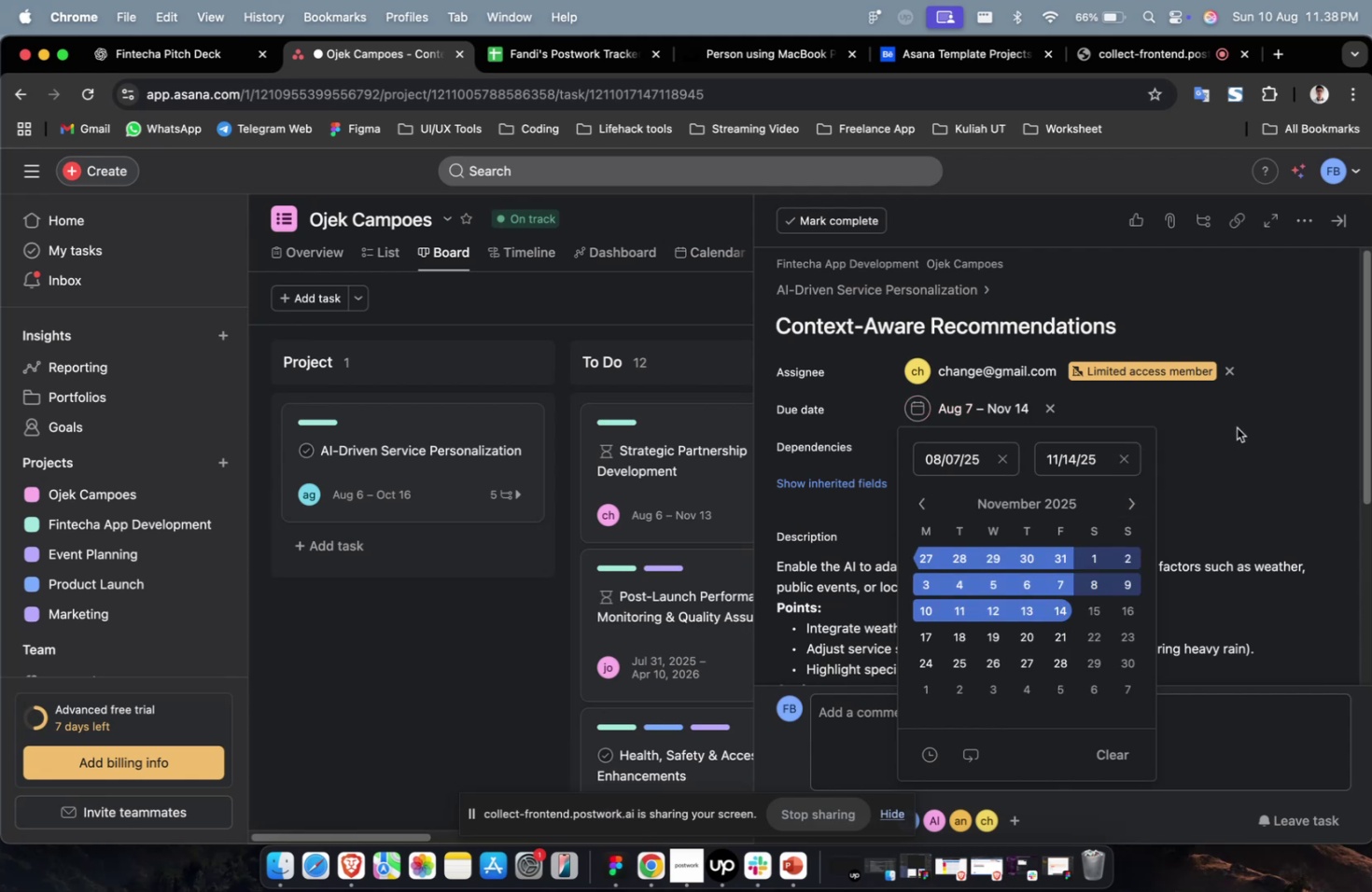 
triple_click([1236, 427])
 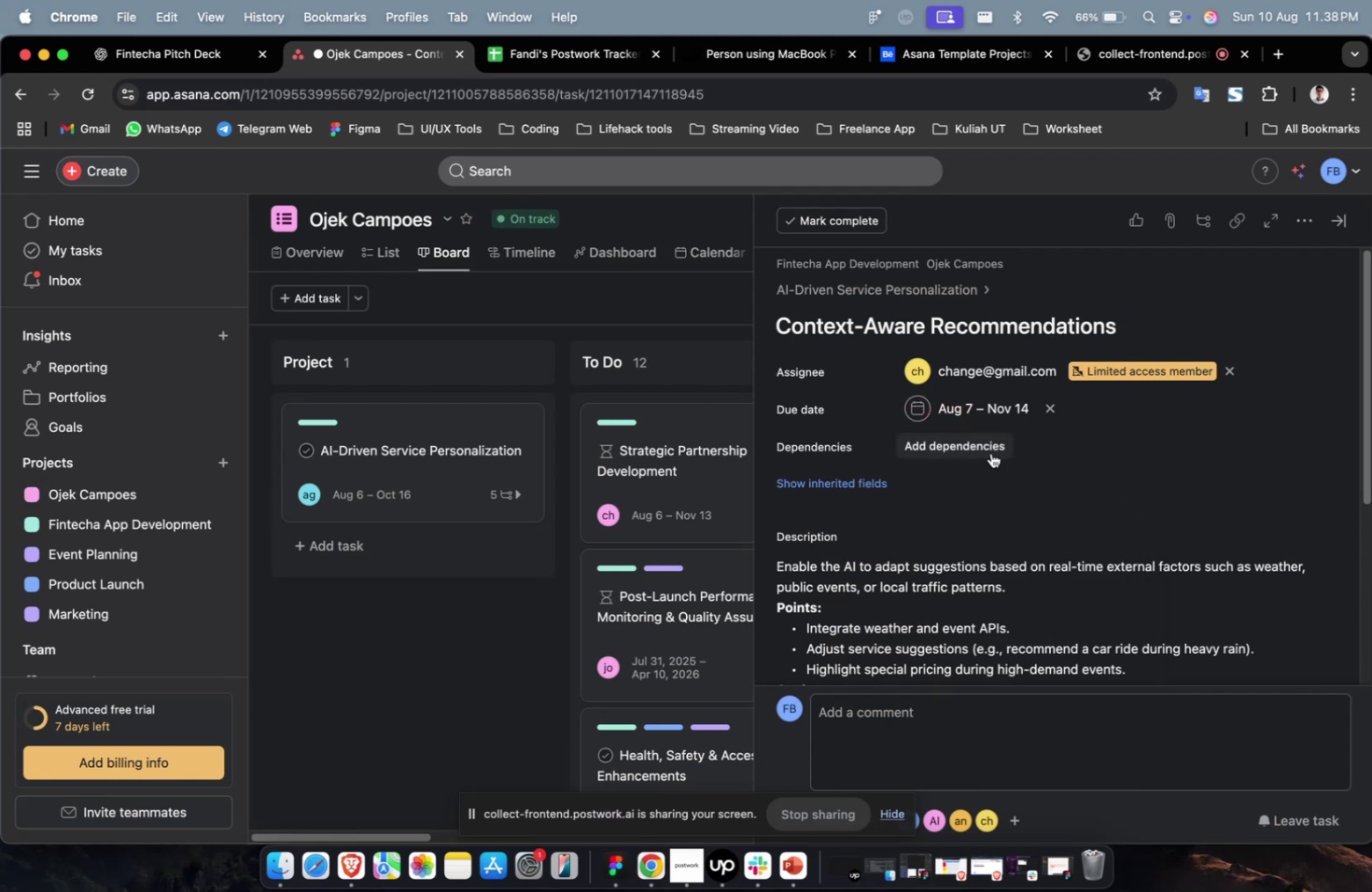 
triple_click([990, 453])
 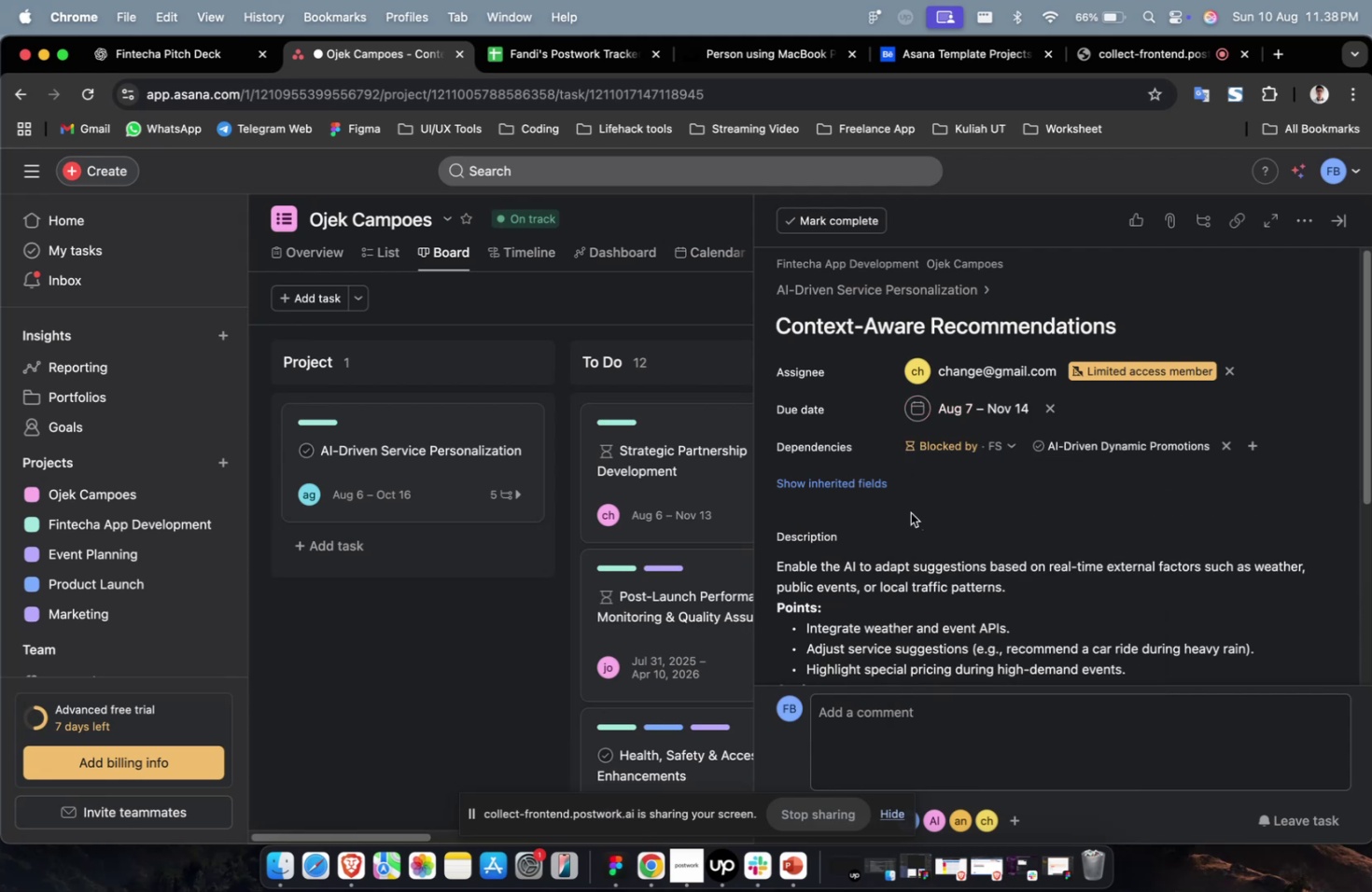 
triple_click([873, 494])
 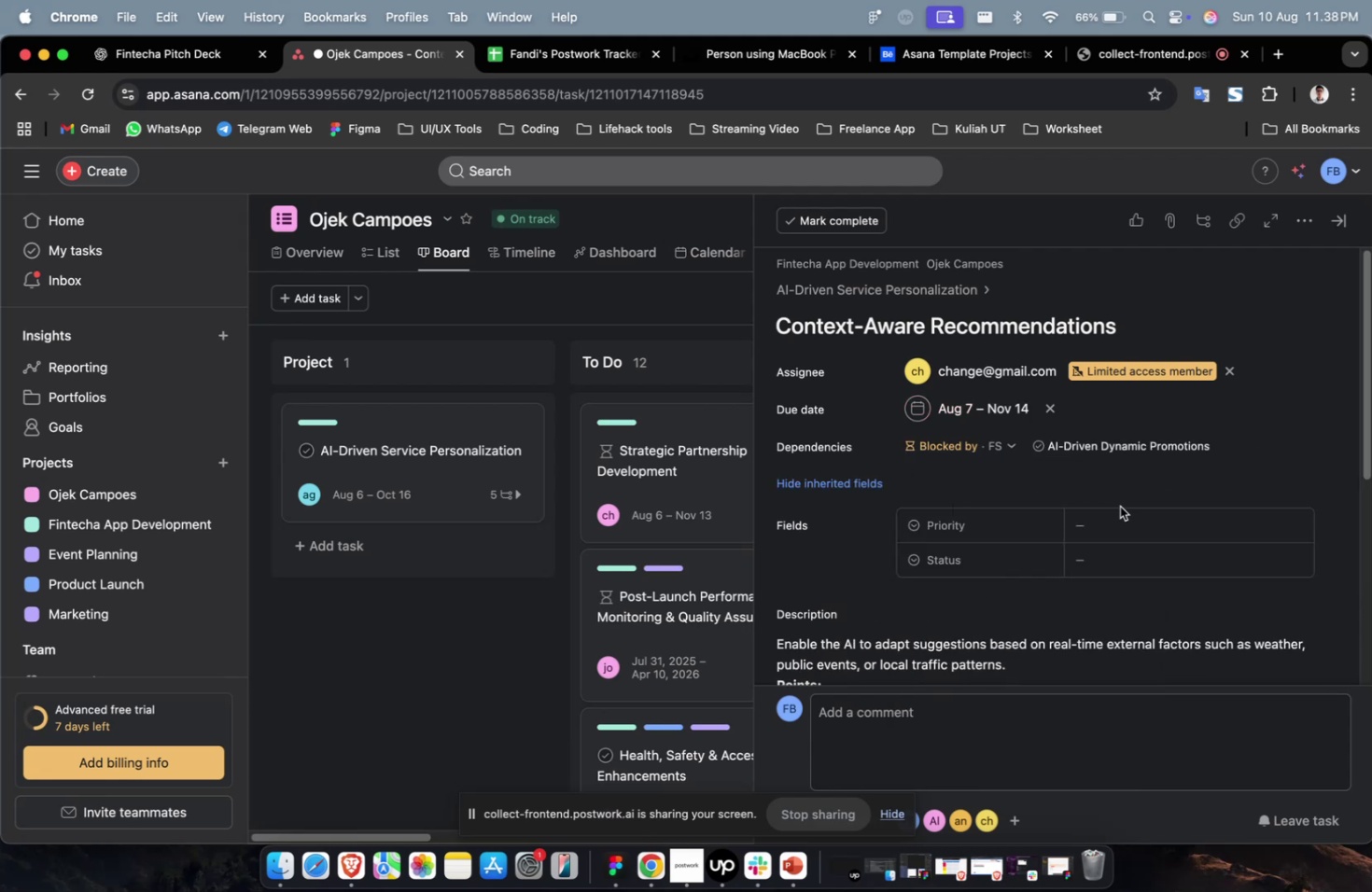 
triple_click([1140, 525])
 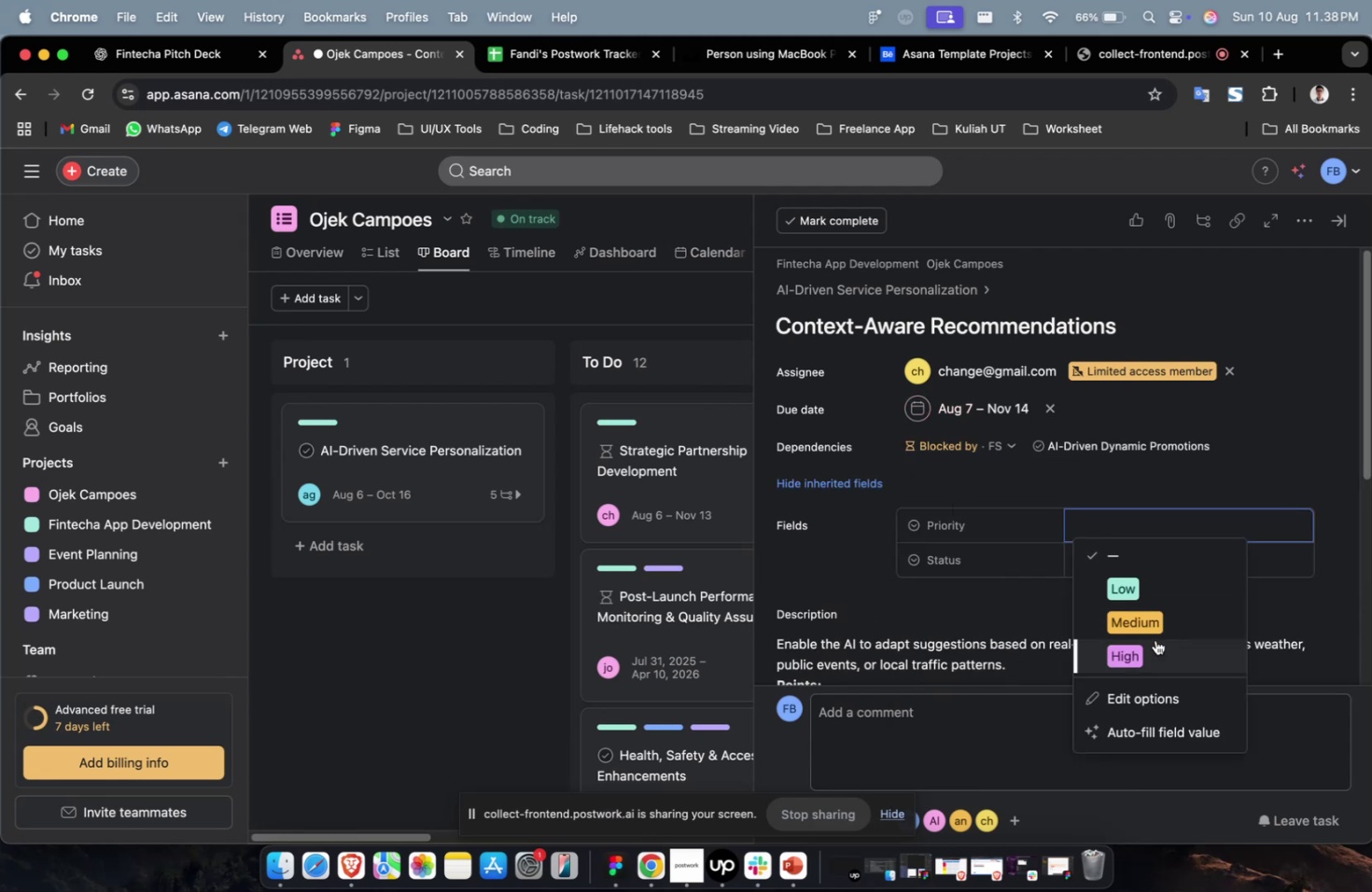 
triple_click([1155, 639])
 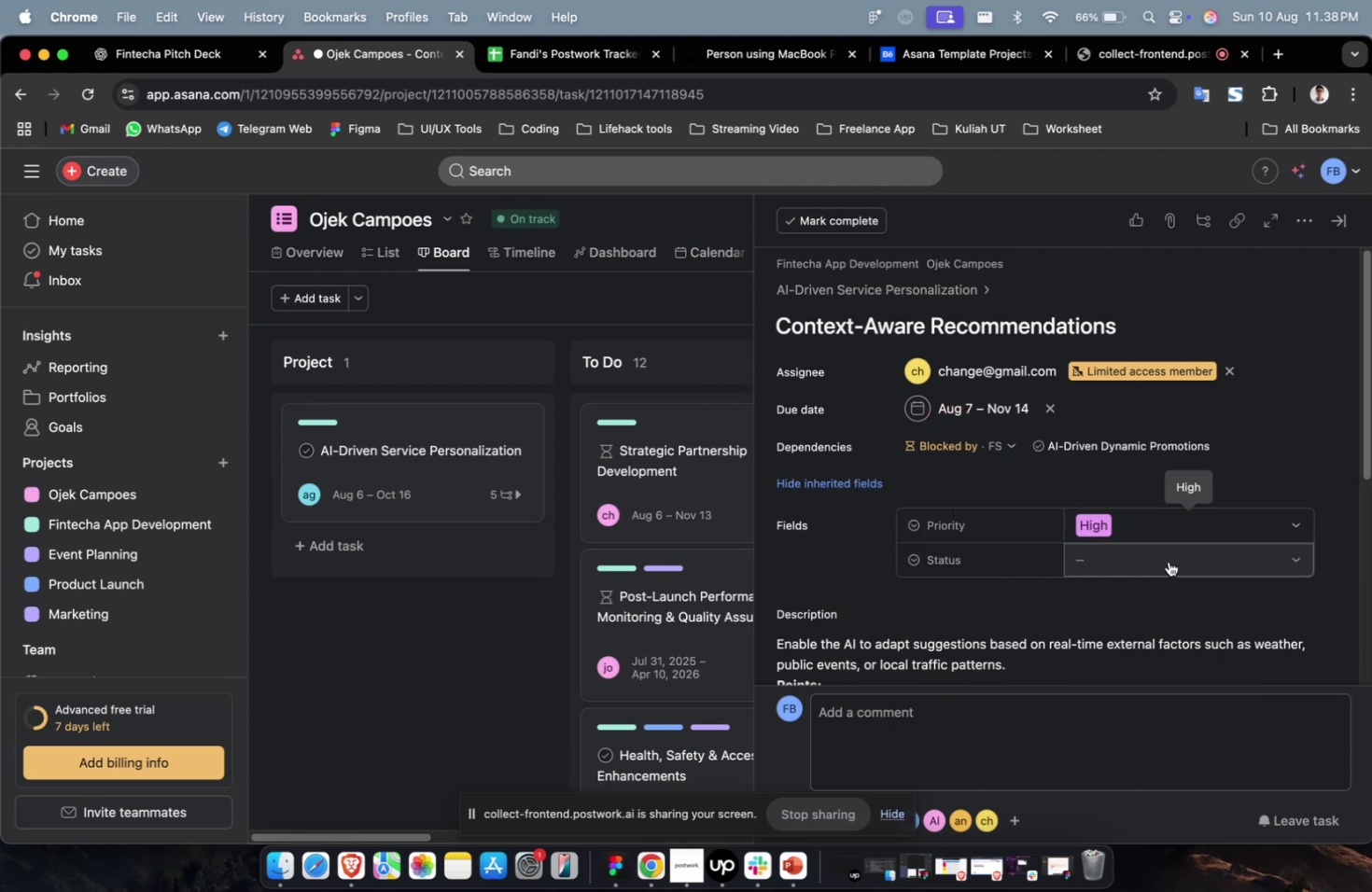 
triple_click([1168, 561])
 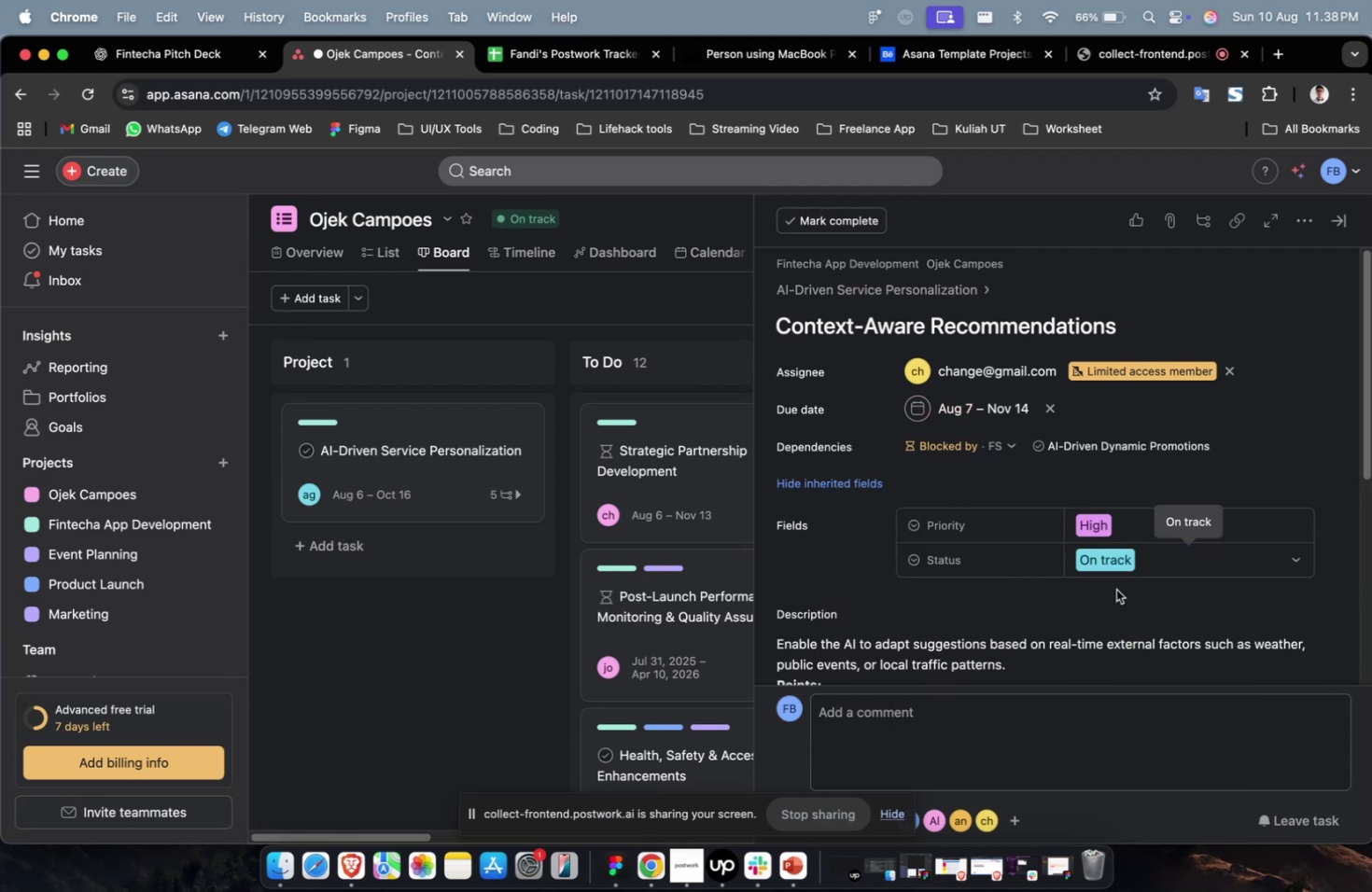 
scroll: coordinate [1111, 587], scroll_direction: down, amount: 31.0
 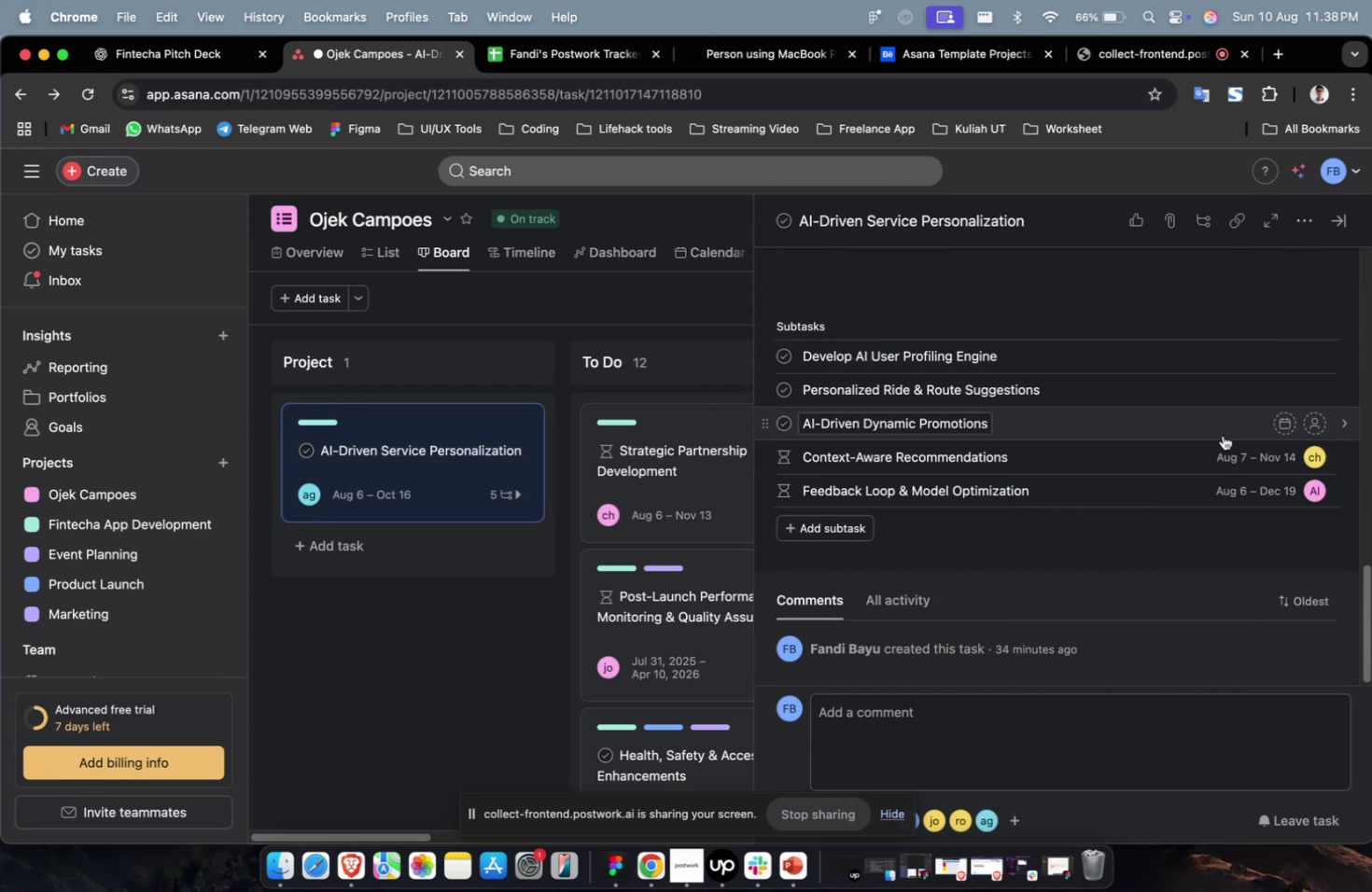 
left_click([1222, 427])
 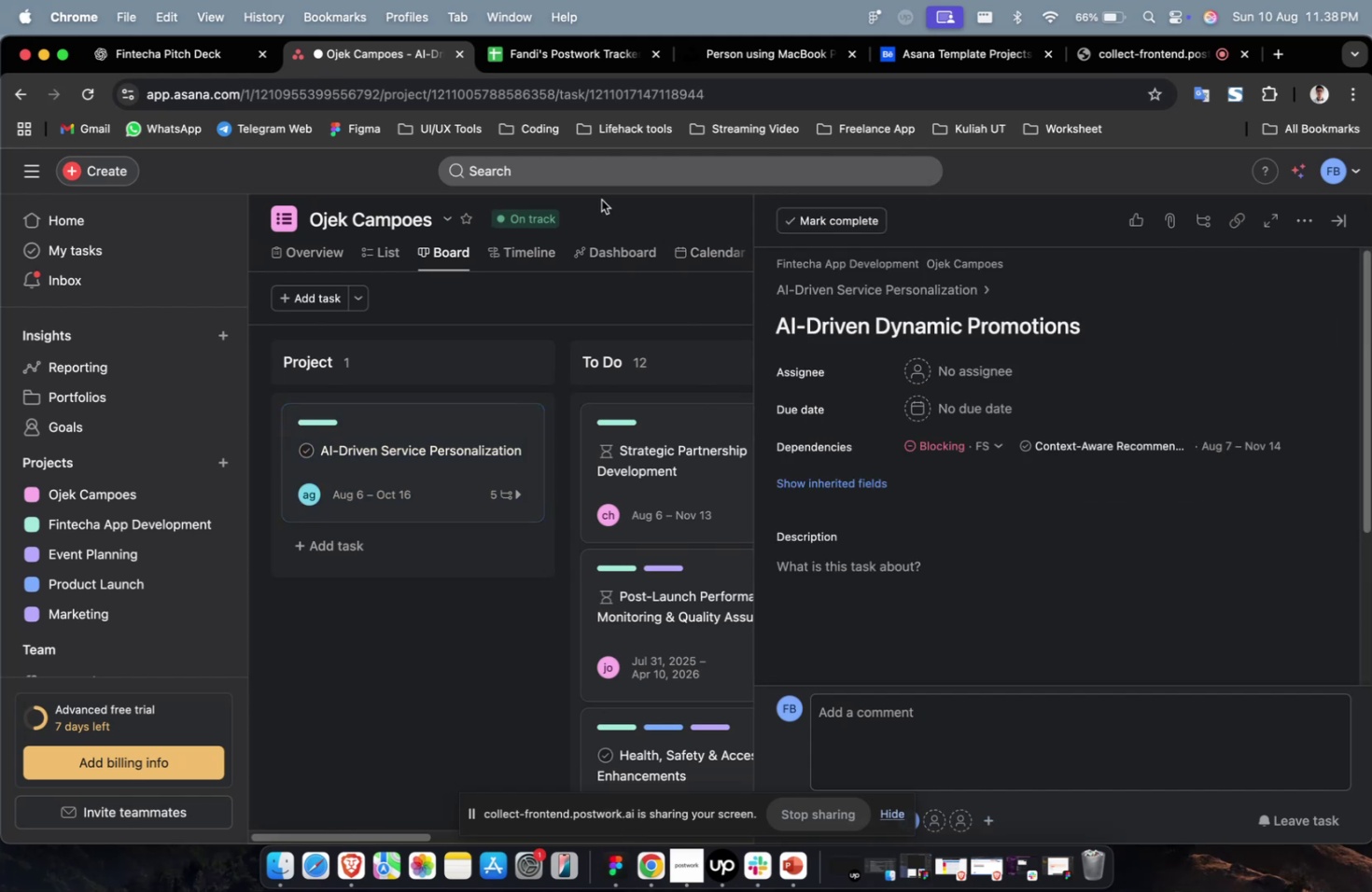 
left_click([191, 65])
 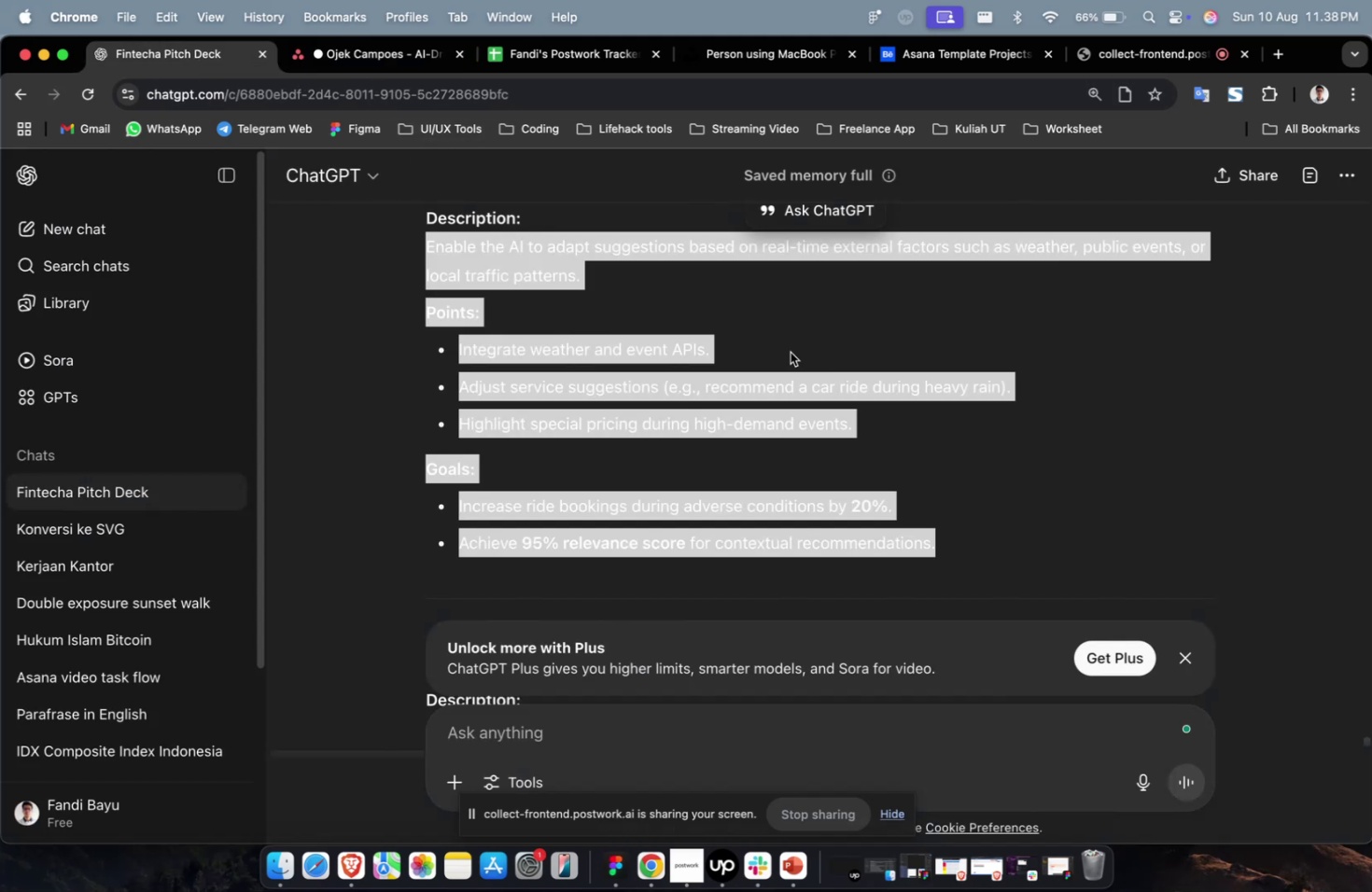 
scroll: coordinate [838, 380], scroll_direction: up, amount: 14.0
 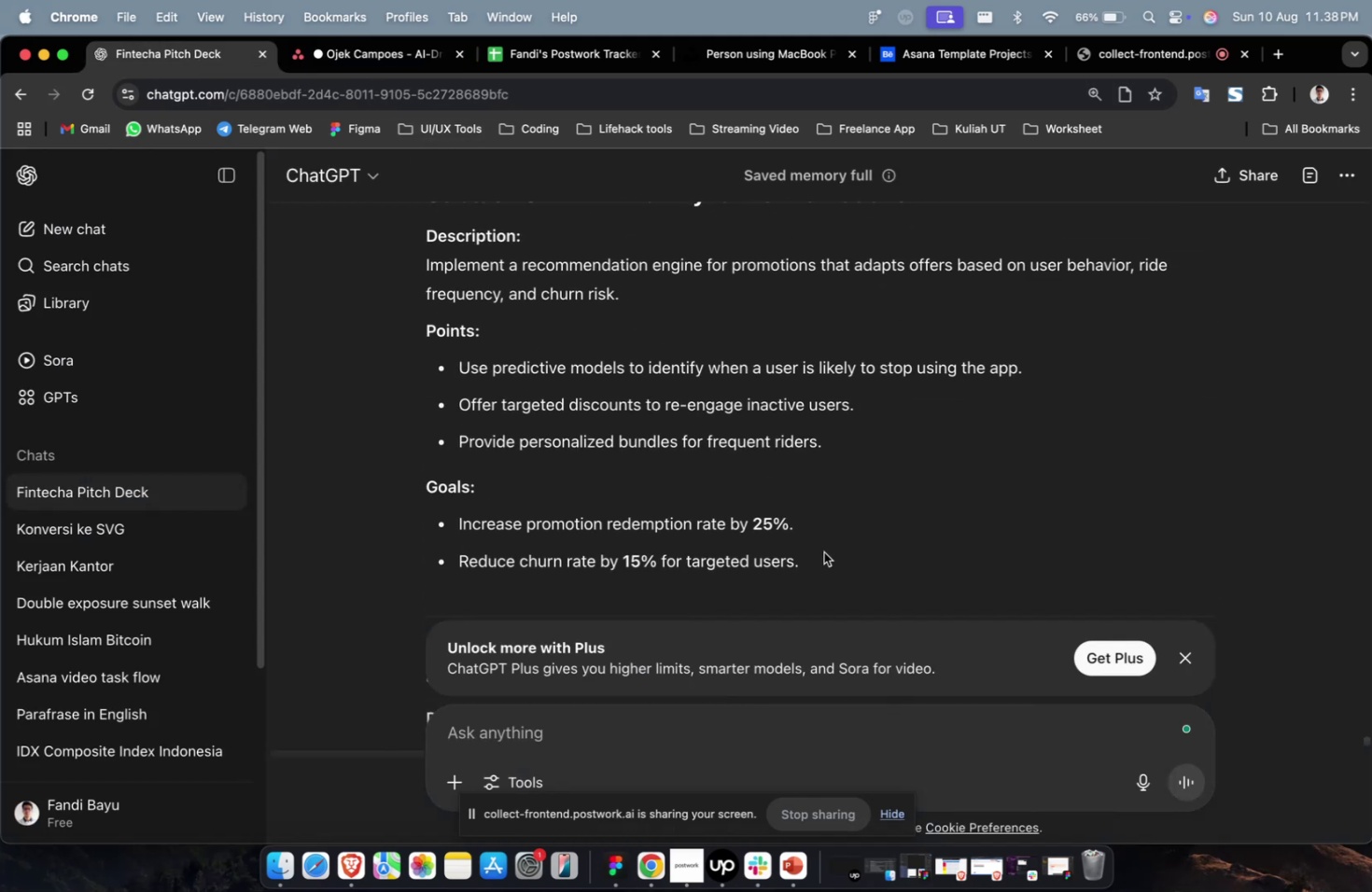 
left_click_drag(start_coordinate=[815, 575], to_coordinate=[427, 272])
 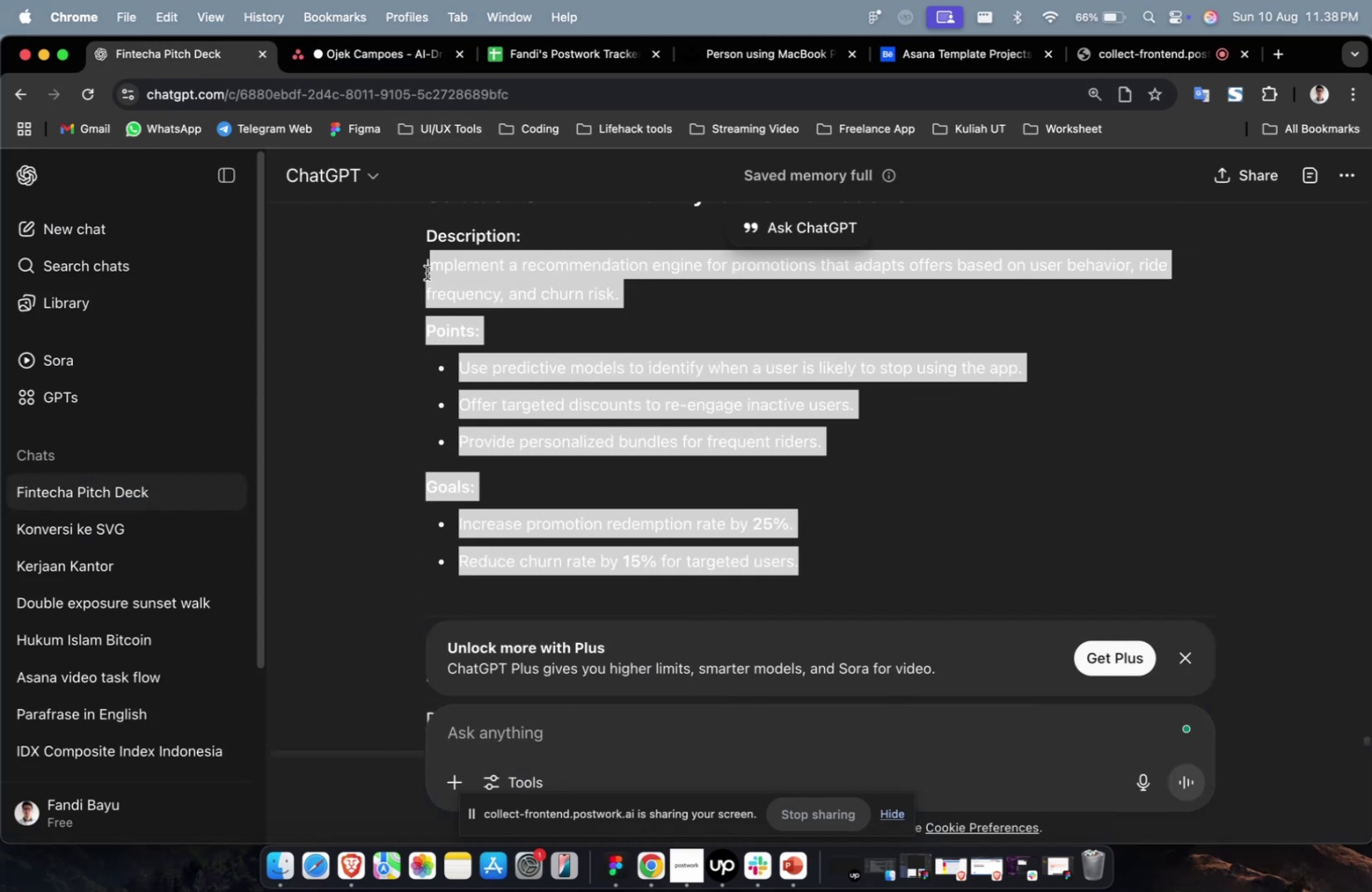 
key(Meta+CommandLeft)
 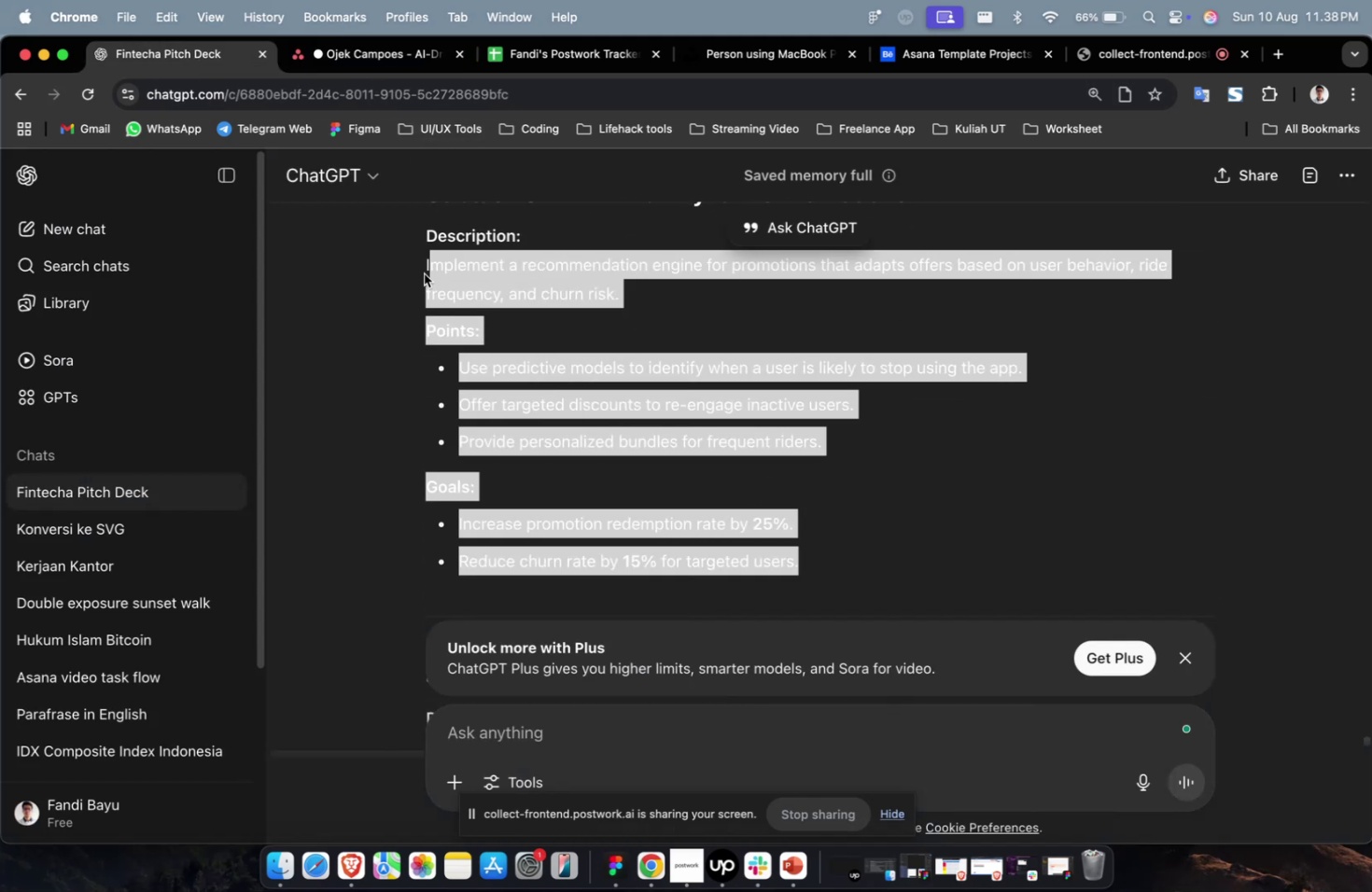 
left_click([424, 273])
 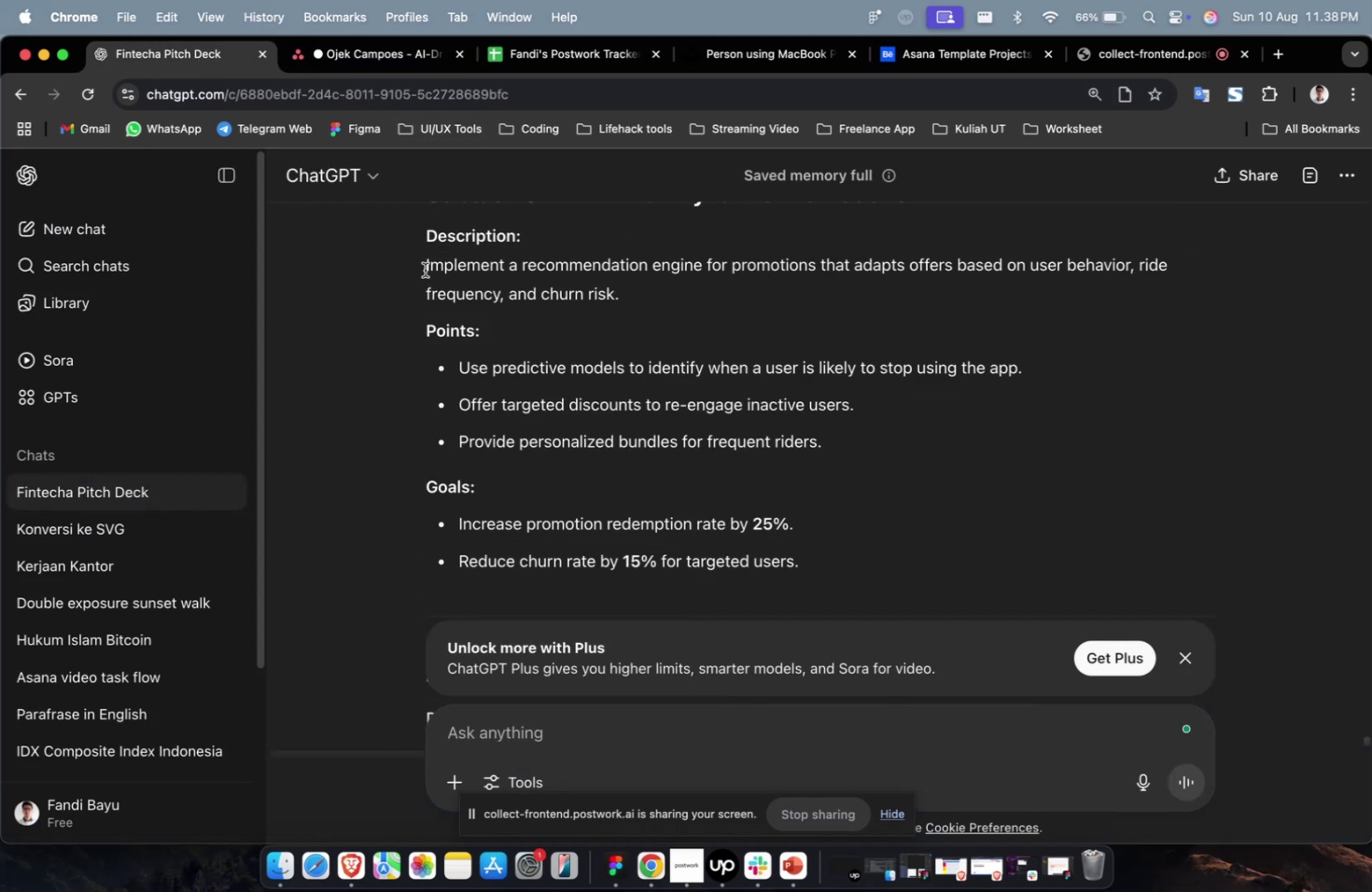 
left_click_drag(start_coordinate=[425, 270], to_coordinate=[822, 568])
 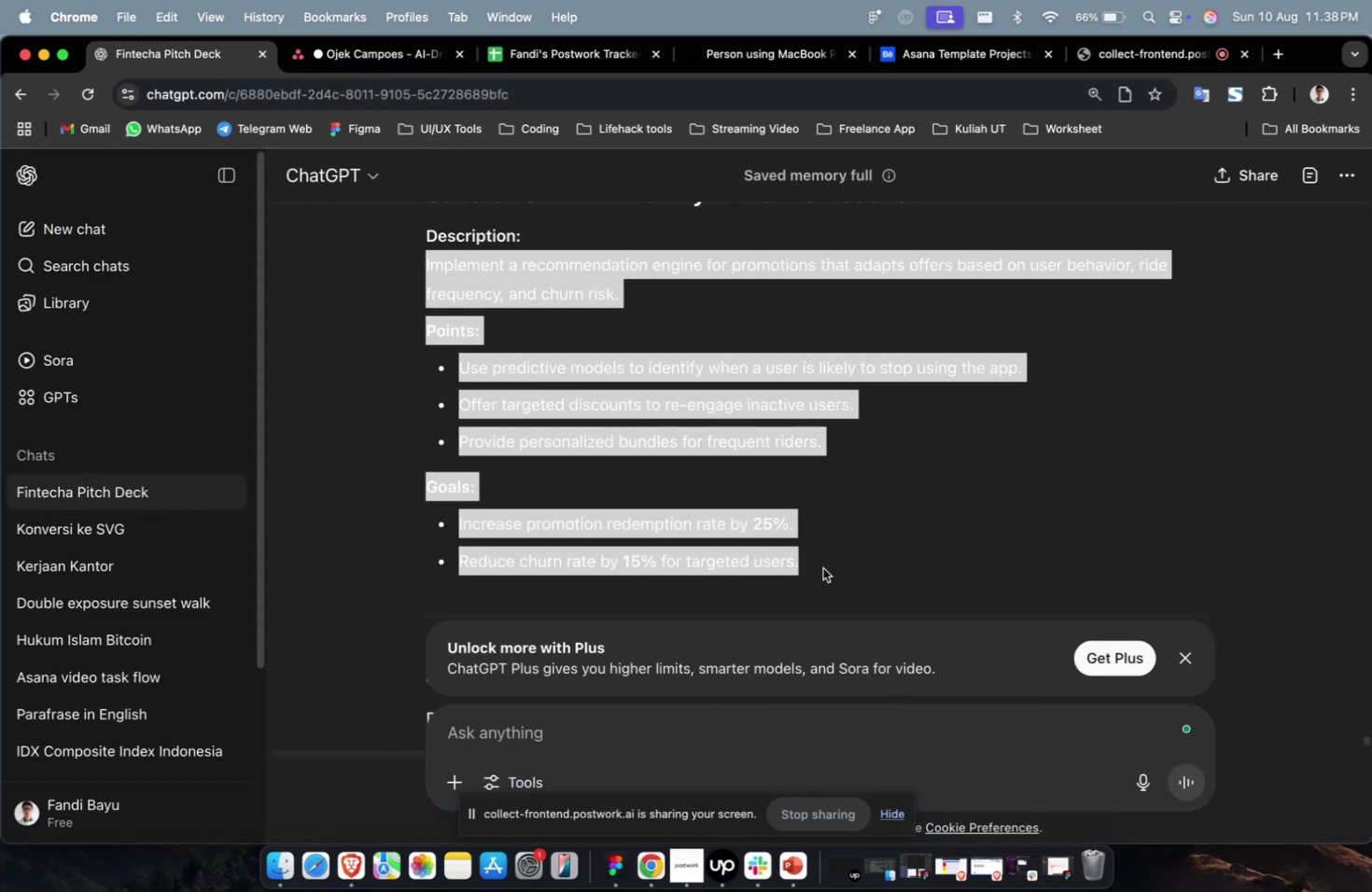 
key(Meta+C)
 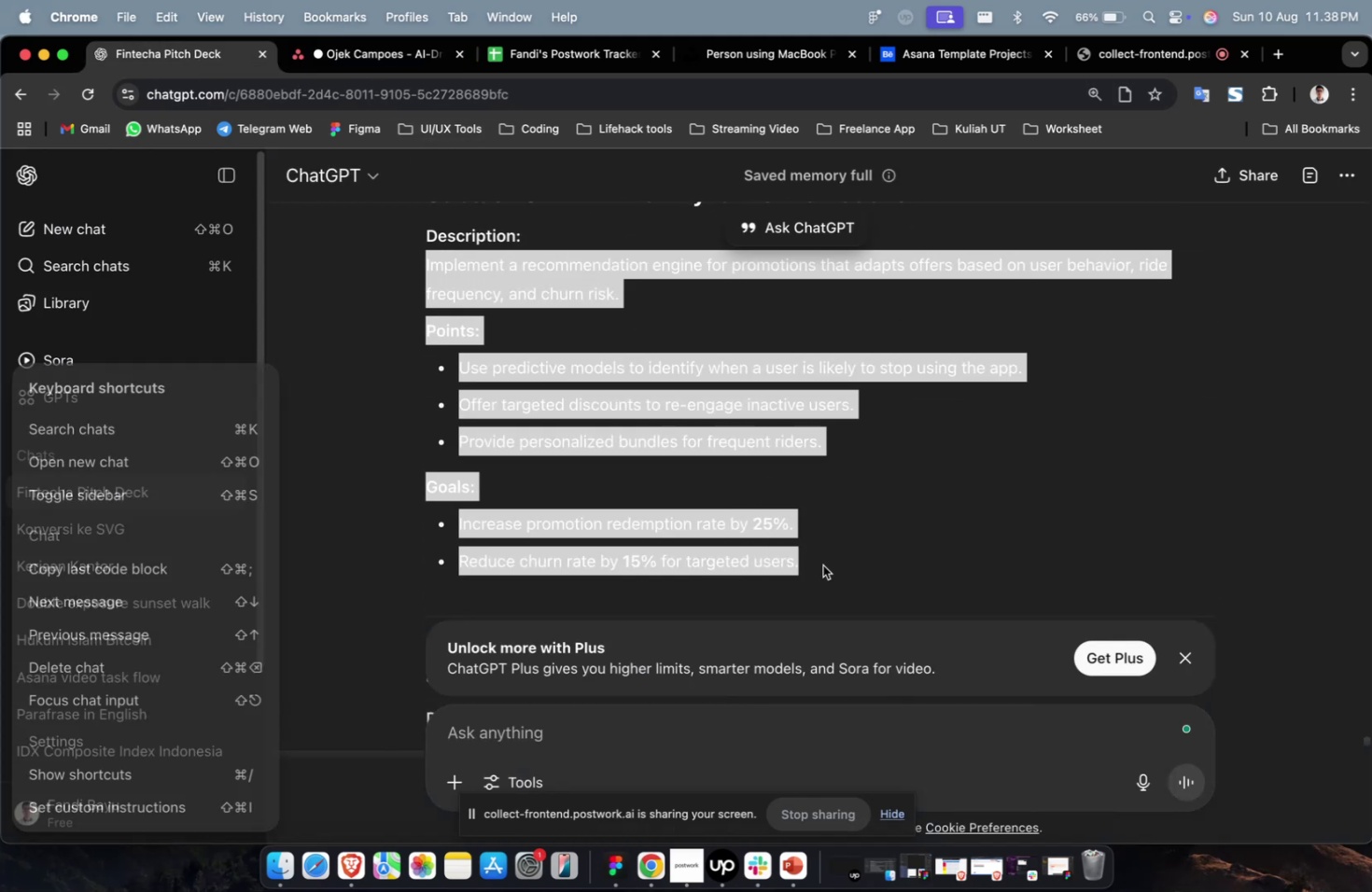 
key(Meta+C)
 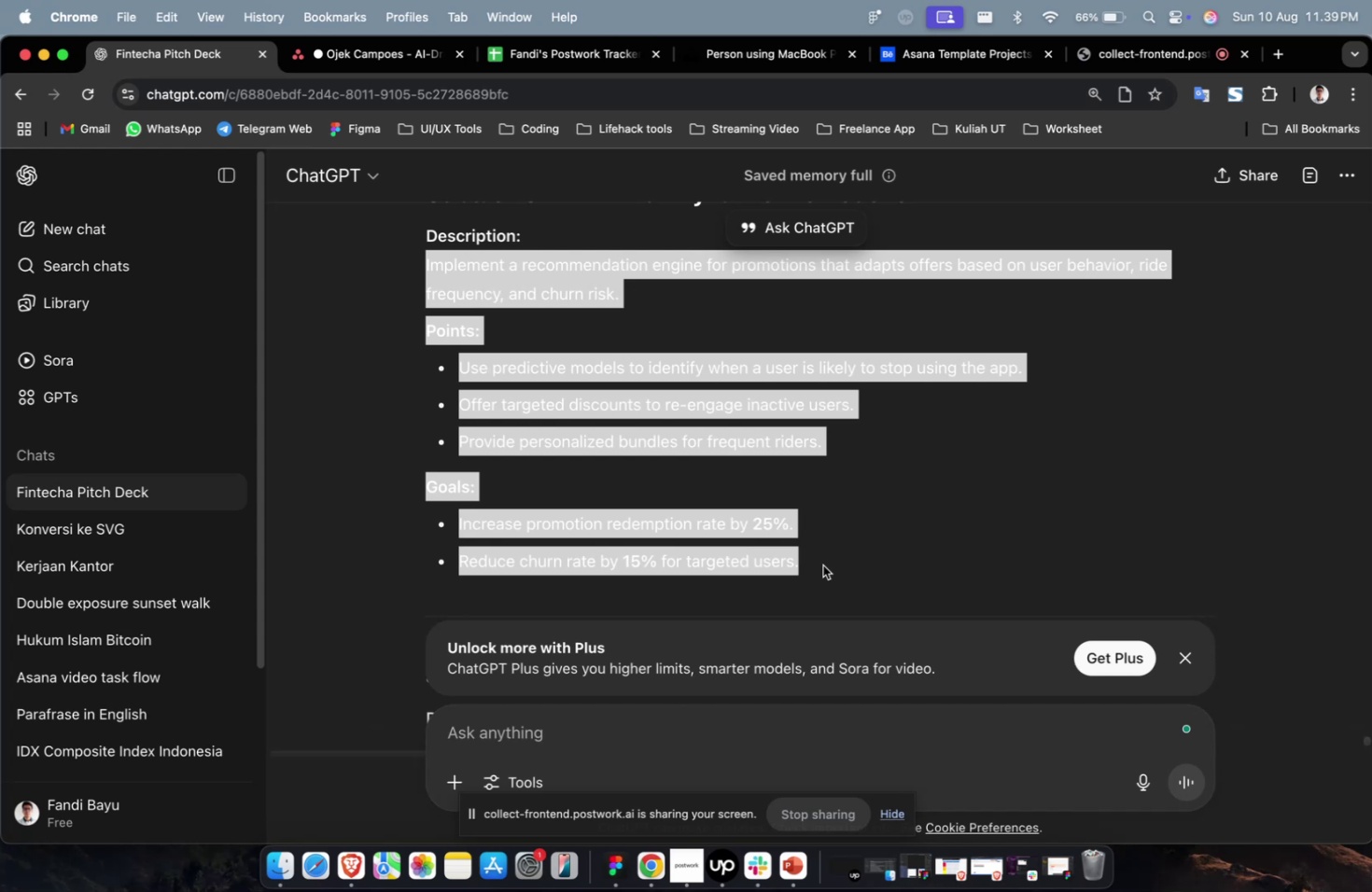 
wait(34.19)
 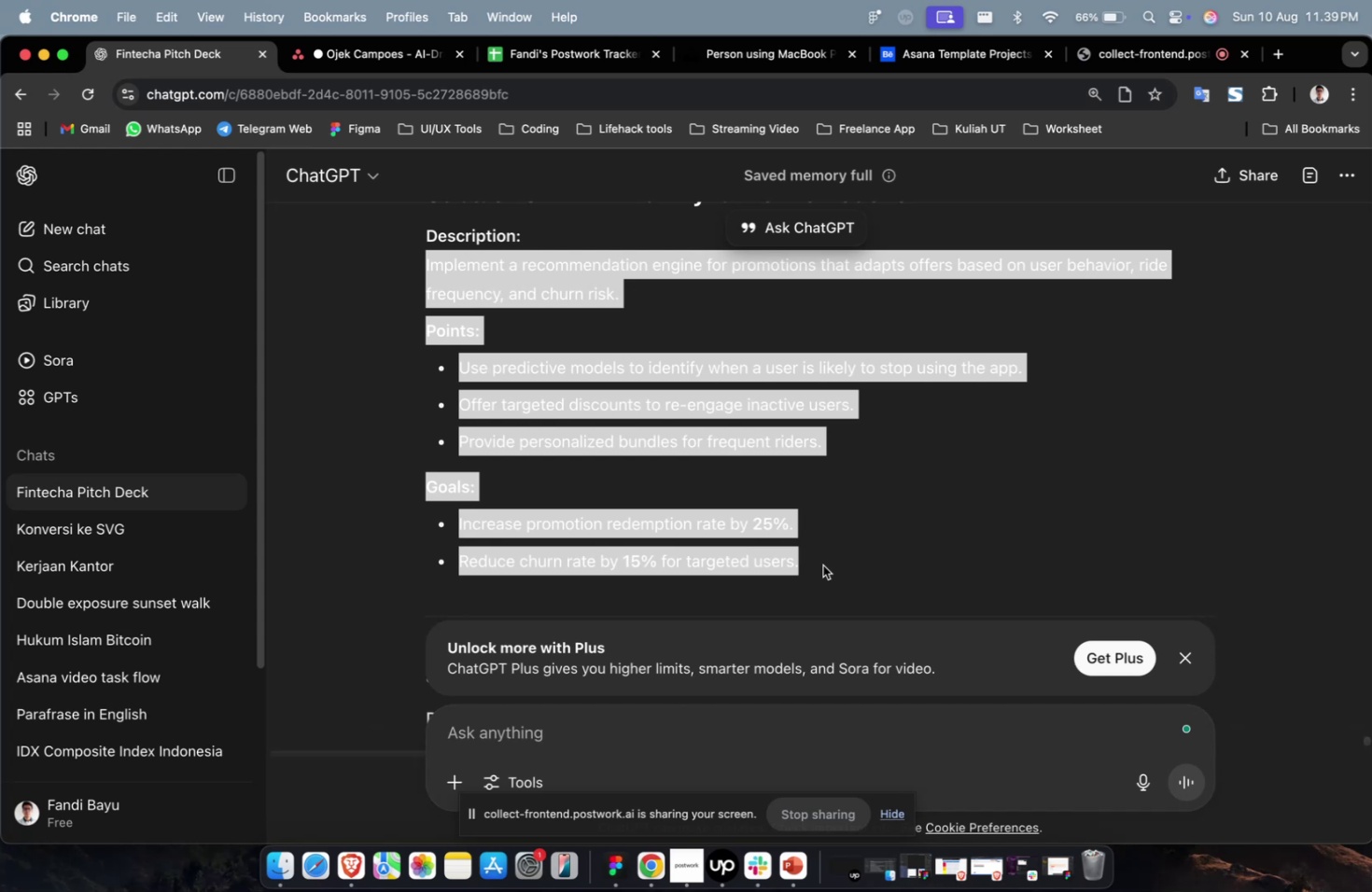 
scroll: coordinate [863, 493], scroll_direction: up, amount: 8.0
 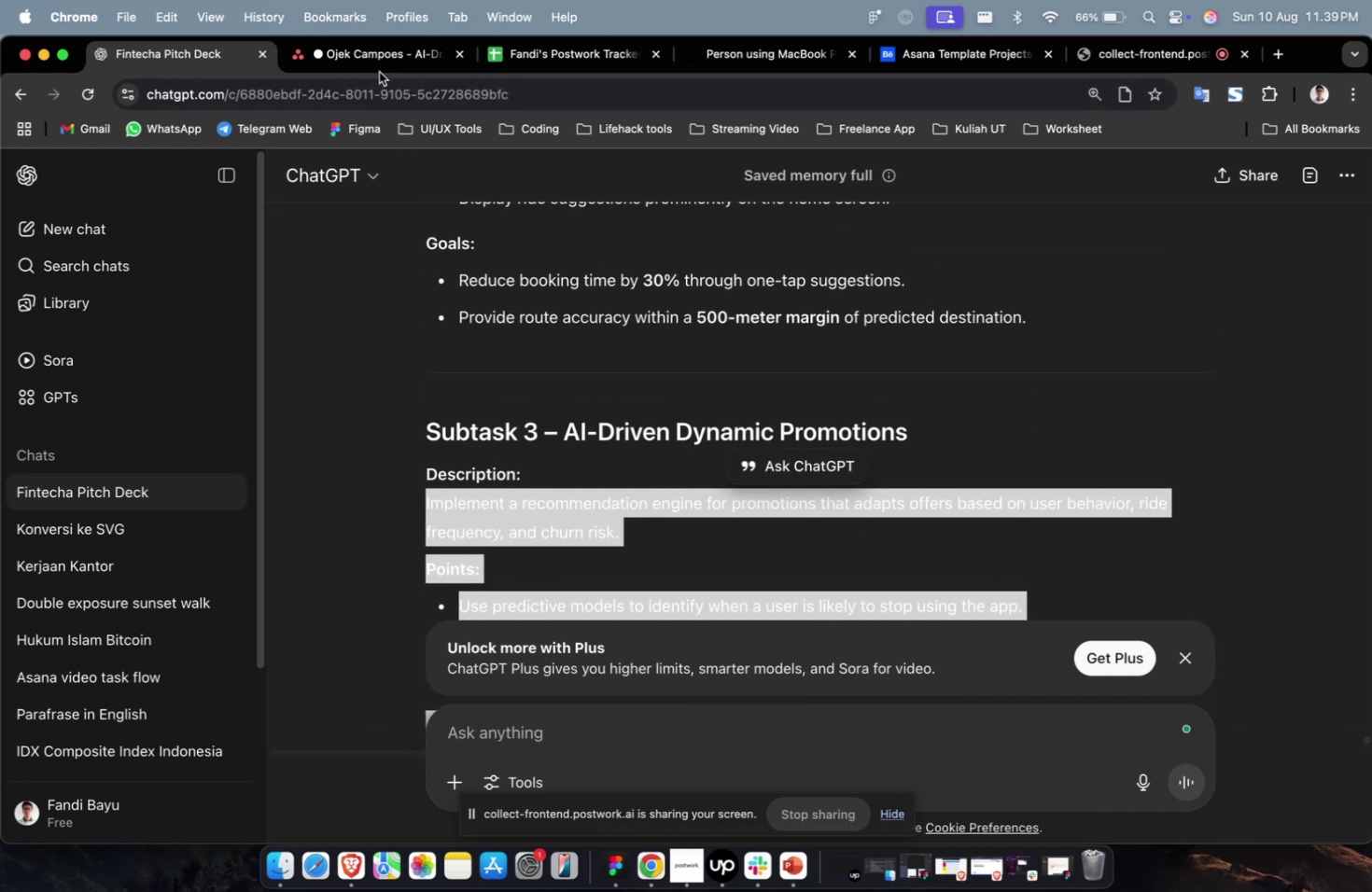 
double_click([378, 63])
 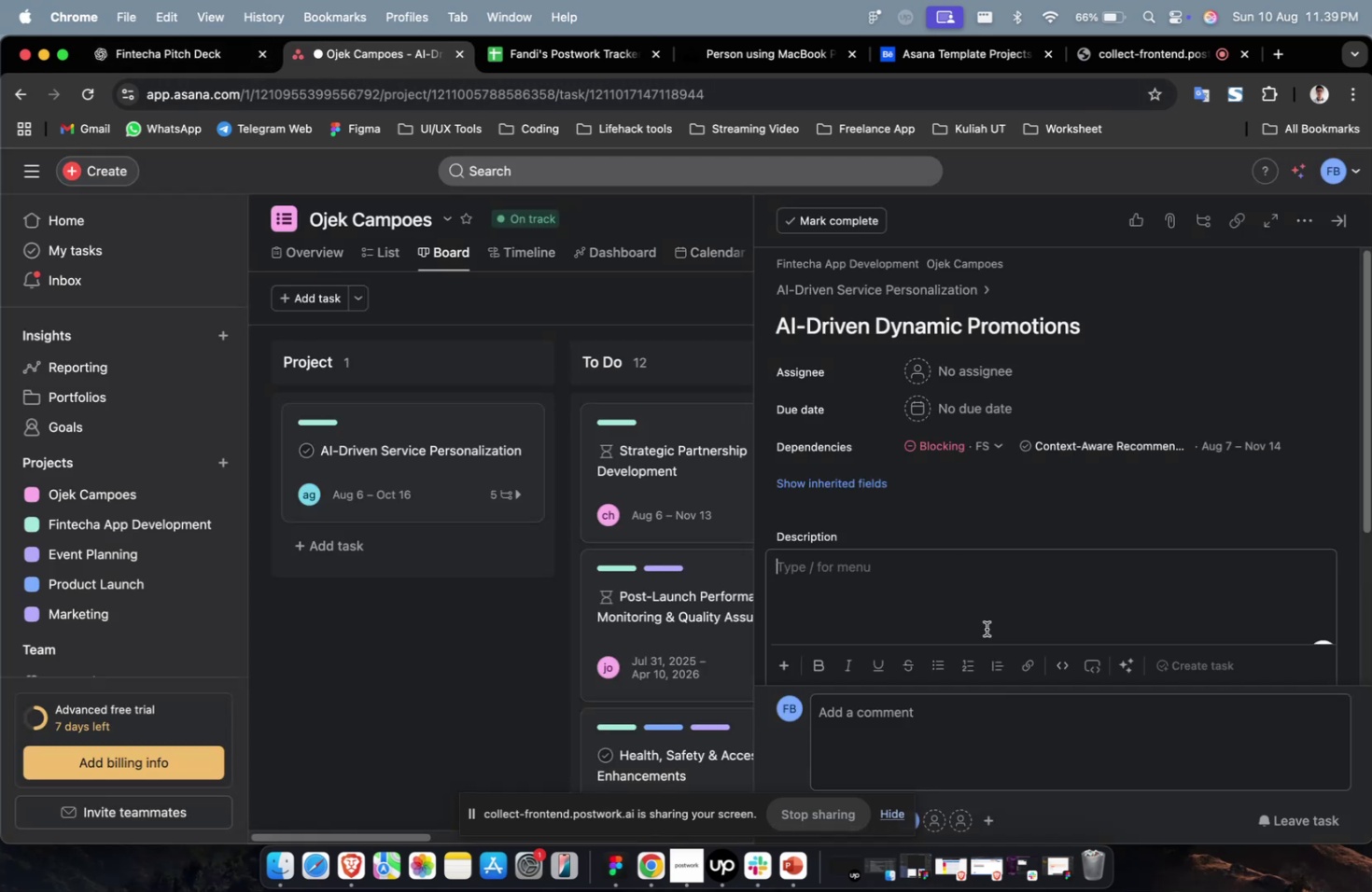 
key(Meta+CommandLeft)
 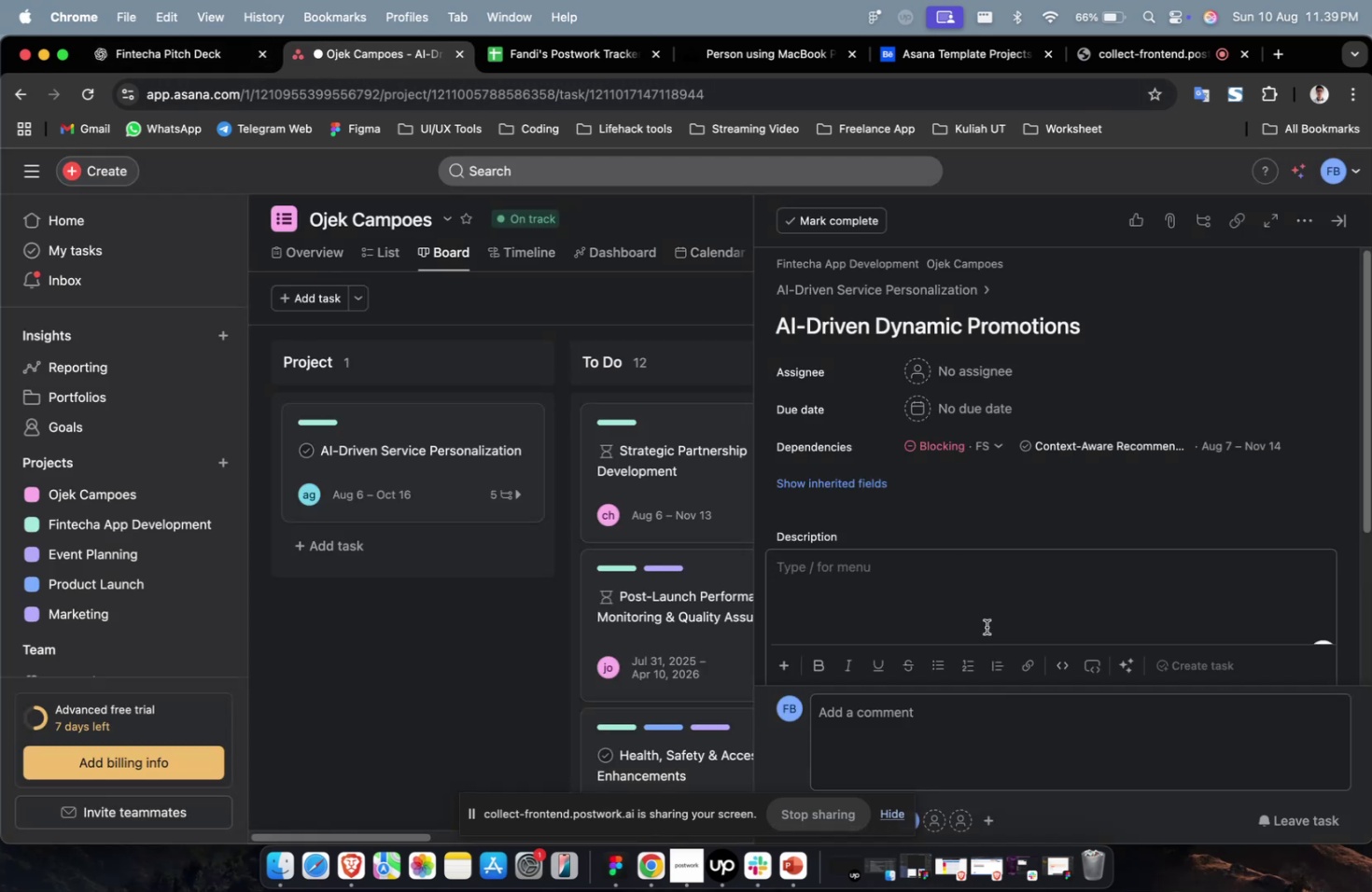 
key(Meta+V)
 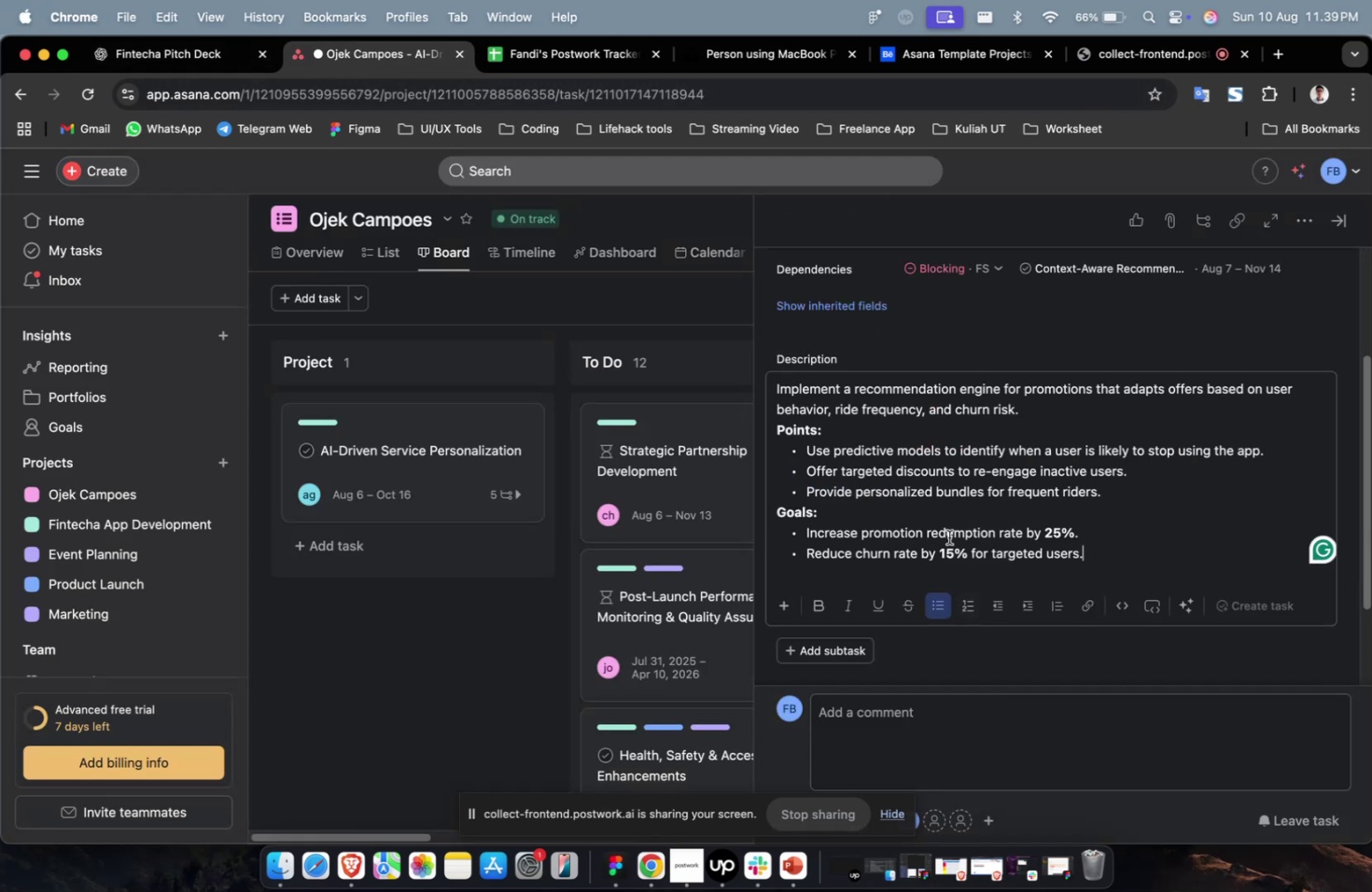 
scroll: coordinate [946, 531], scroll_direction: up, amount: 19.0
 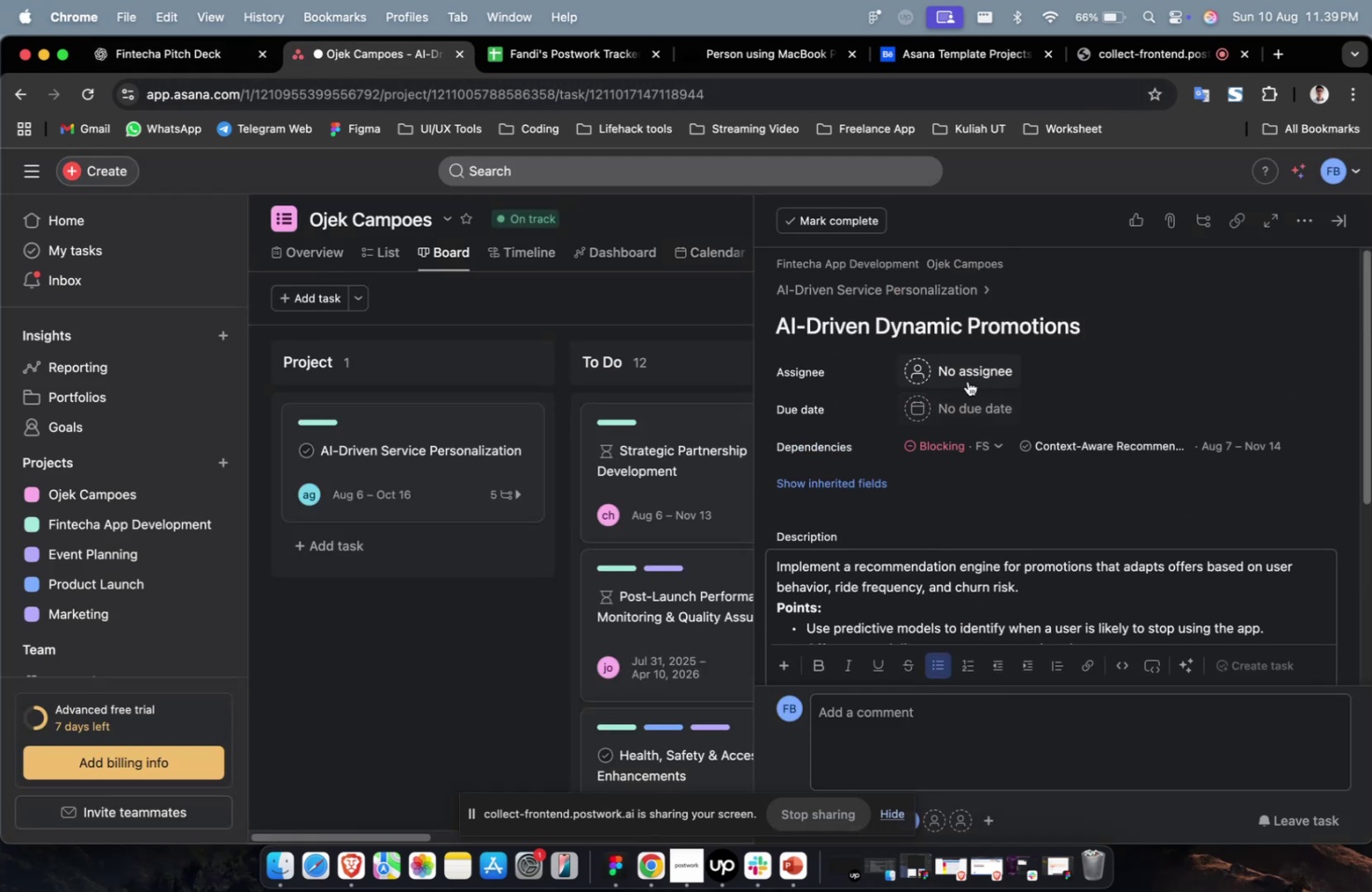 
left_click([967, 378])
 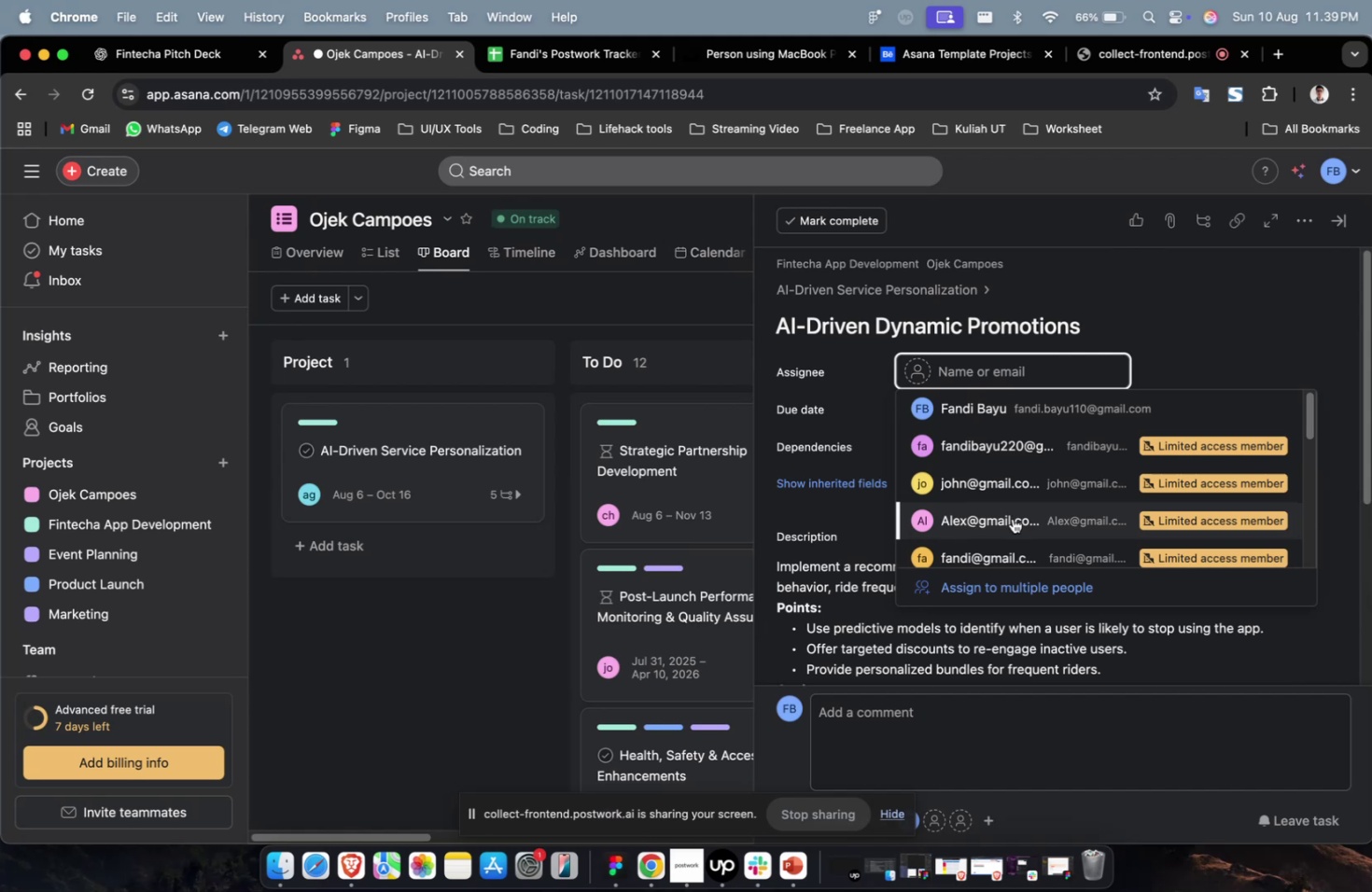 
left_click([1012, 518])
 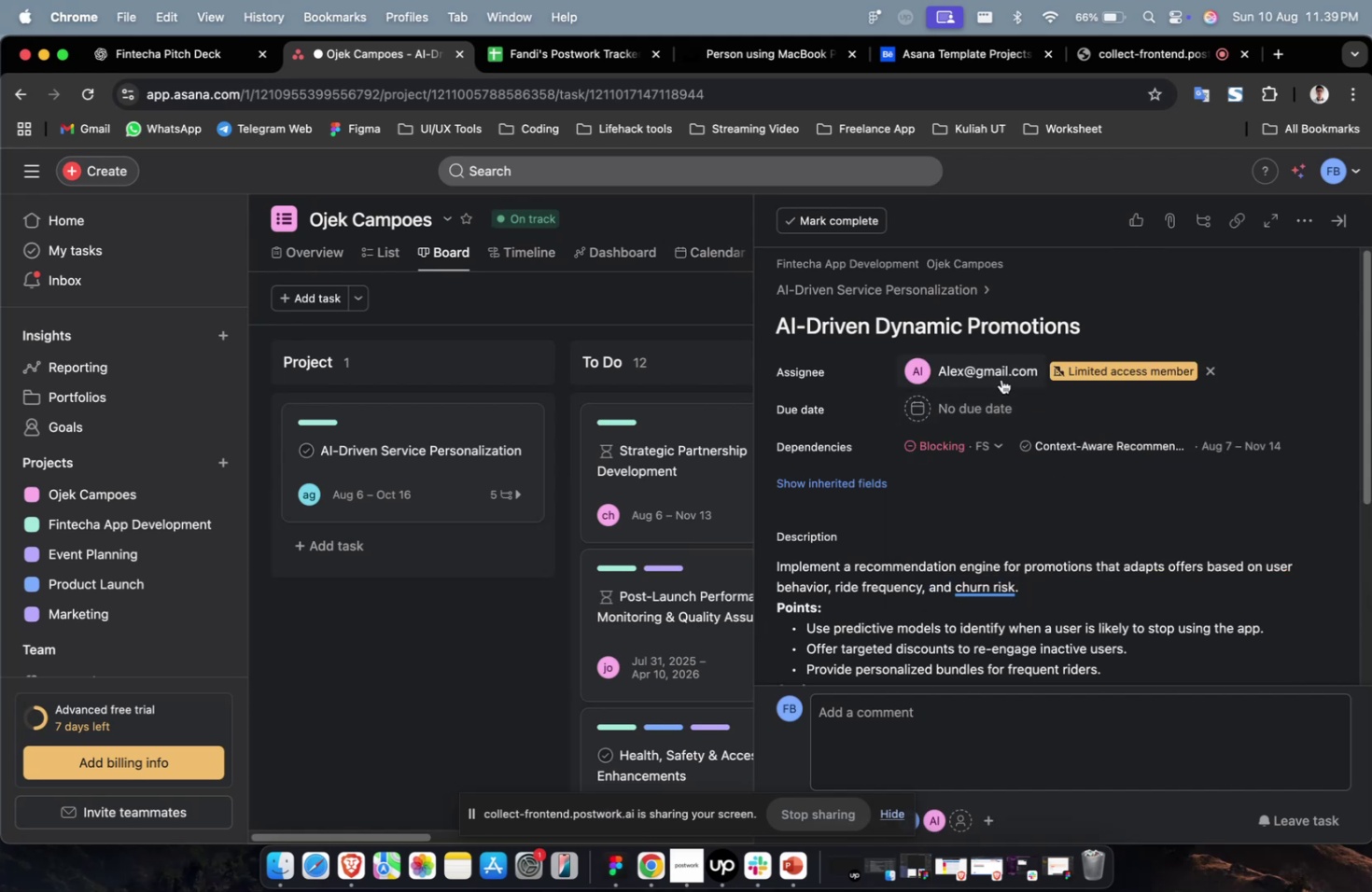 
double_click([999, 378])
 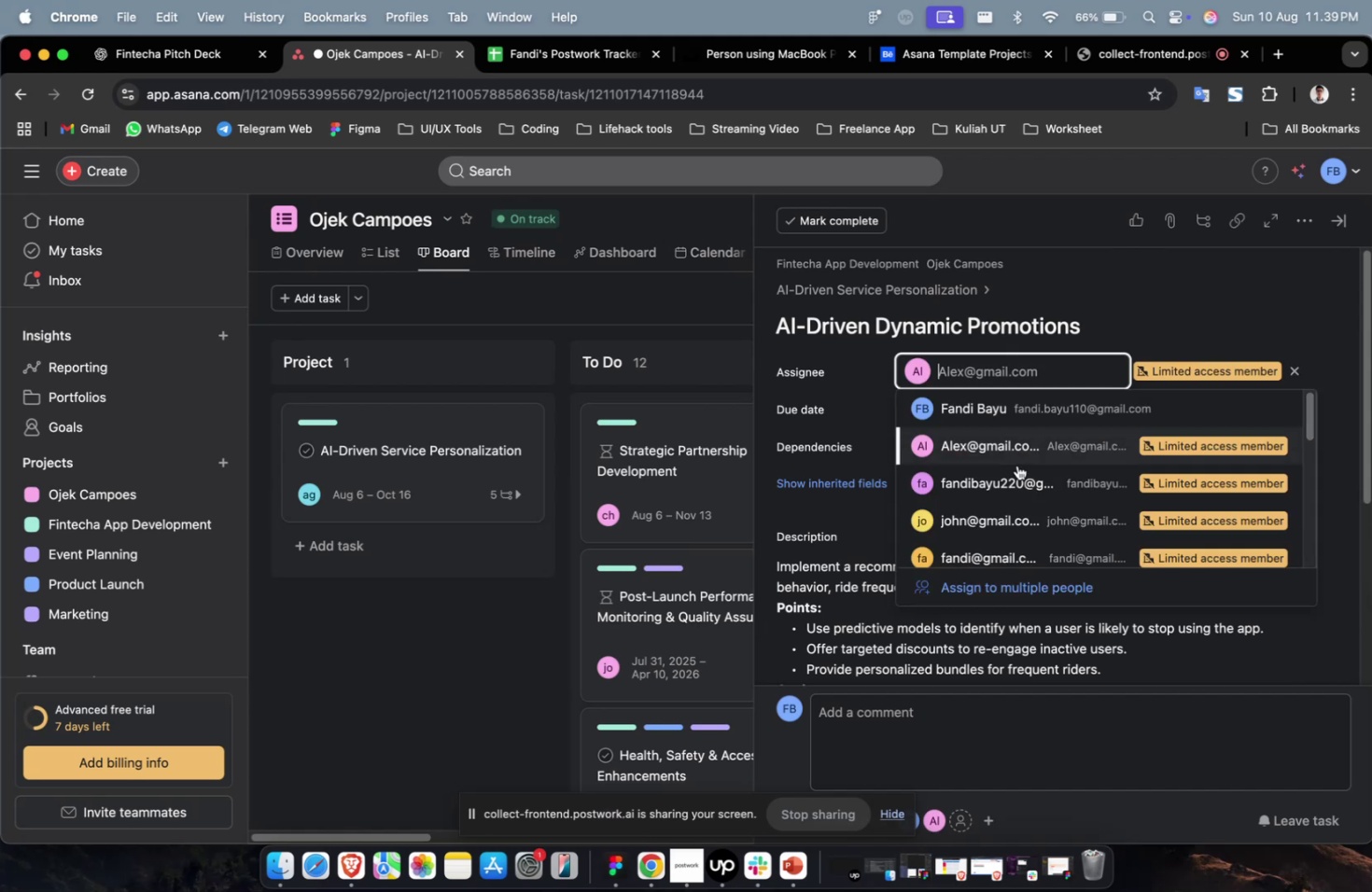 
scroll: coordinate [1019, 476], scroll_direction: down, amount: 13.0
 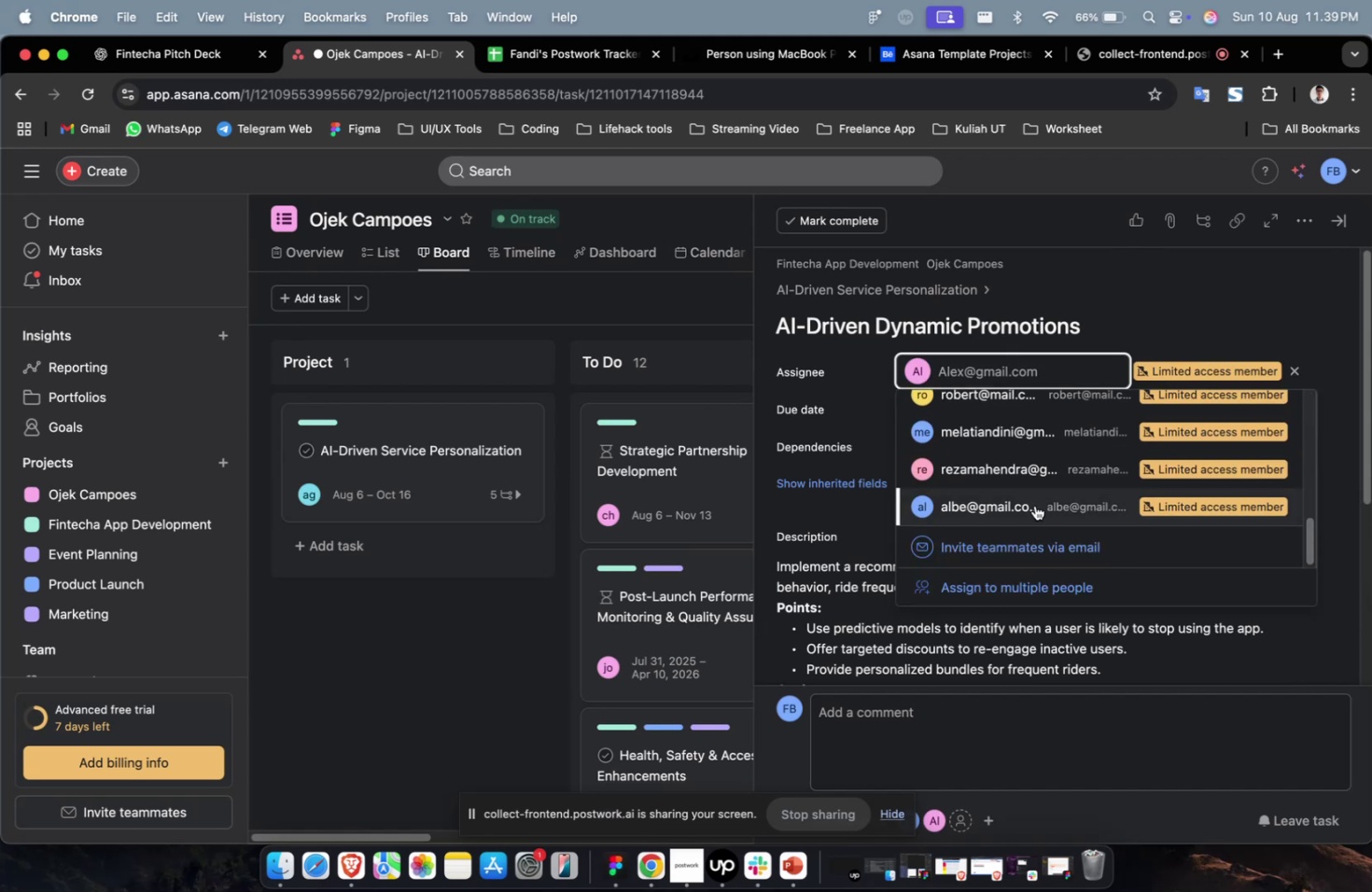 
left_click([1034, 505])
 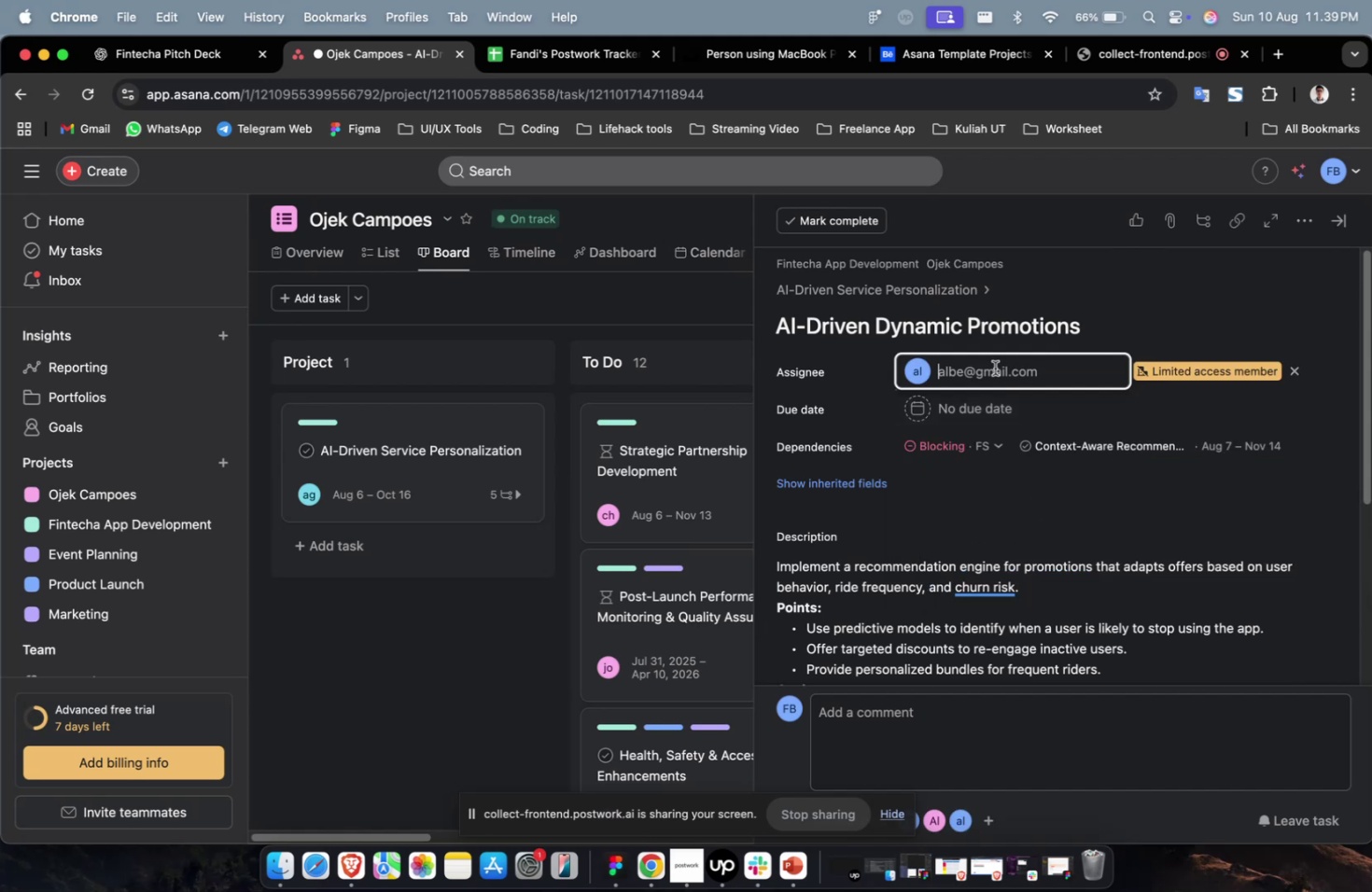 
scroll: coordinate [1001, 438], scroll_direction: down, amount: 13.0
 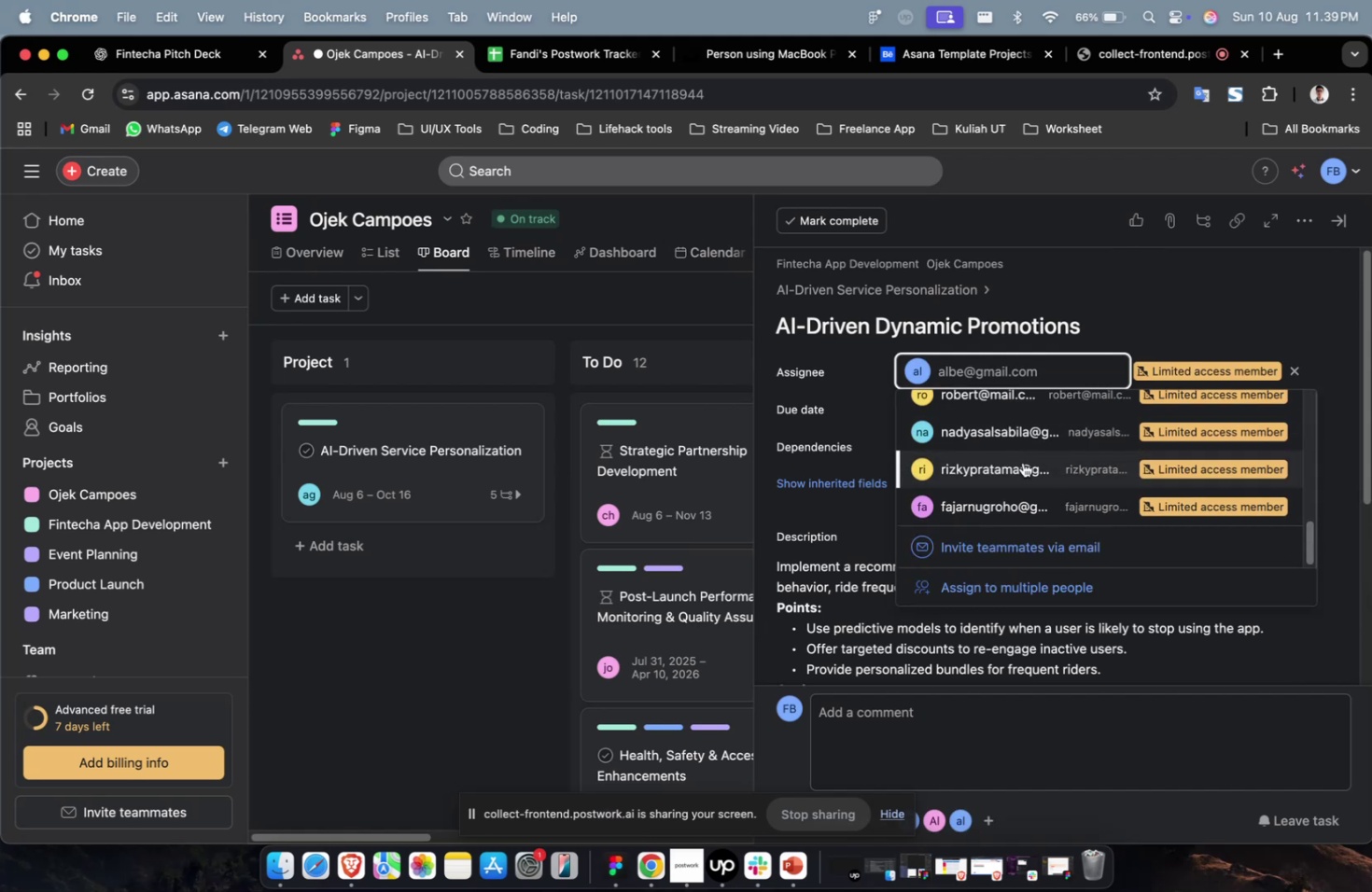 
left_click([1022, 462])
 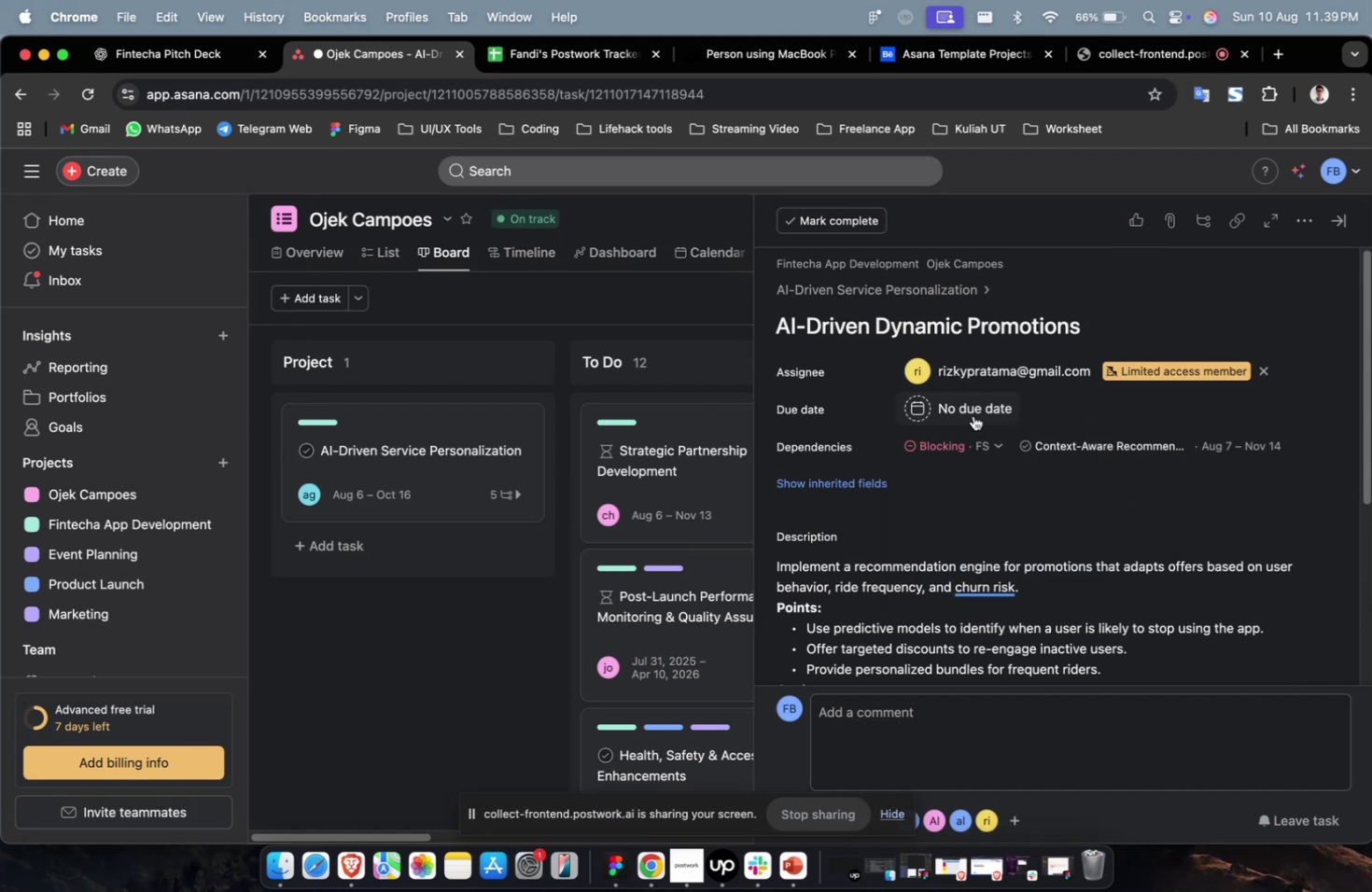 
double_click([973, 413])
 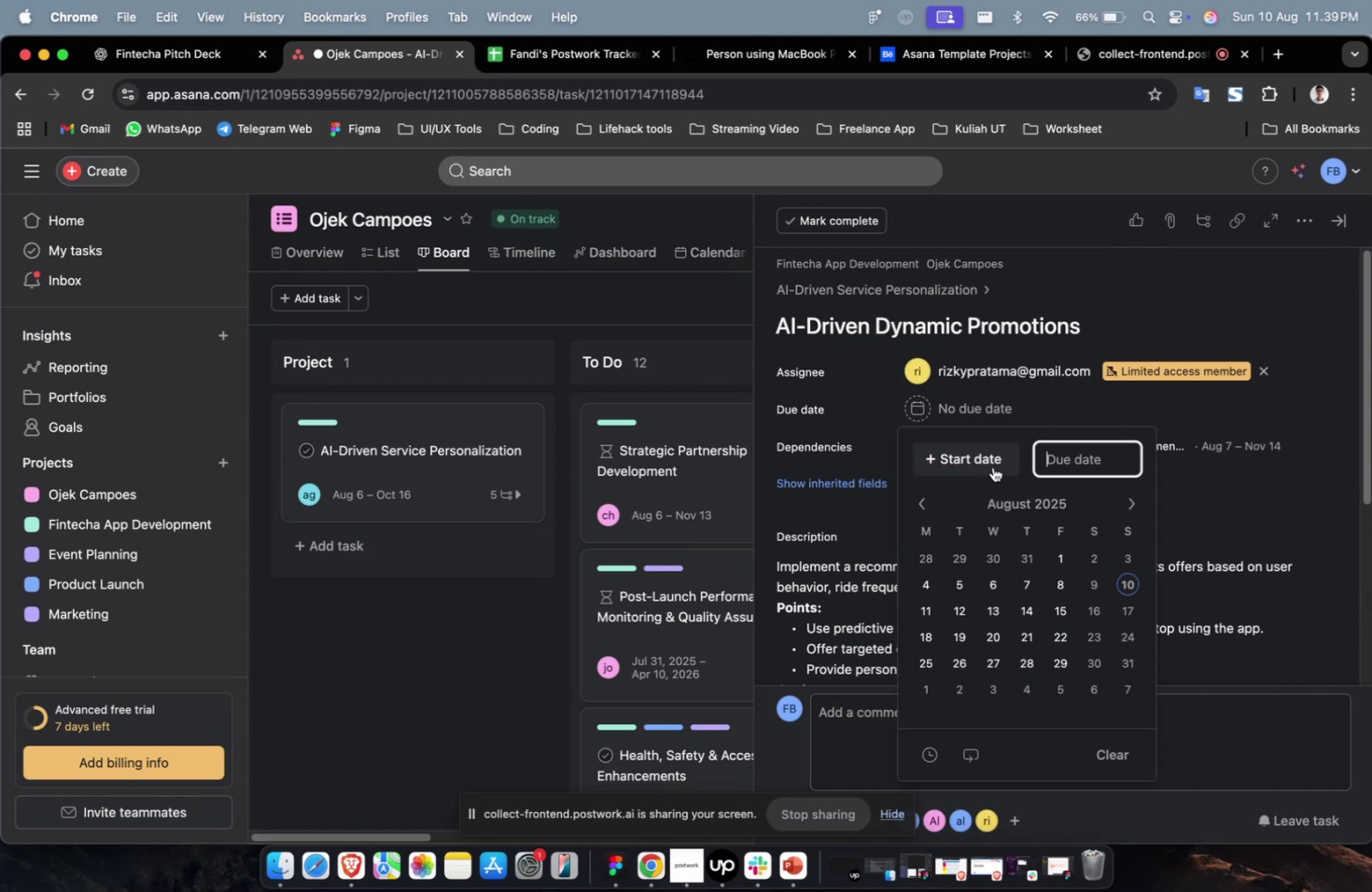 
triple_click([992, 467])
 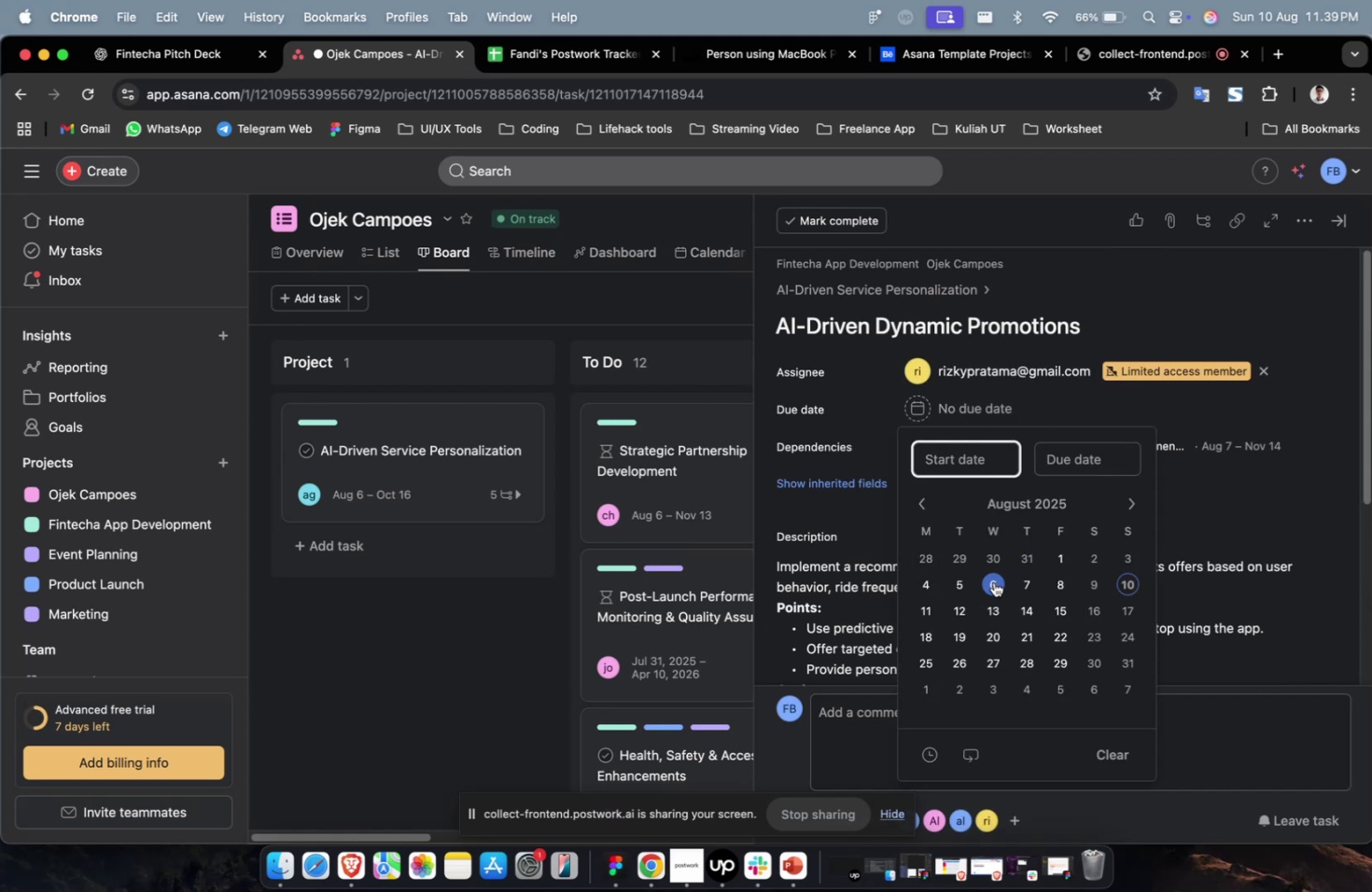 
triple_click([993, 581])
 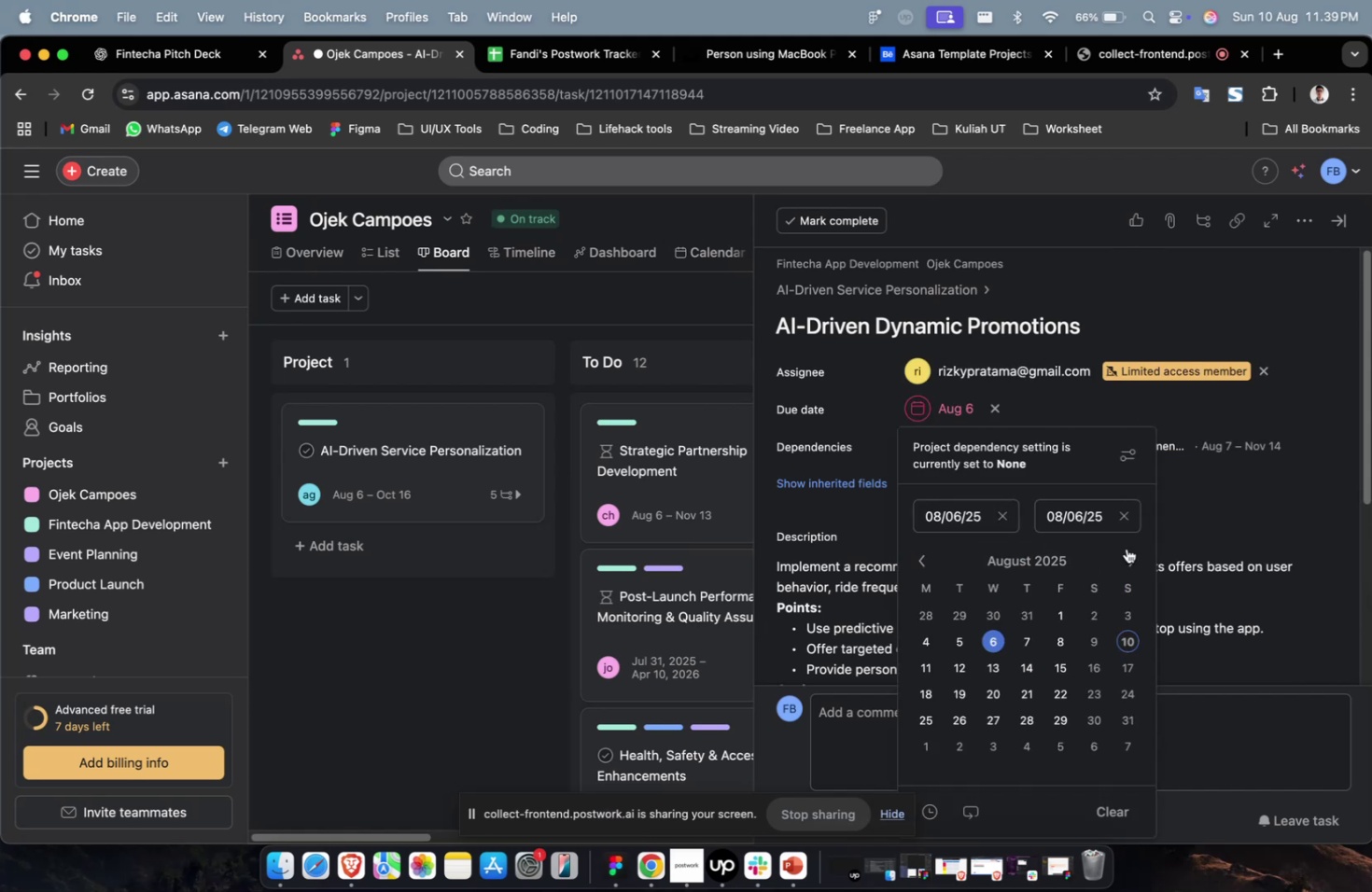 
left_click([1128, 555])
 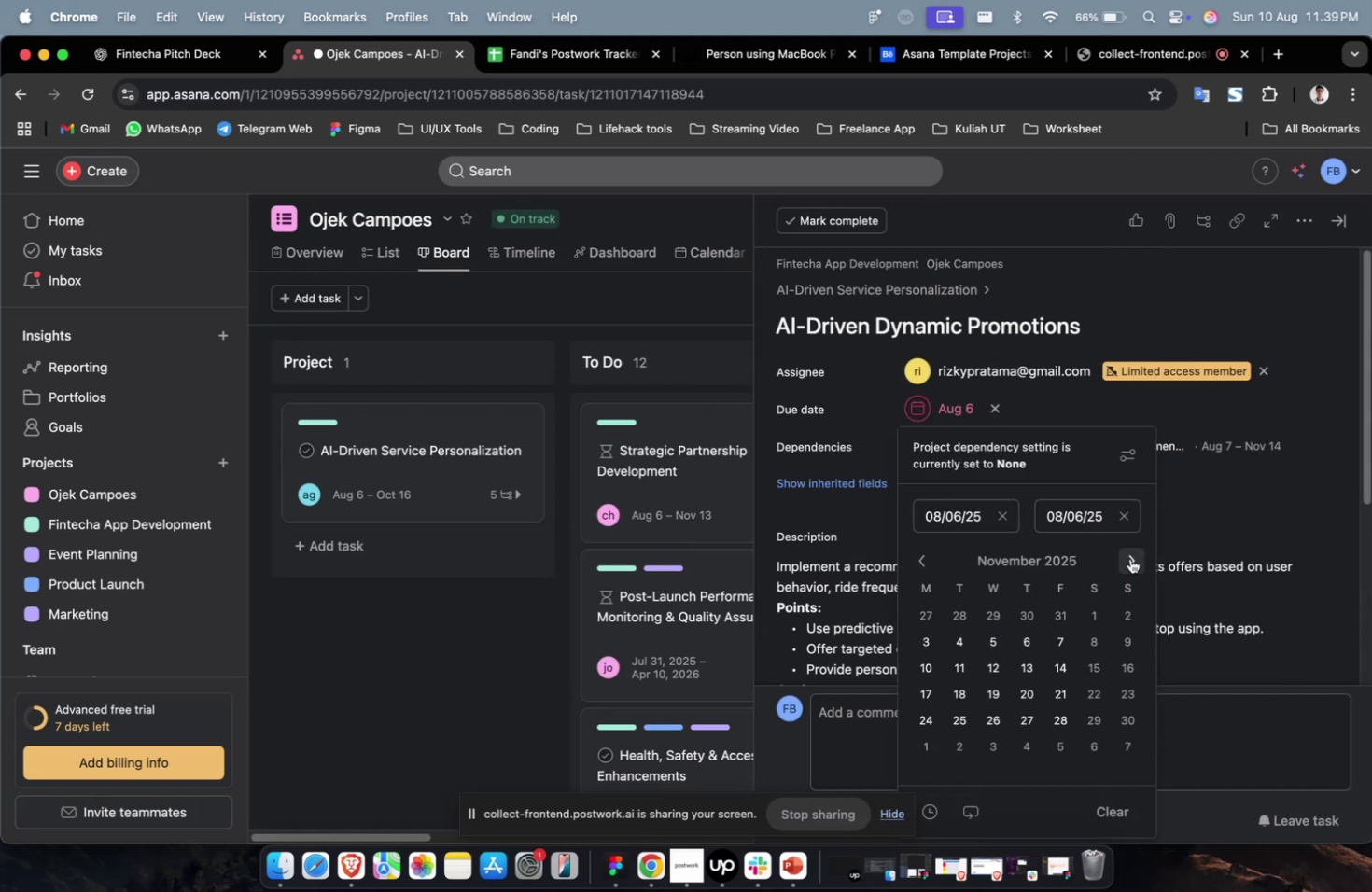 
triple_click([1129, 558])
 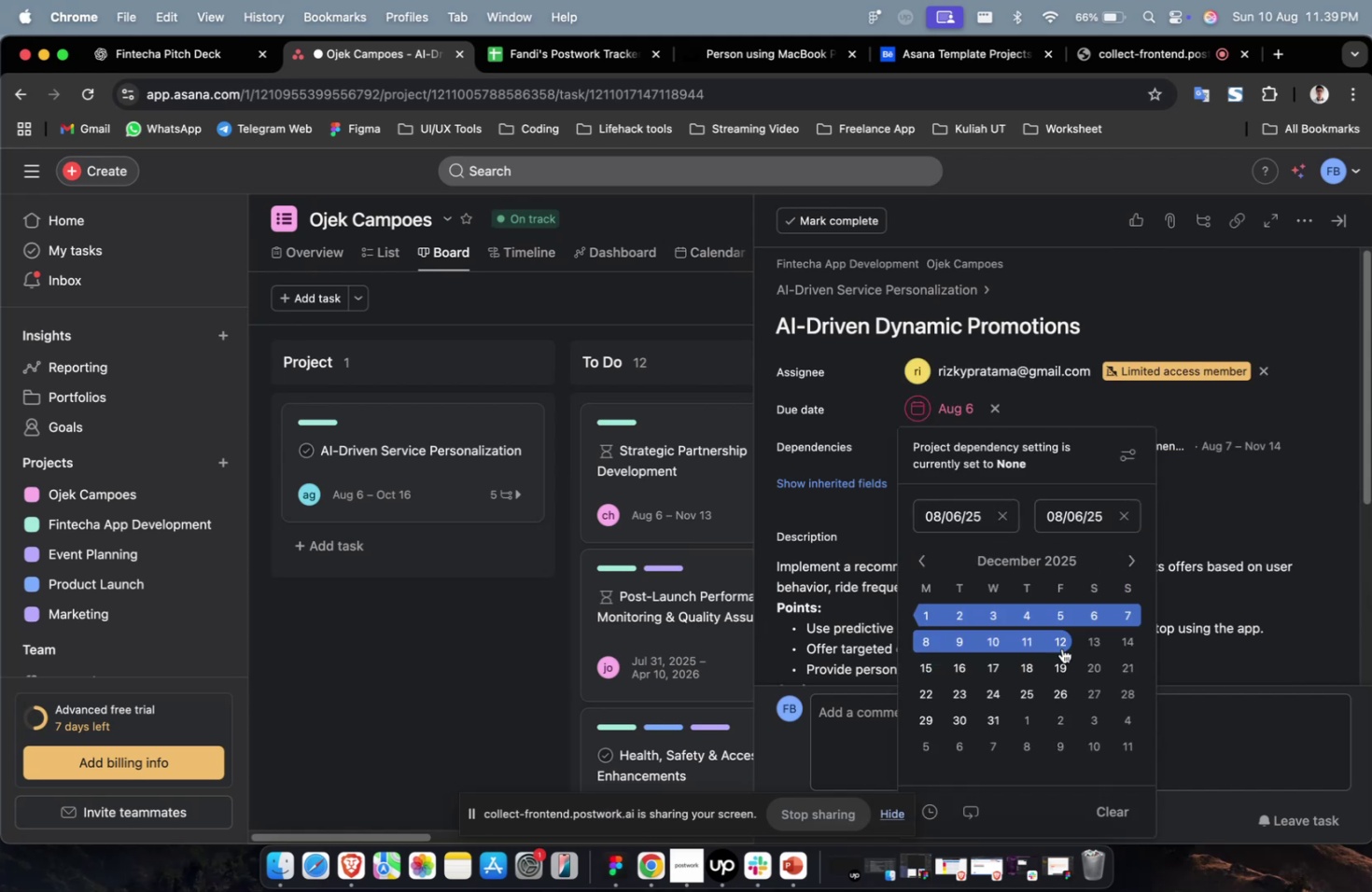 
left_click([1060, 641])
 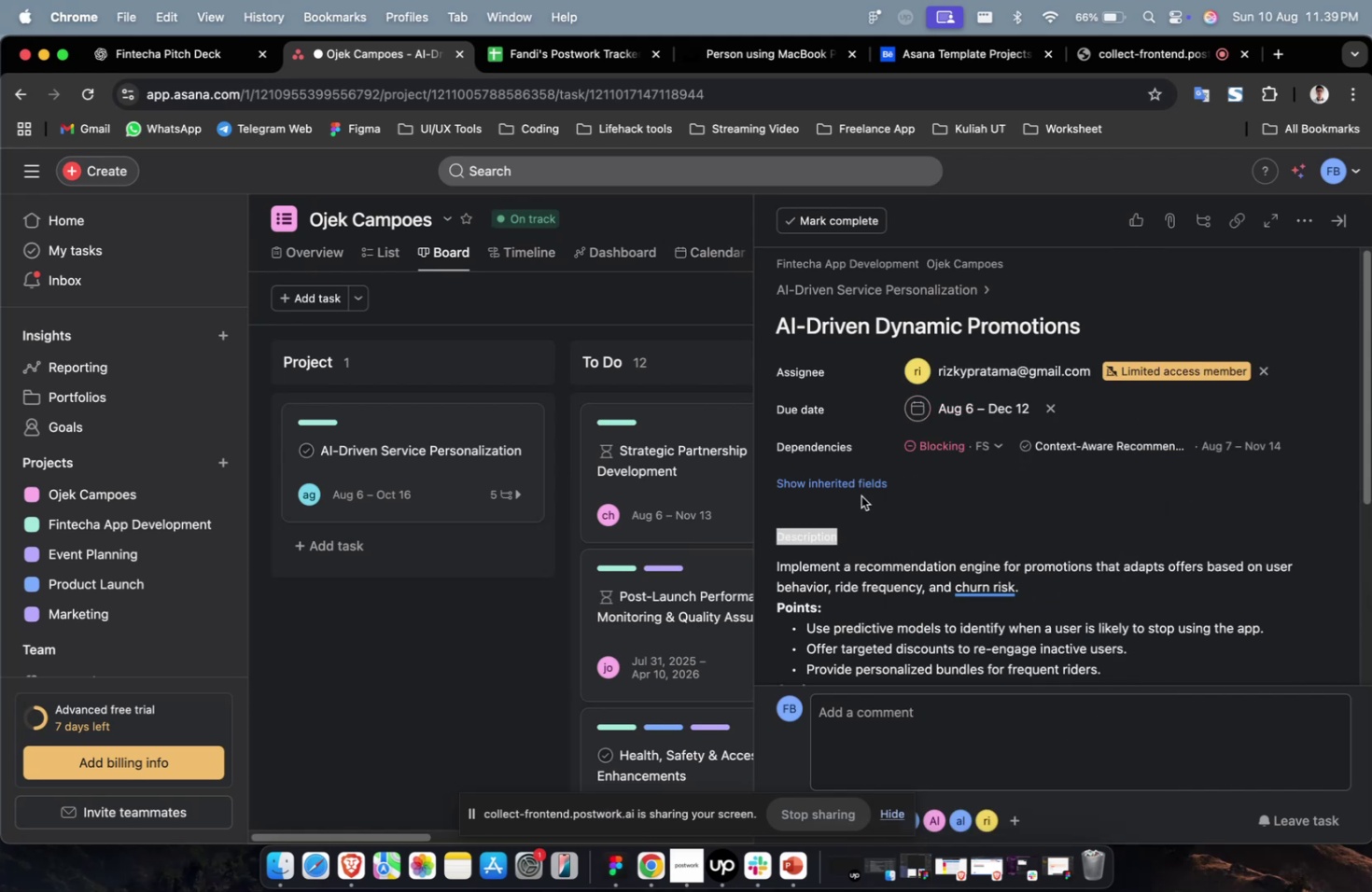 
left_click([863, 489])
 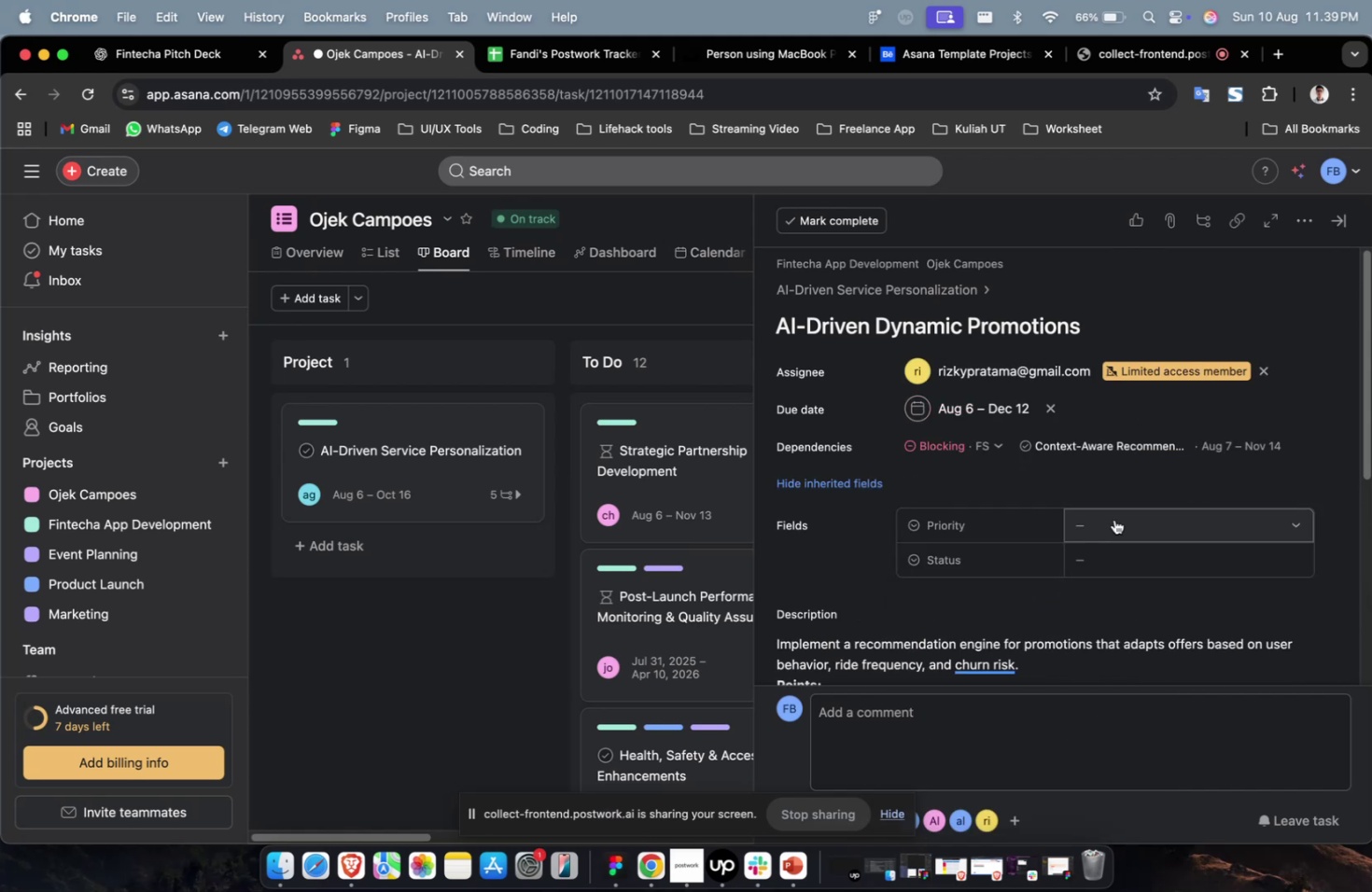 
double_click([1114, 519])
 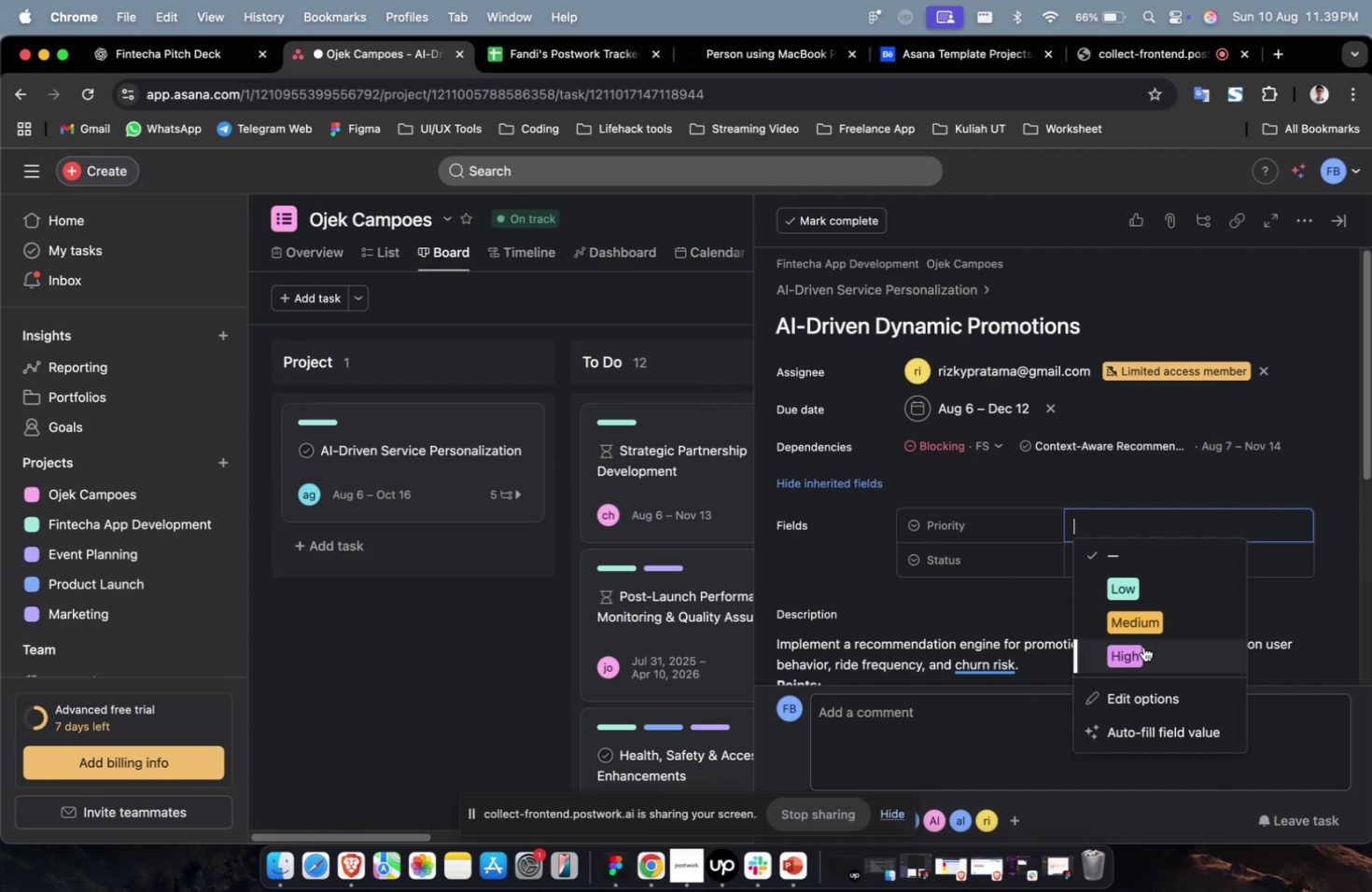 
triple_click([1142, 646])
 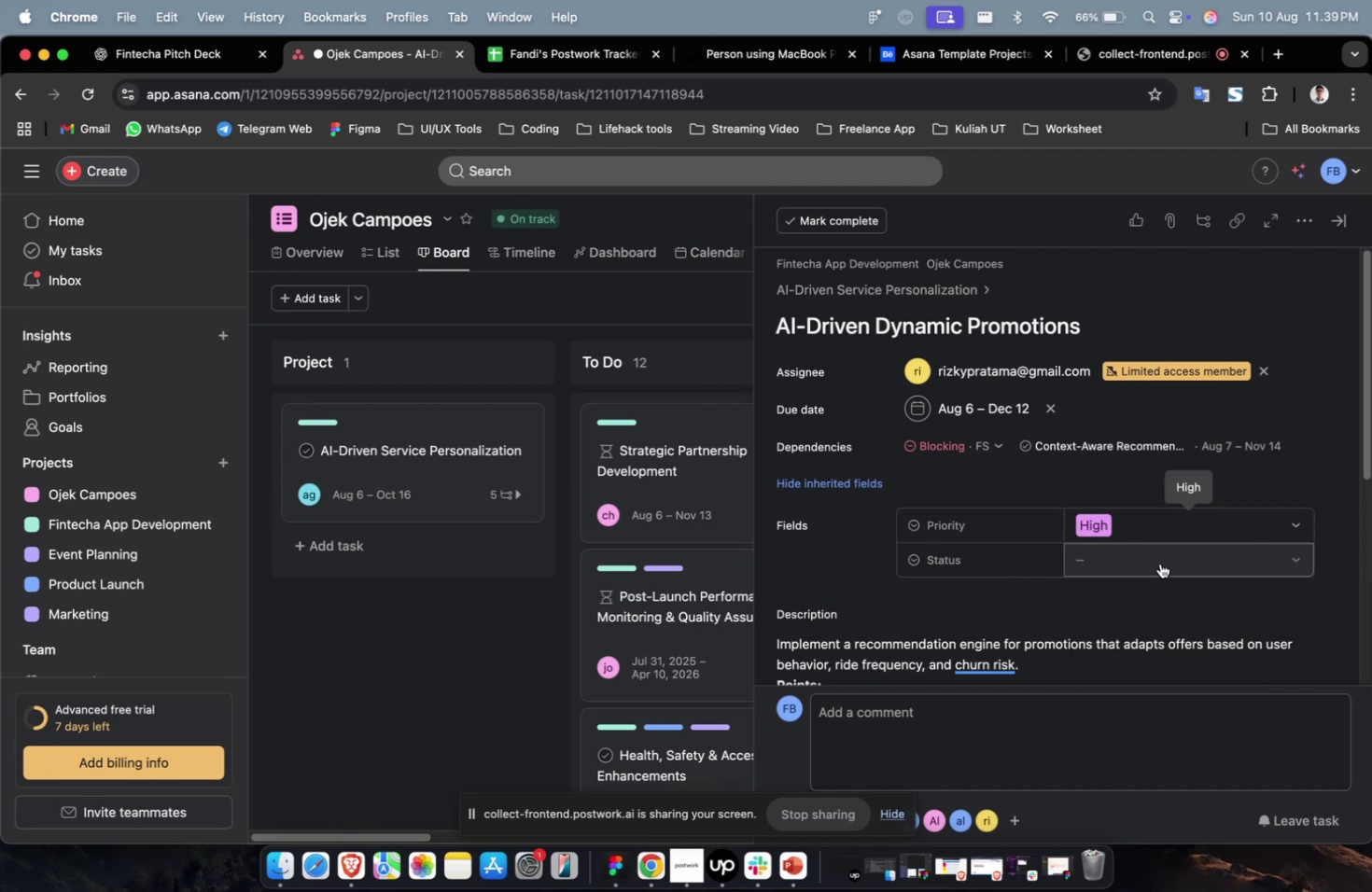 
triple_click([1160, 563])
 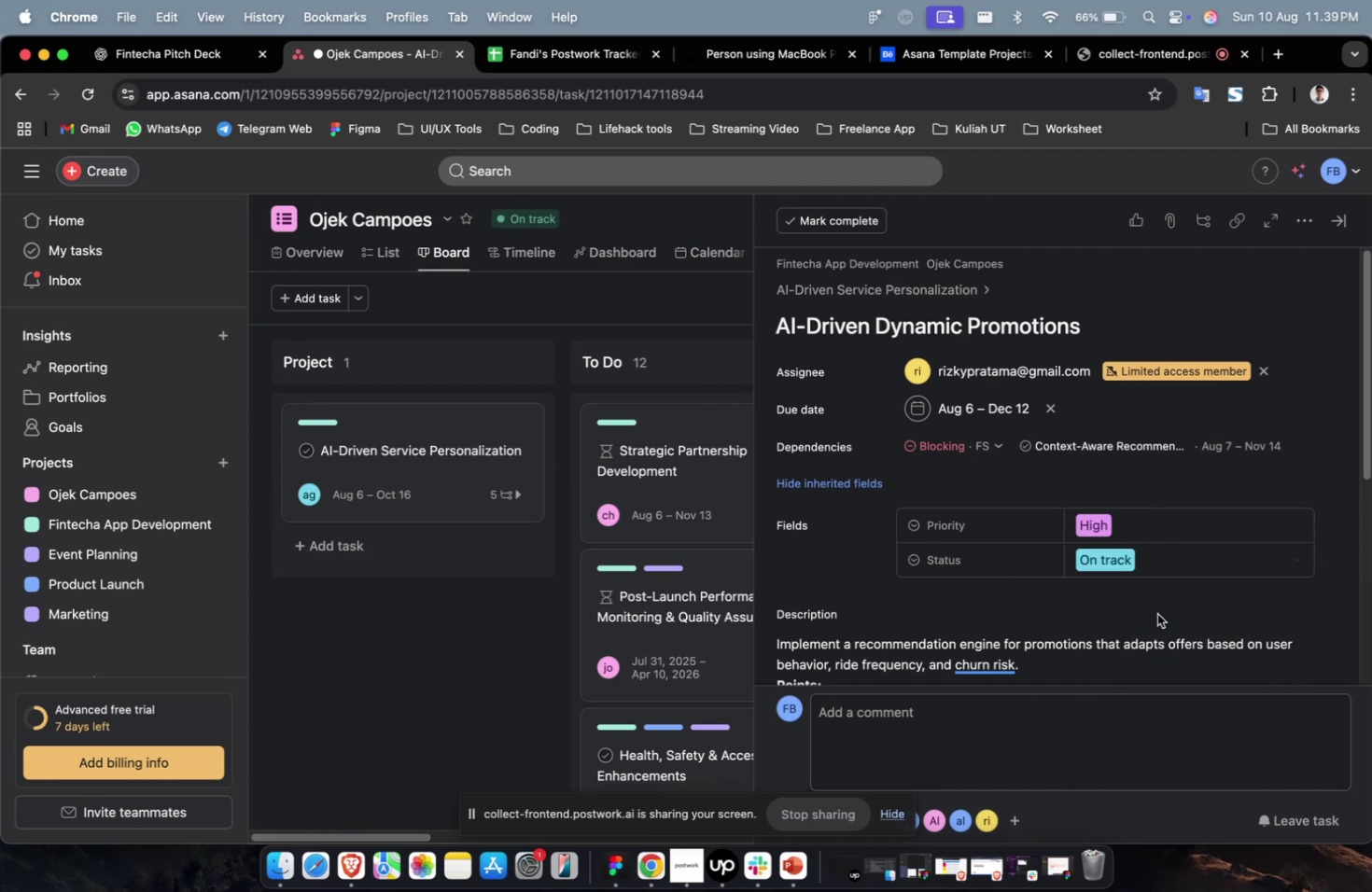 
scroll: coordinate [1156, 613], scroll_direction: down, amount: 31.0
 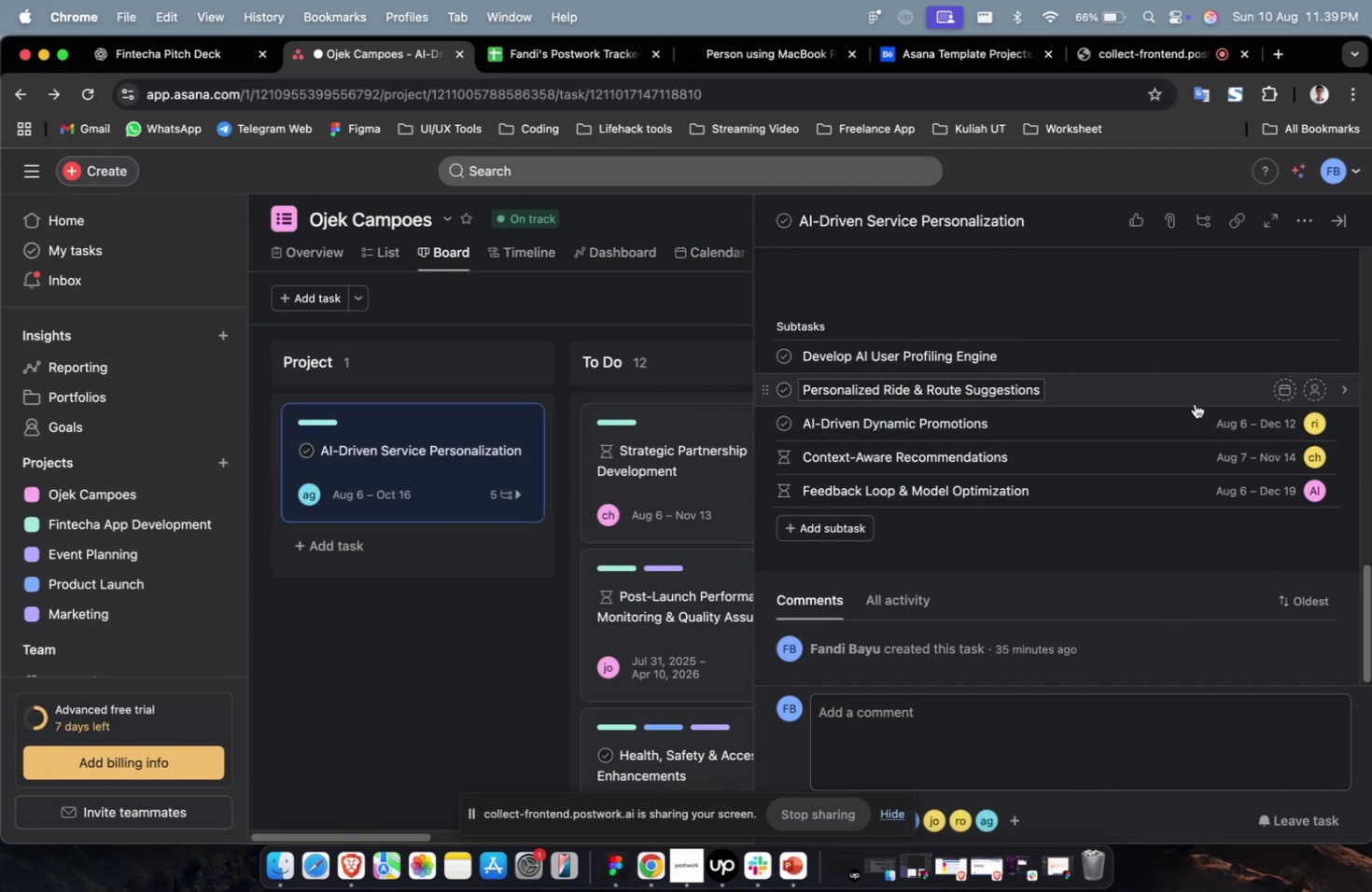 
left_click([1195, 399])
 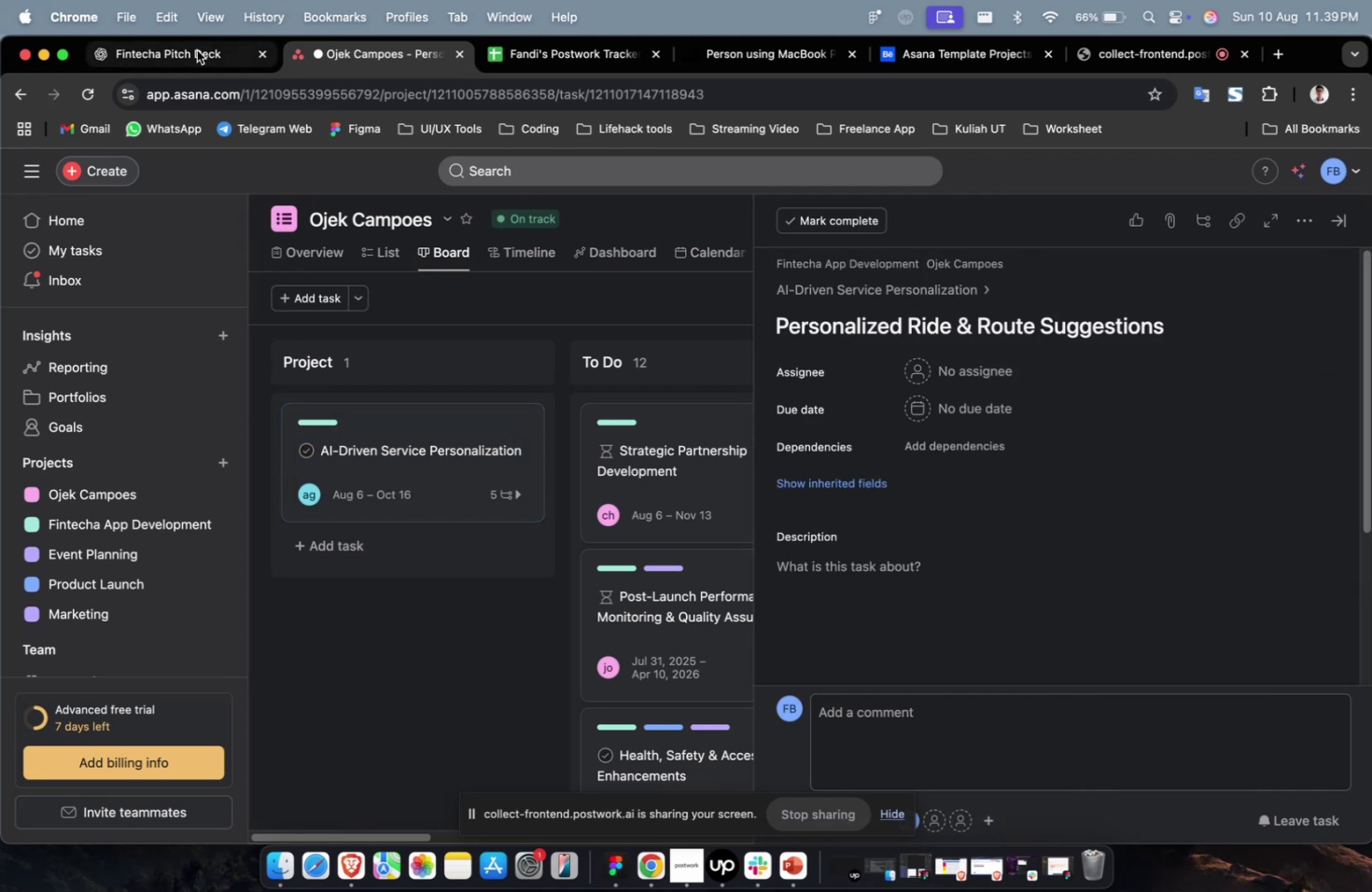 
scroll: coordinate [743, 345], scroll_direction: up, amount: 9.0
 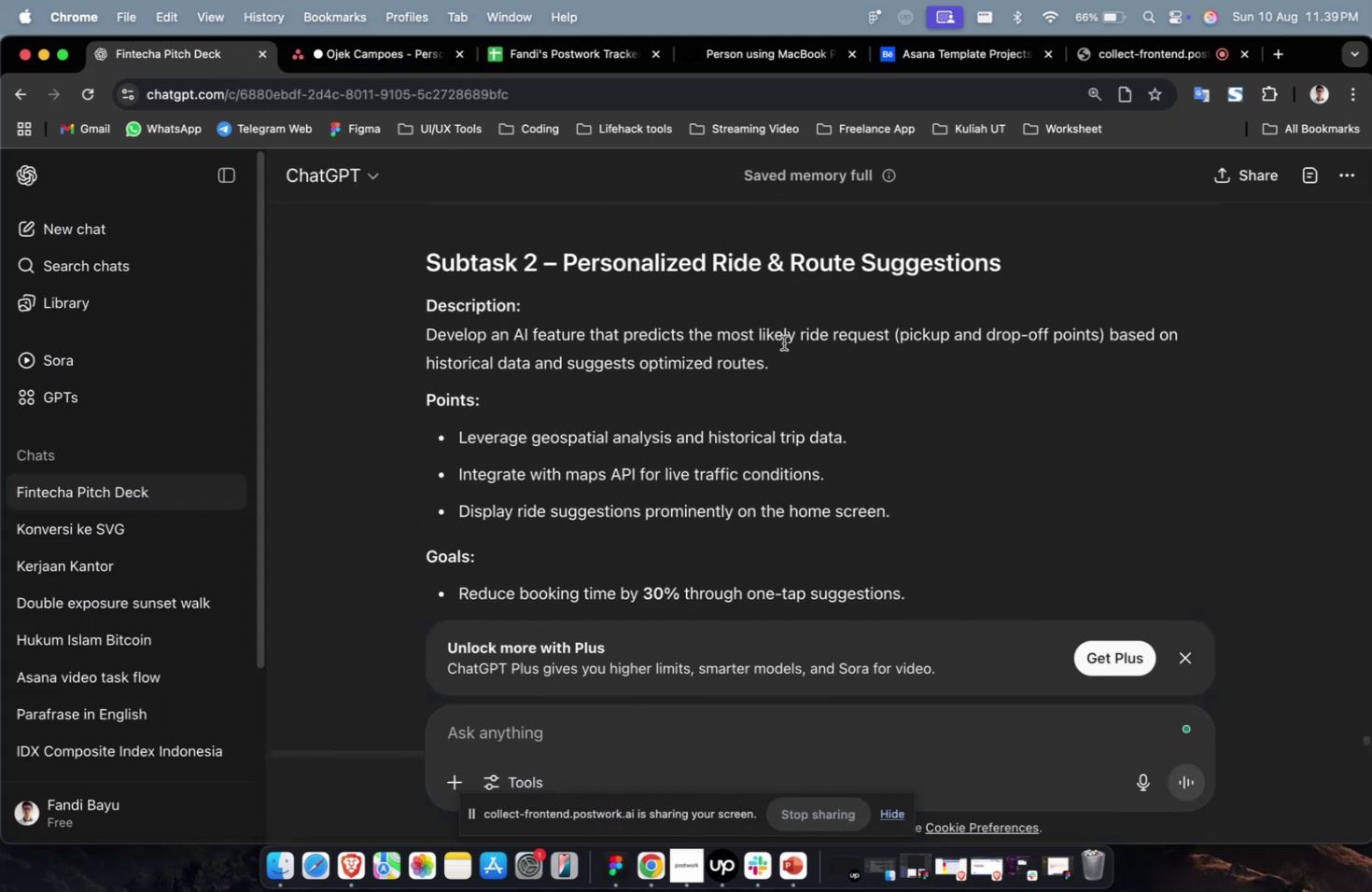 
scroll: coordinate [813, 358], scroll_direction: down, amount: 4.0
 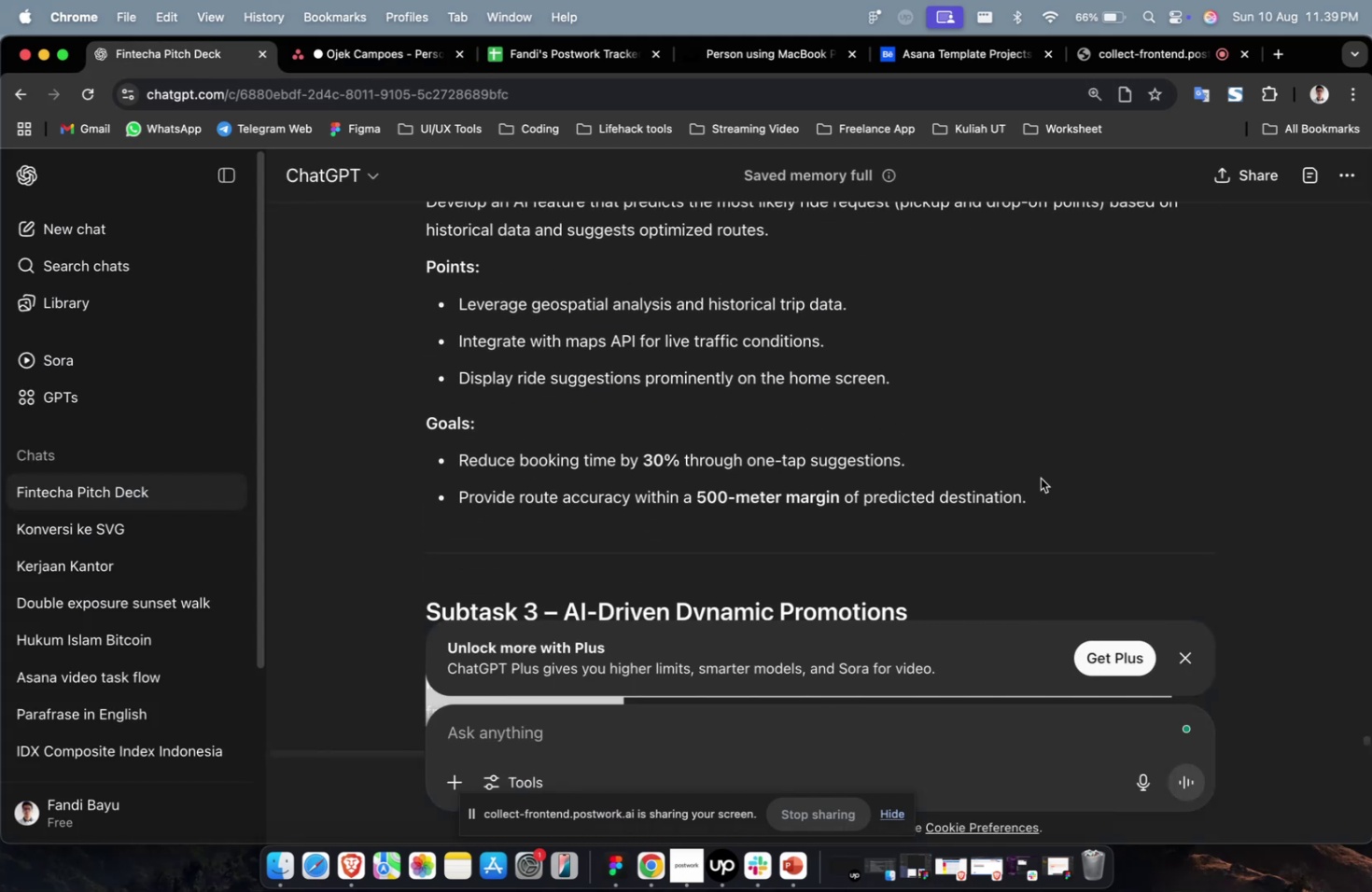 
left_click_drag(start_coordinate=[1061, 504], to_coordinate=[421, 331])
 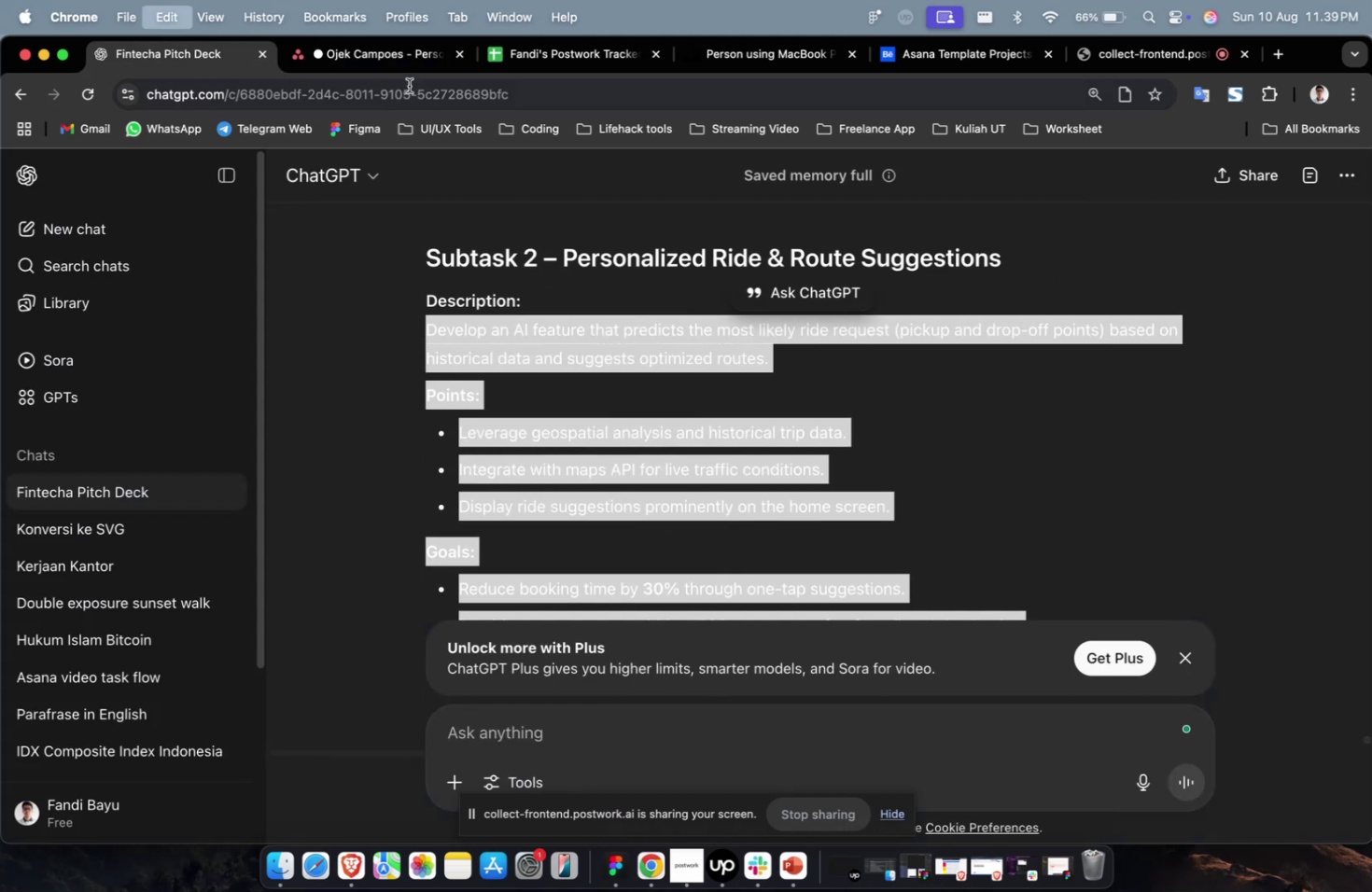 
scroll: coordinate [635, 385], scroll_direction: up, amount: 4.0
 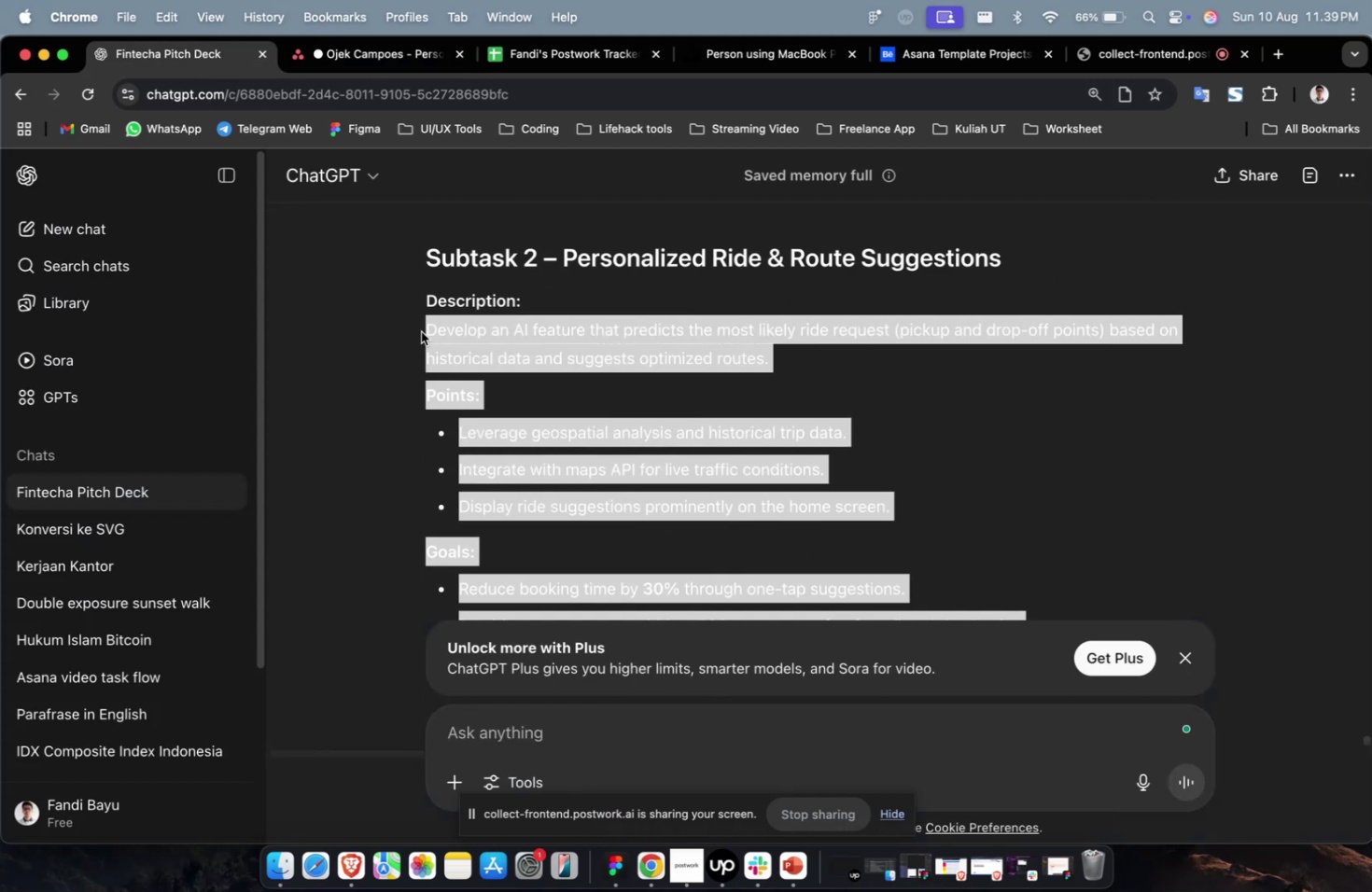 
key(Meta+C)
 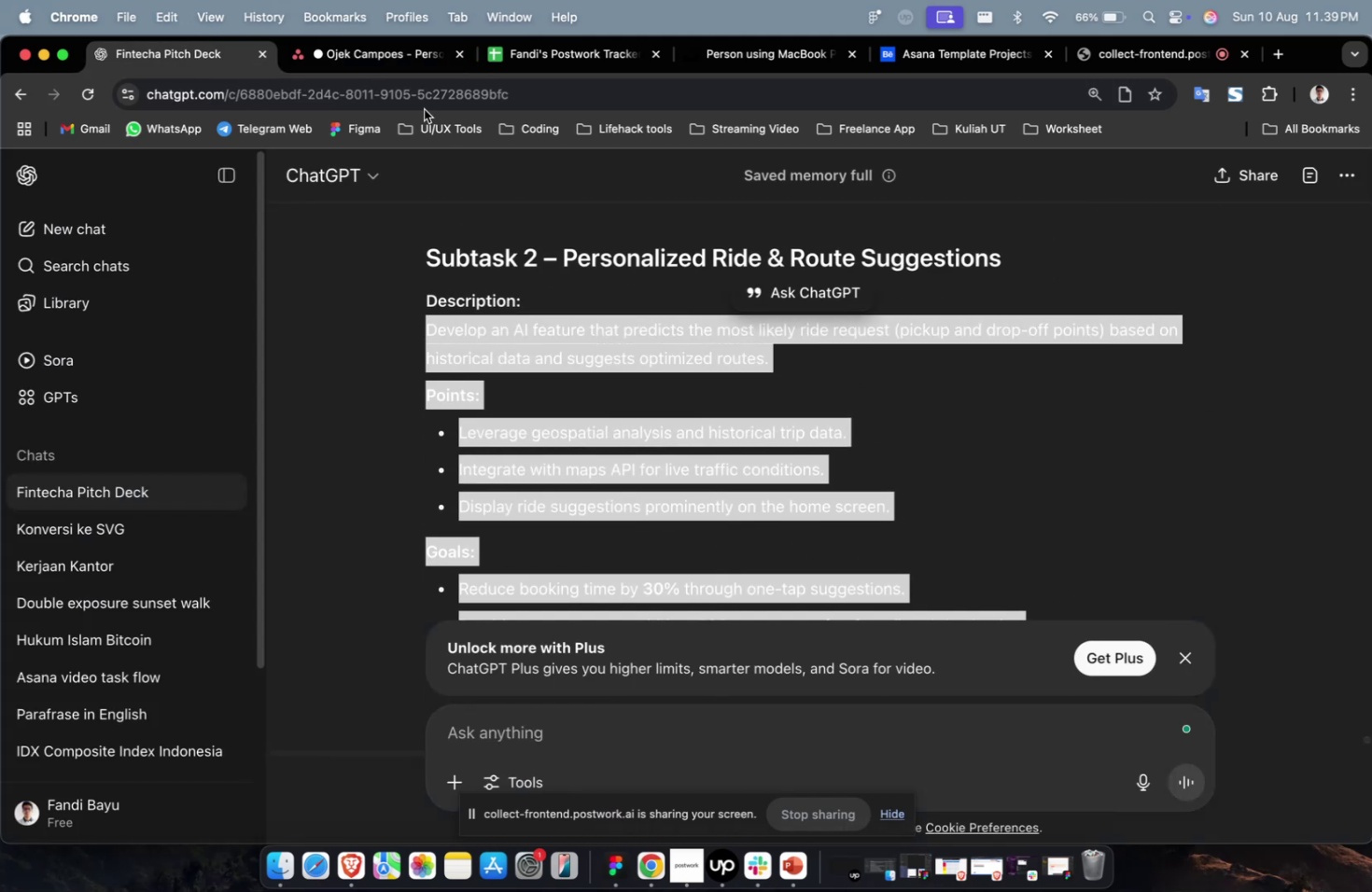 
key(Meta+C)
 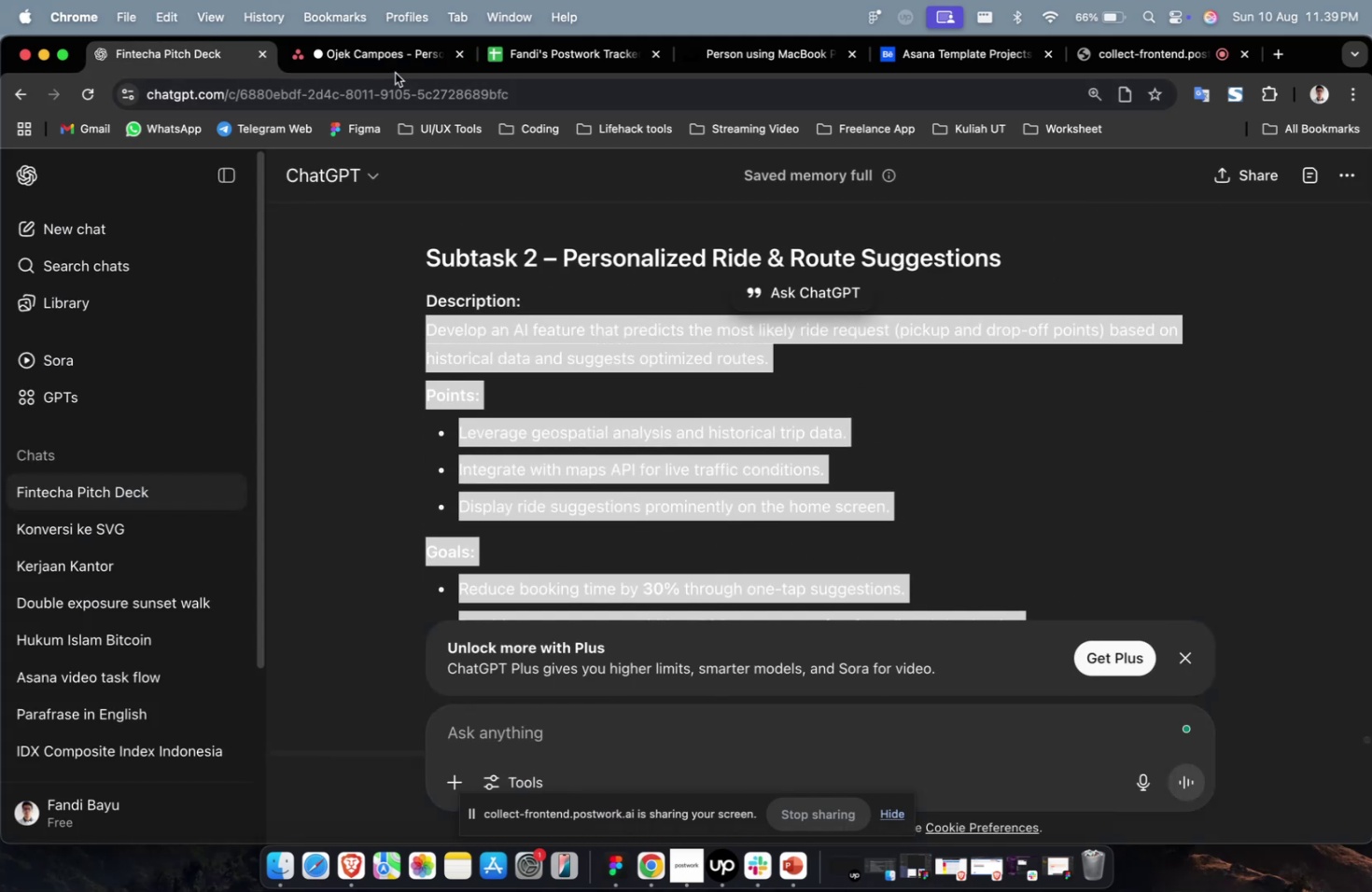 
left_click([395, 73])
 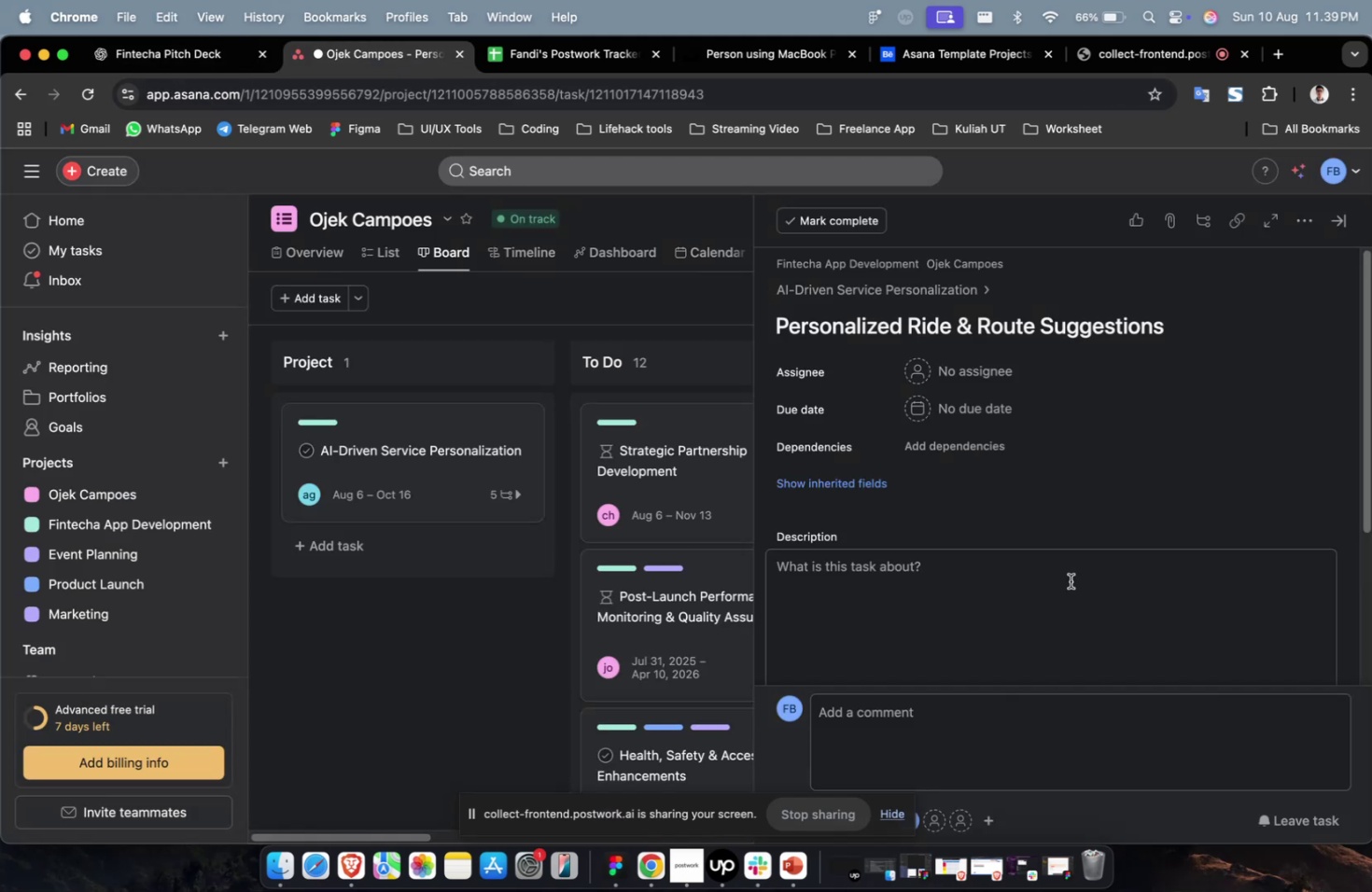 
triple_click([1072, 594])
 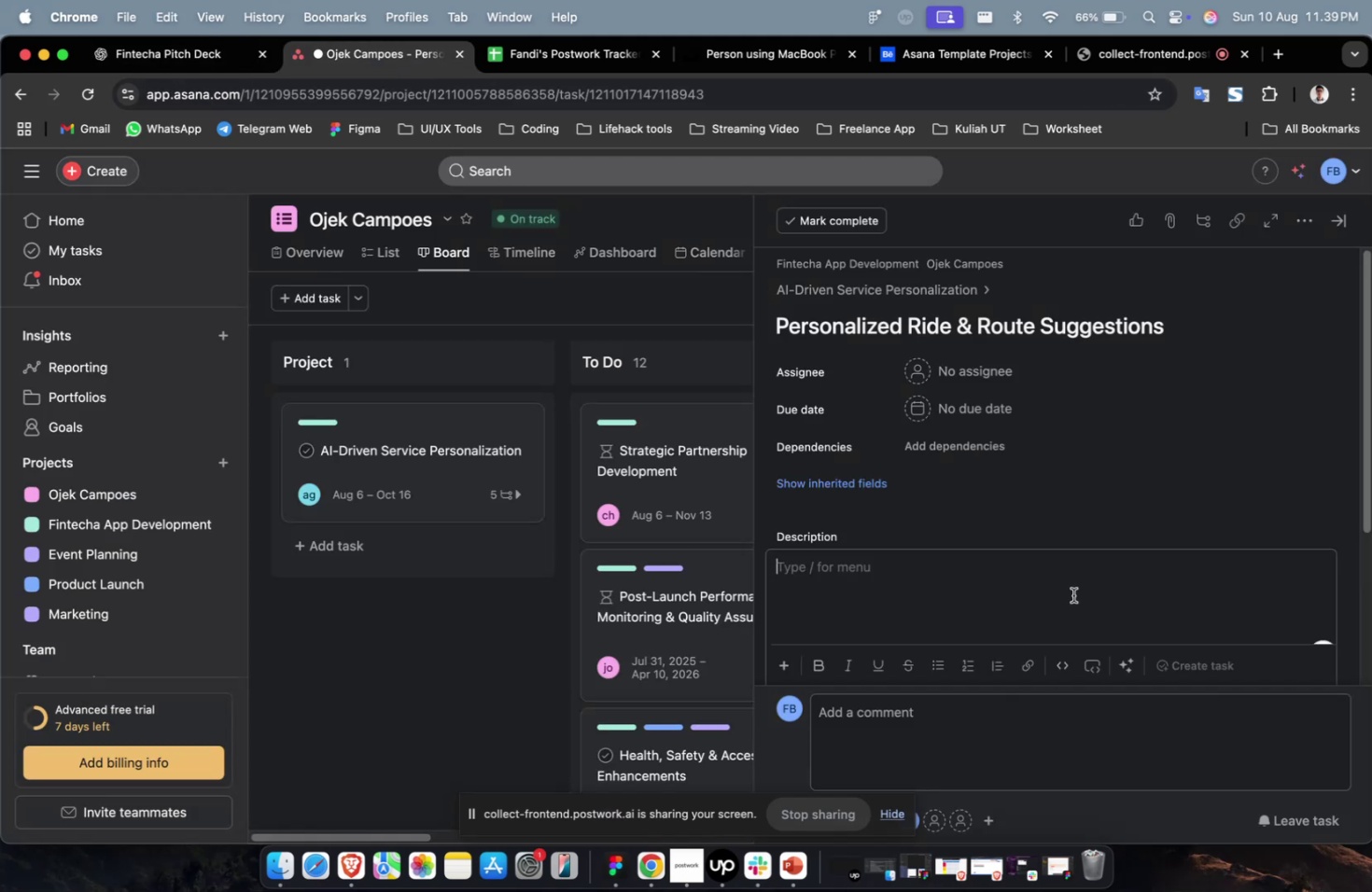 
key(Meta+CommandLeft)
 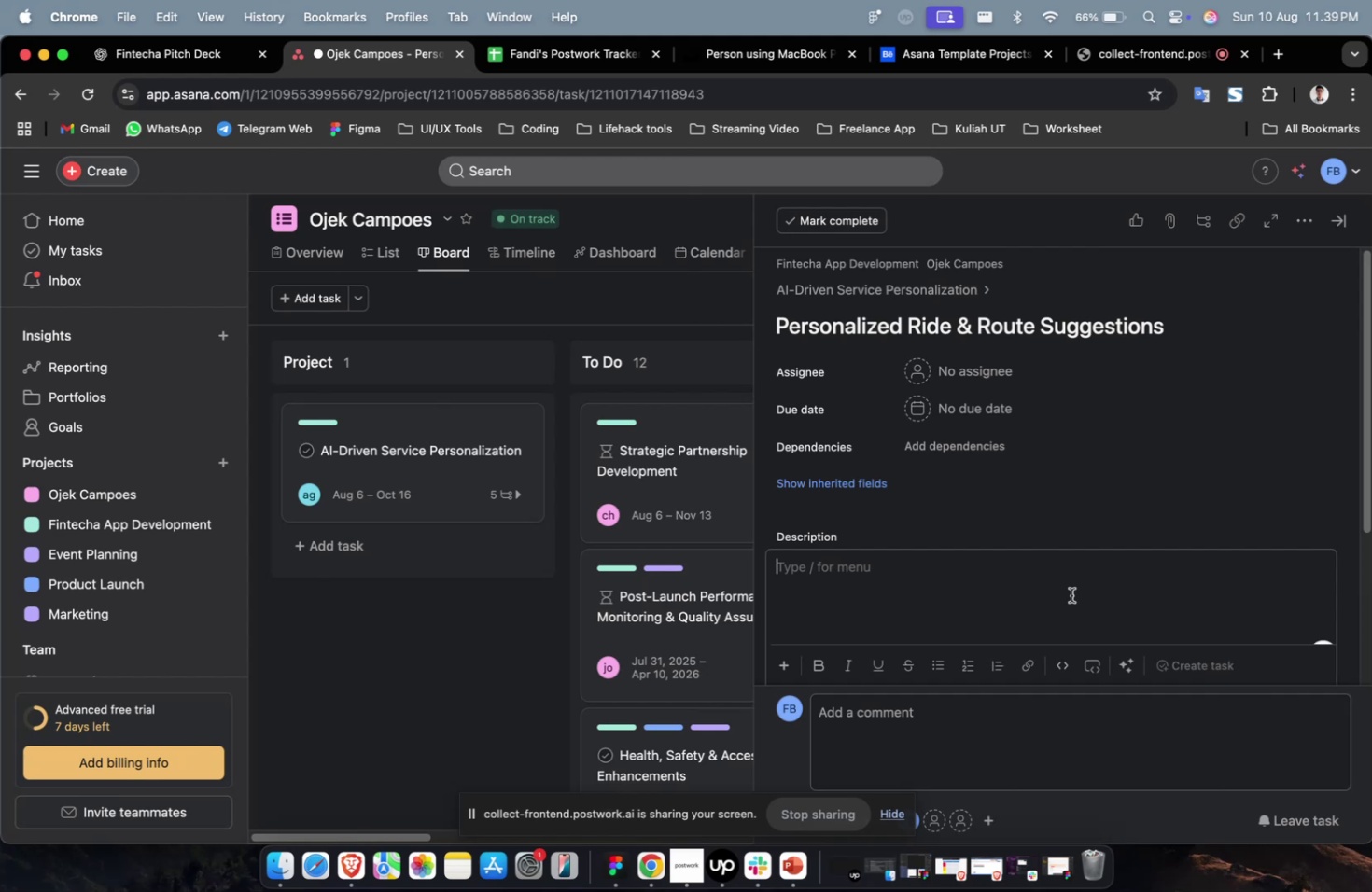 
key(Meta+V)
 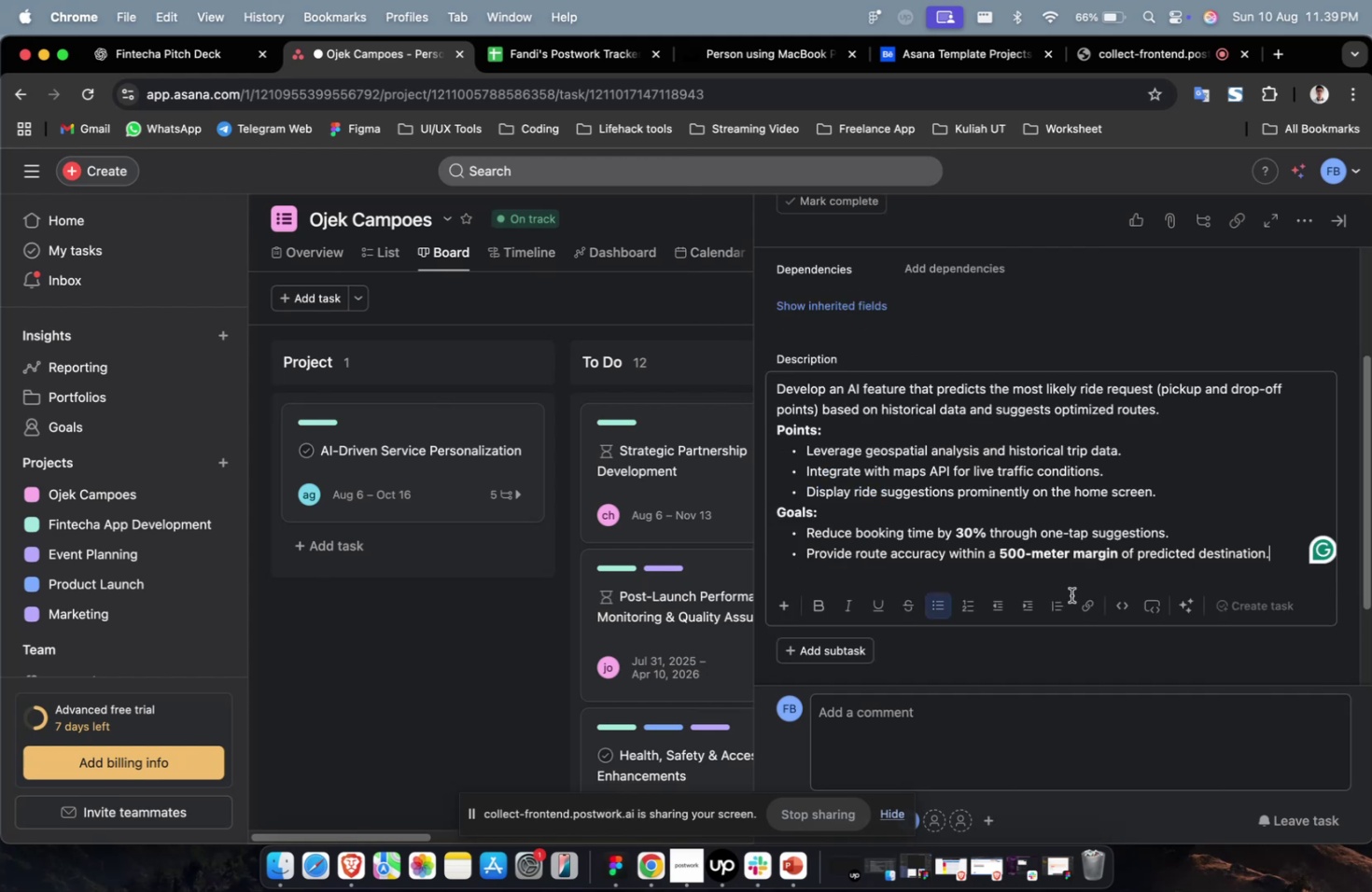 
scroll: coordinate [1071, 594], scroll_direction: up, amount: 18.0
 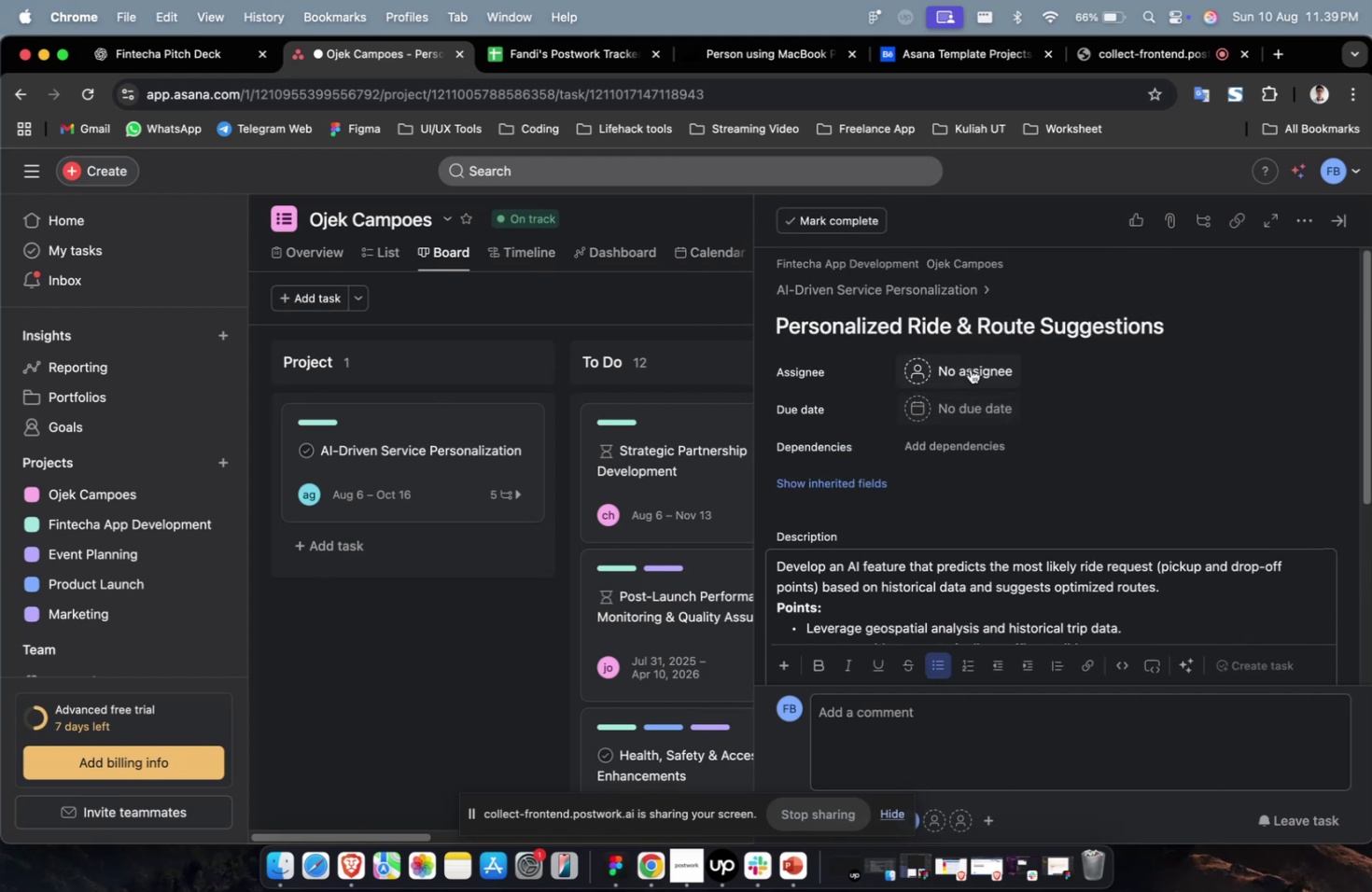 
left_click([970, 369])
 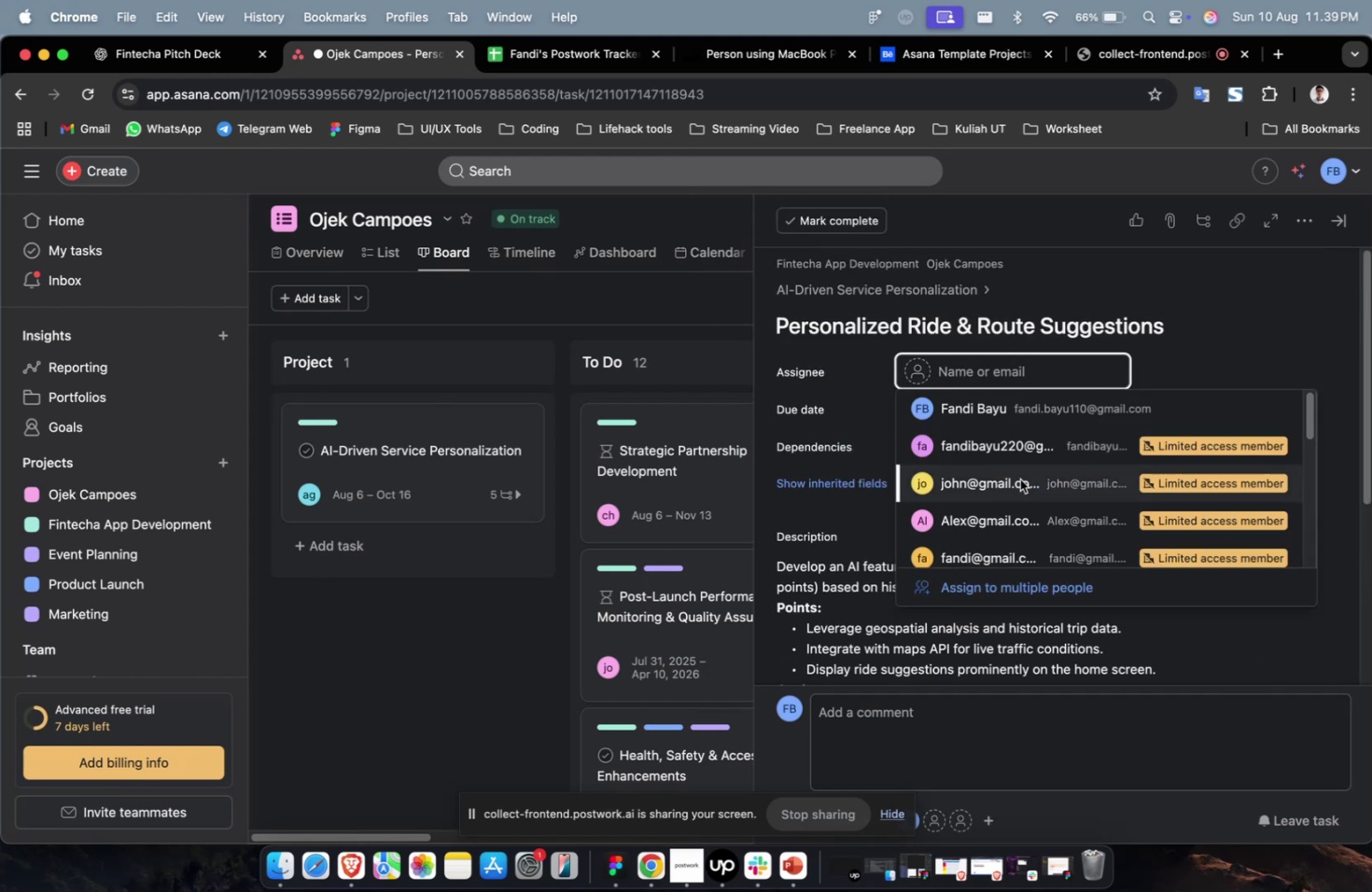 
double_click([1019, 479])
 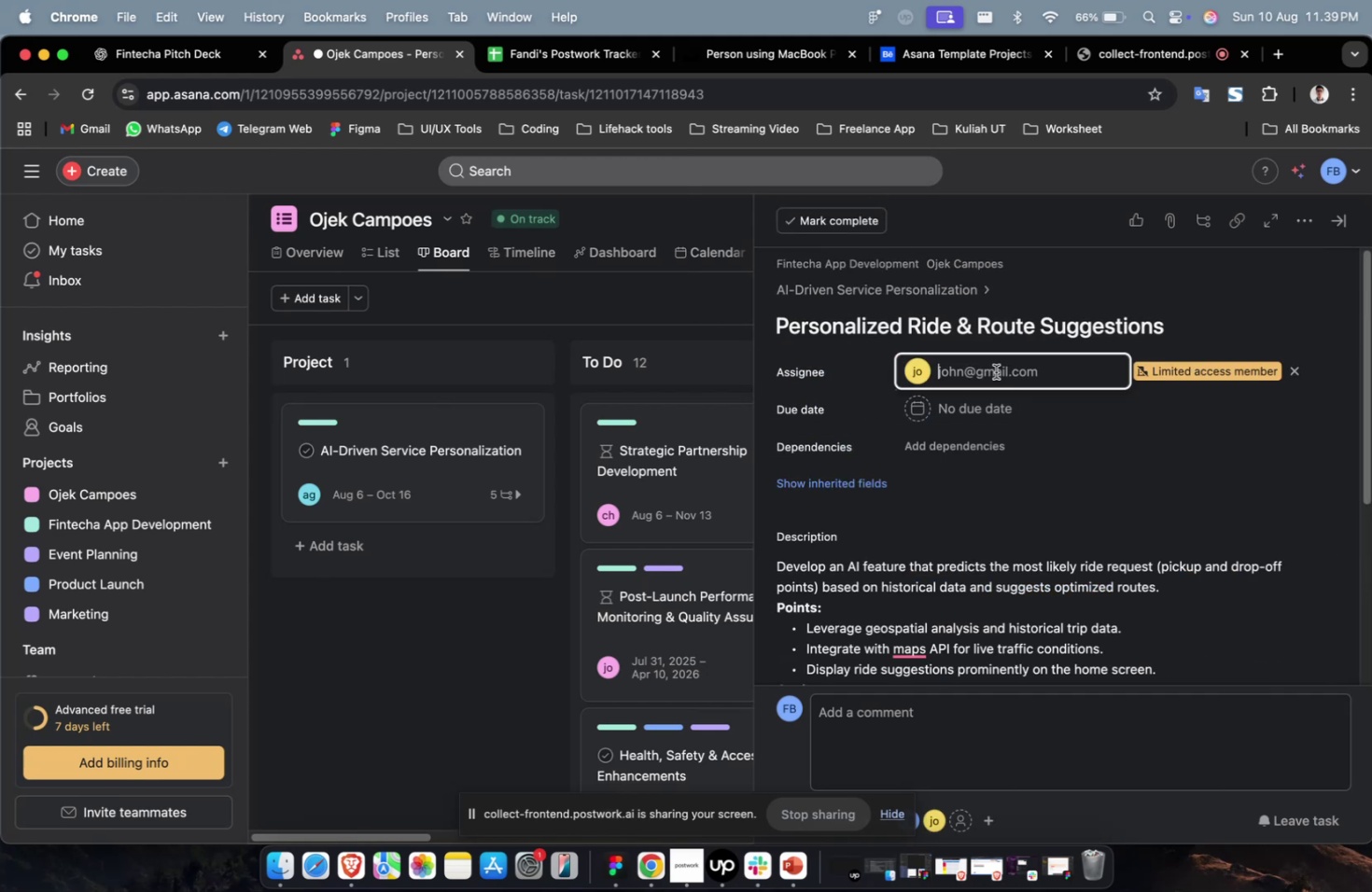 
scroll: coordinate [1003, 453], scroll_direction: down, amount: 4.0
 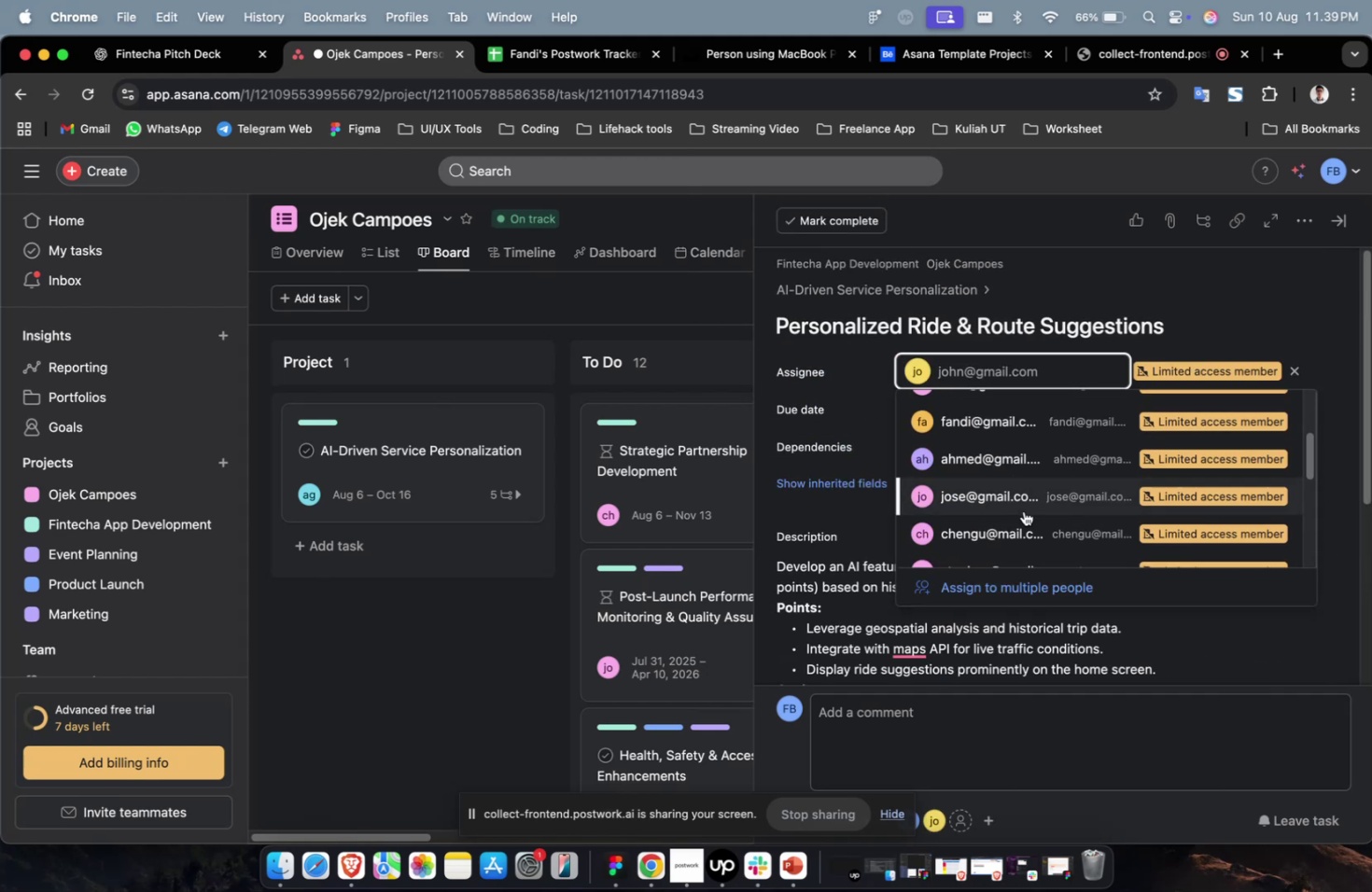 
left_click([1023, 510])
 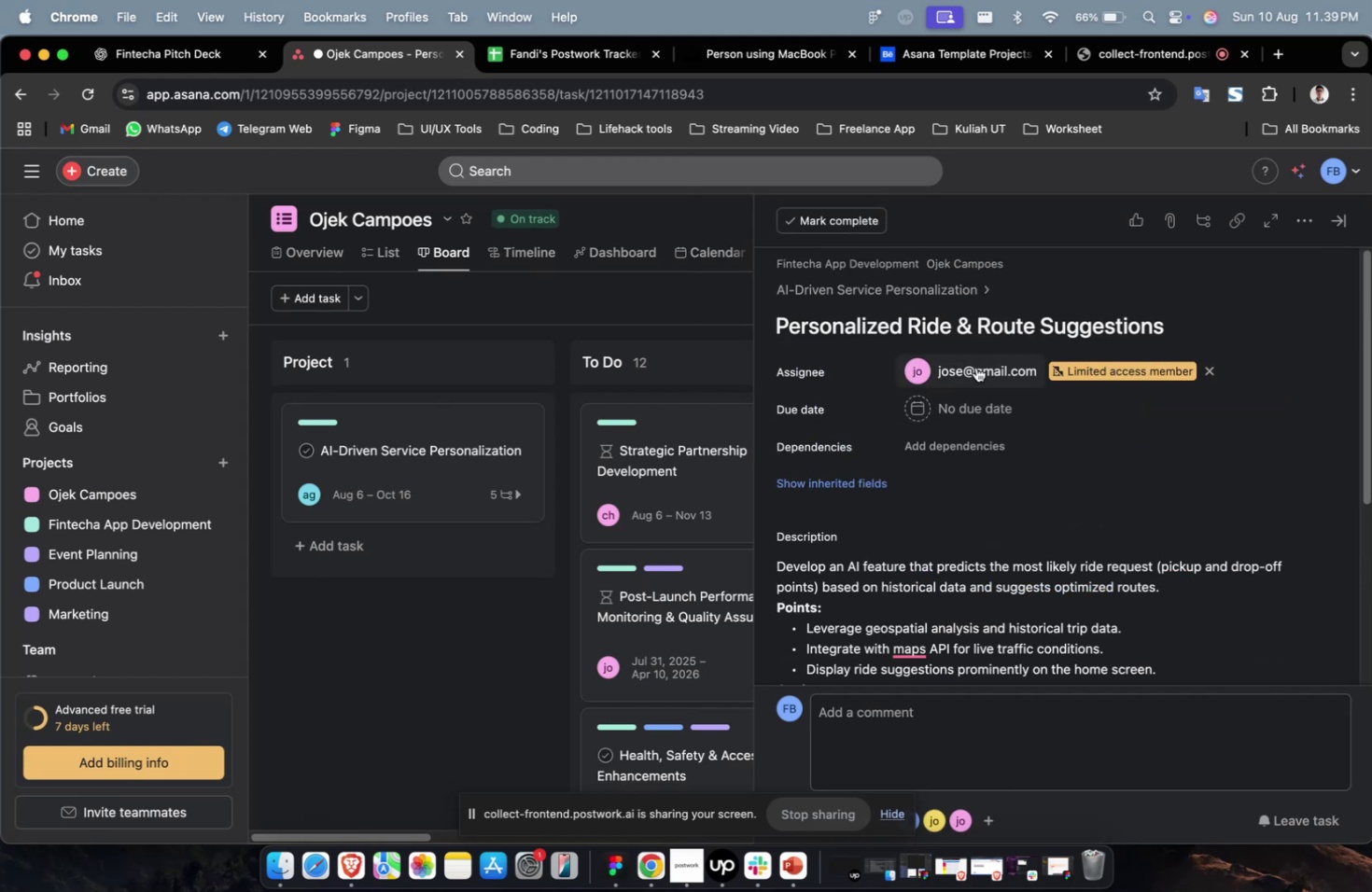 
double_click([975, 367])
 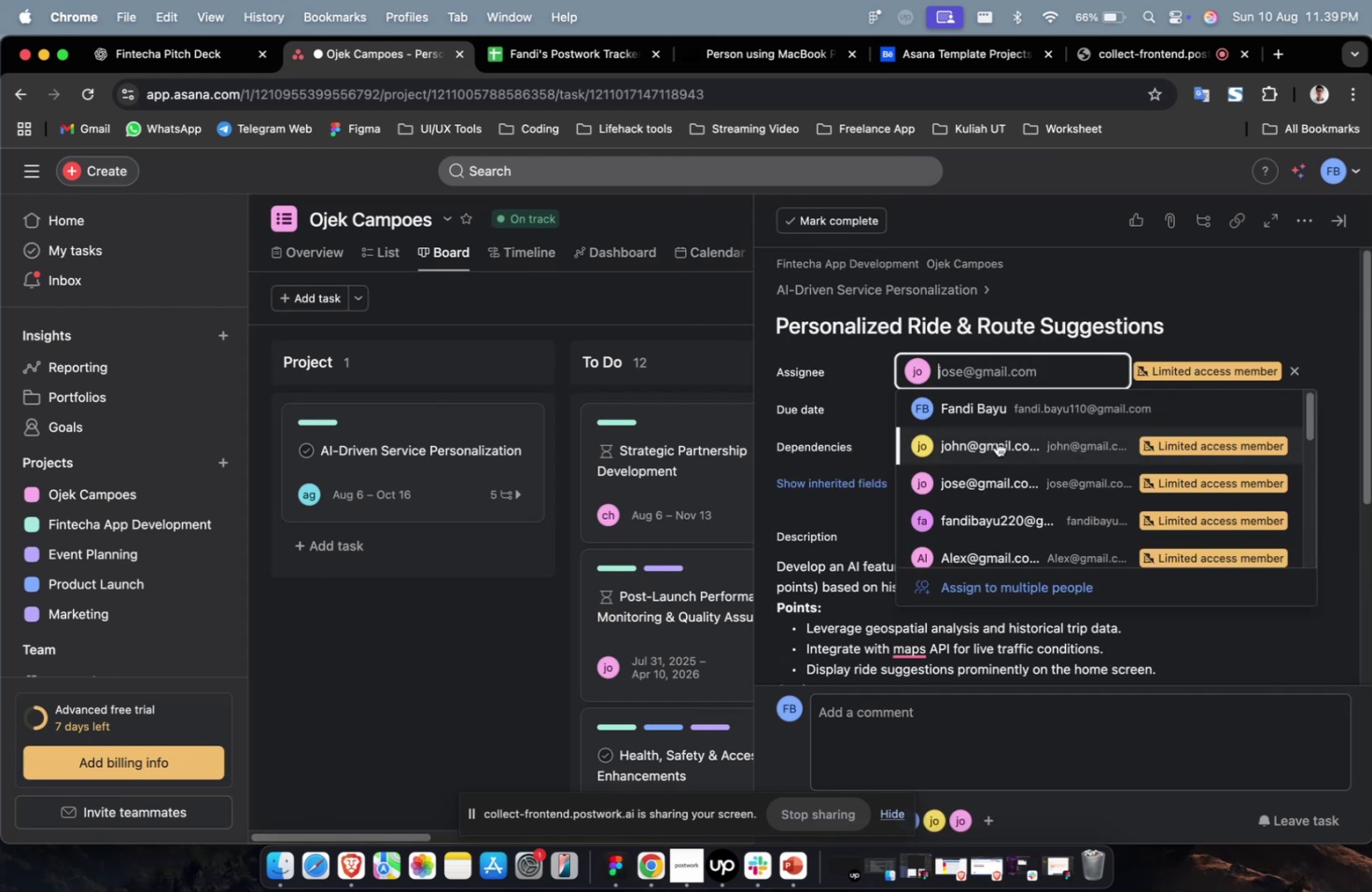 
scroll: coordinate [998, 446], scroll_direction: down, amount: 25.0
 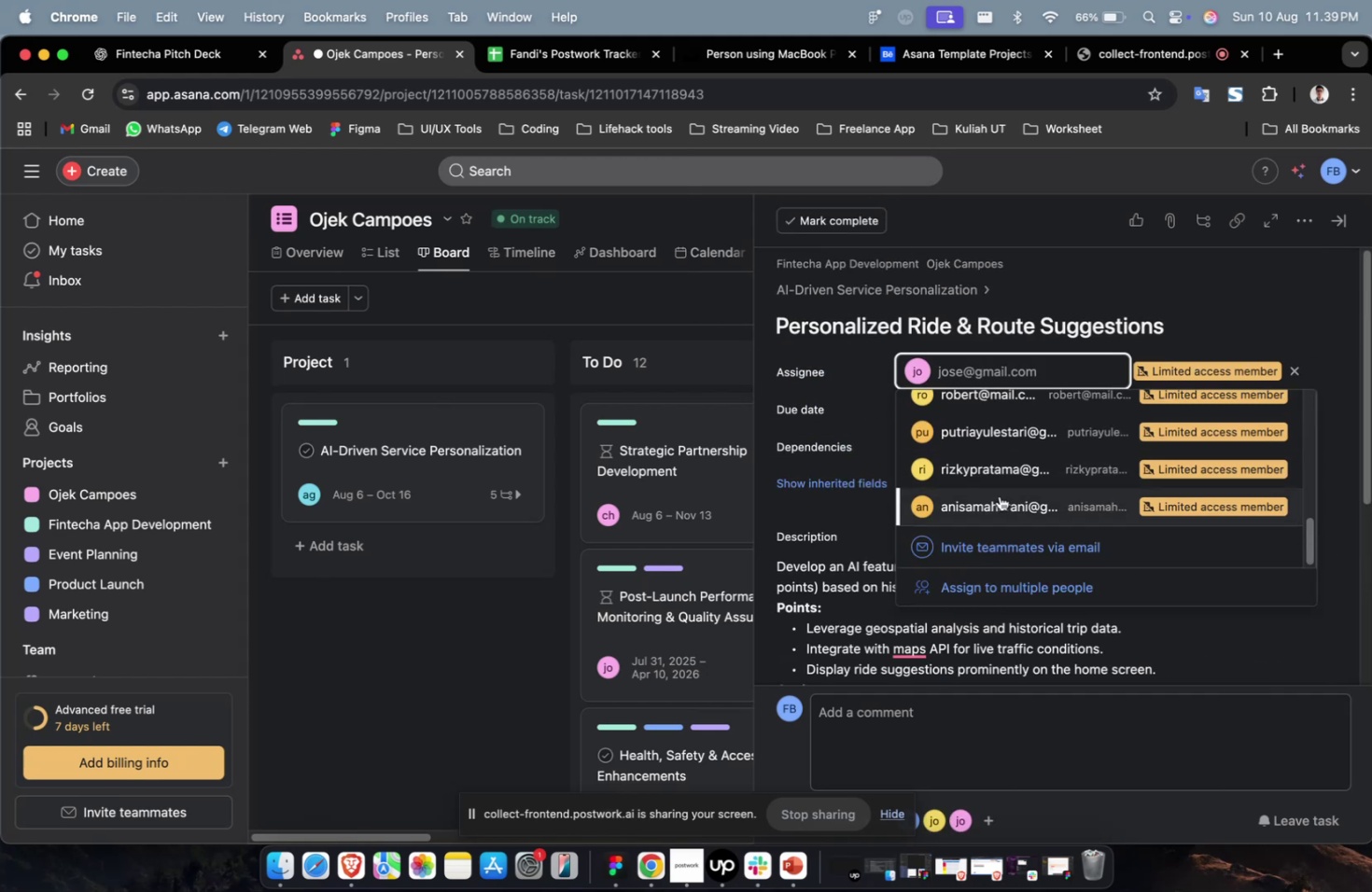 
left_click([999, 495])
 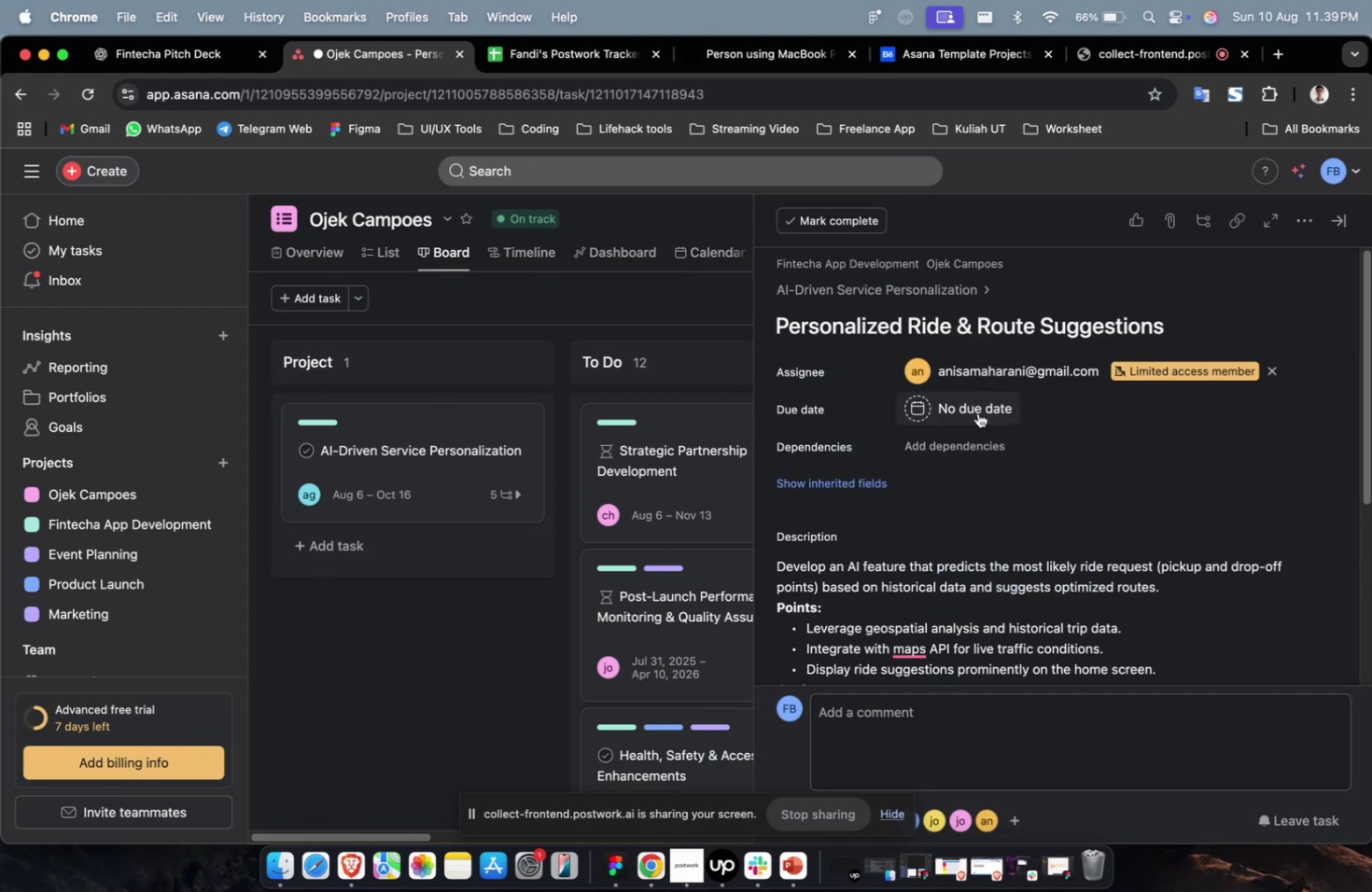 
double_click([977, 412])
 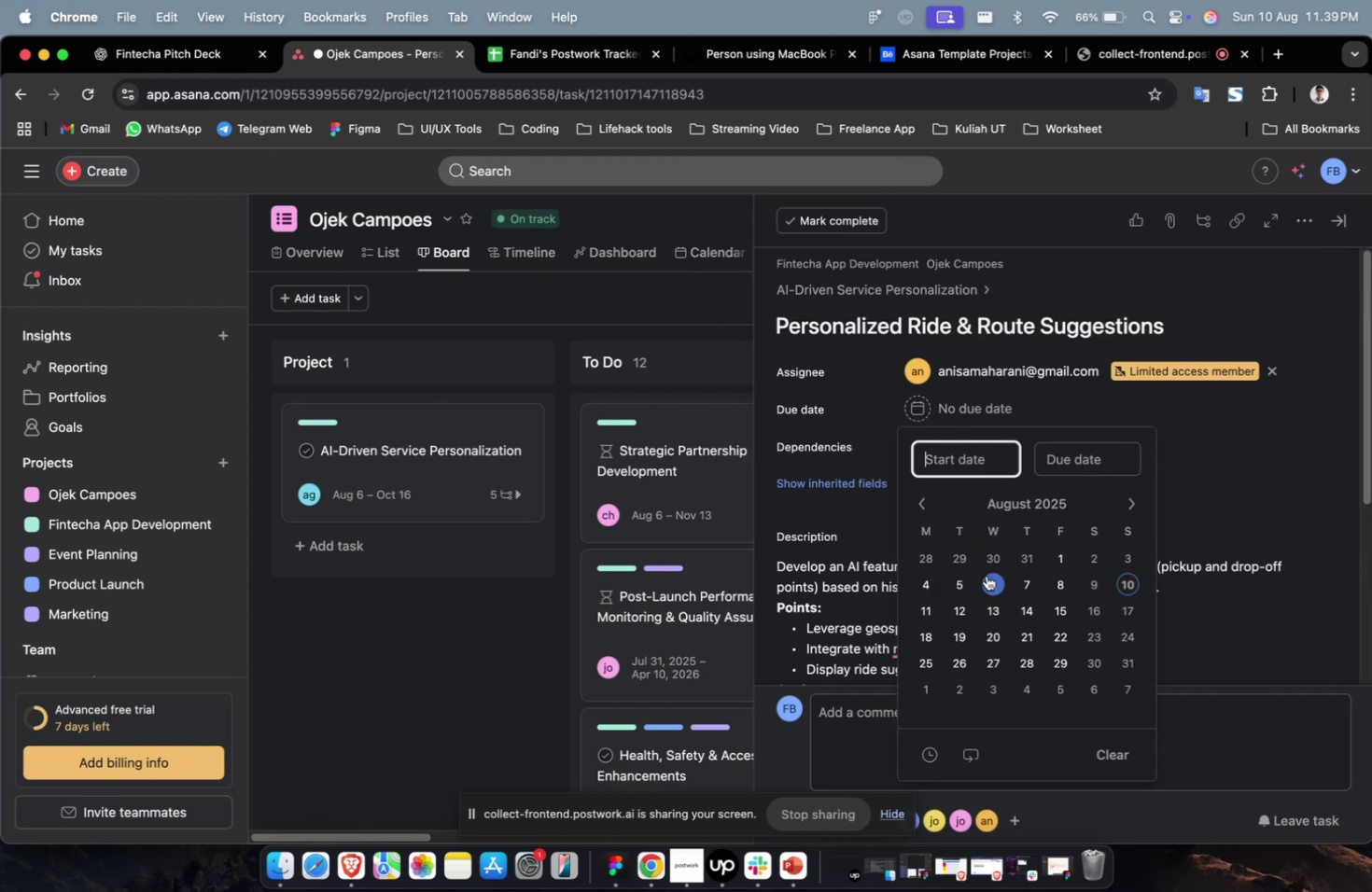 
double_click([962, 580])
 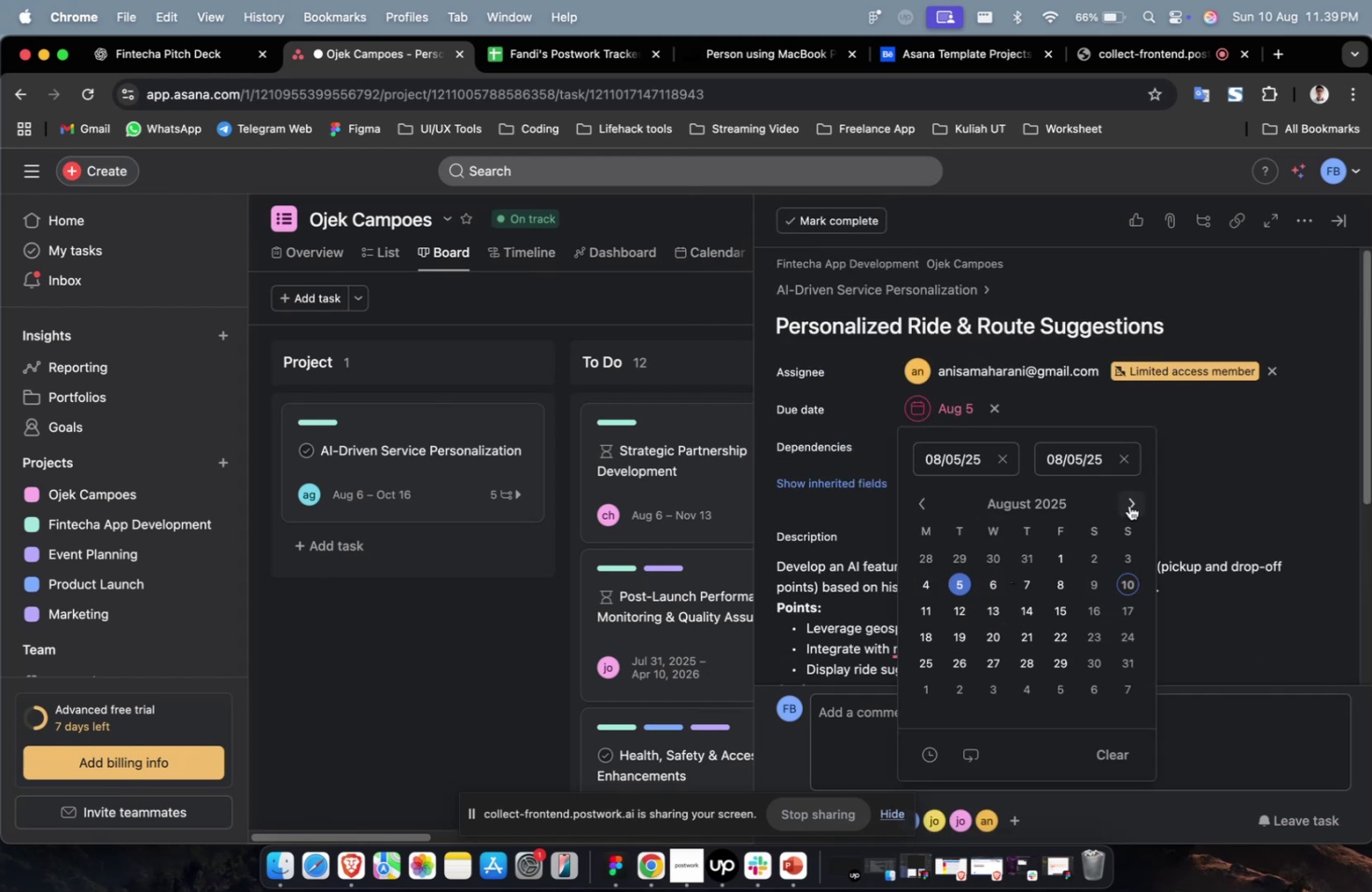 
triple_click([1127, 504])
 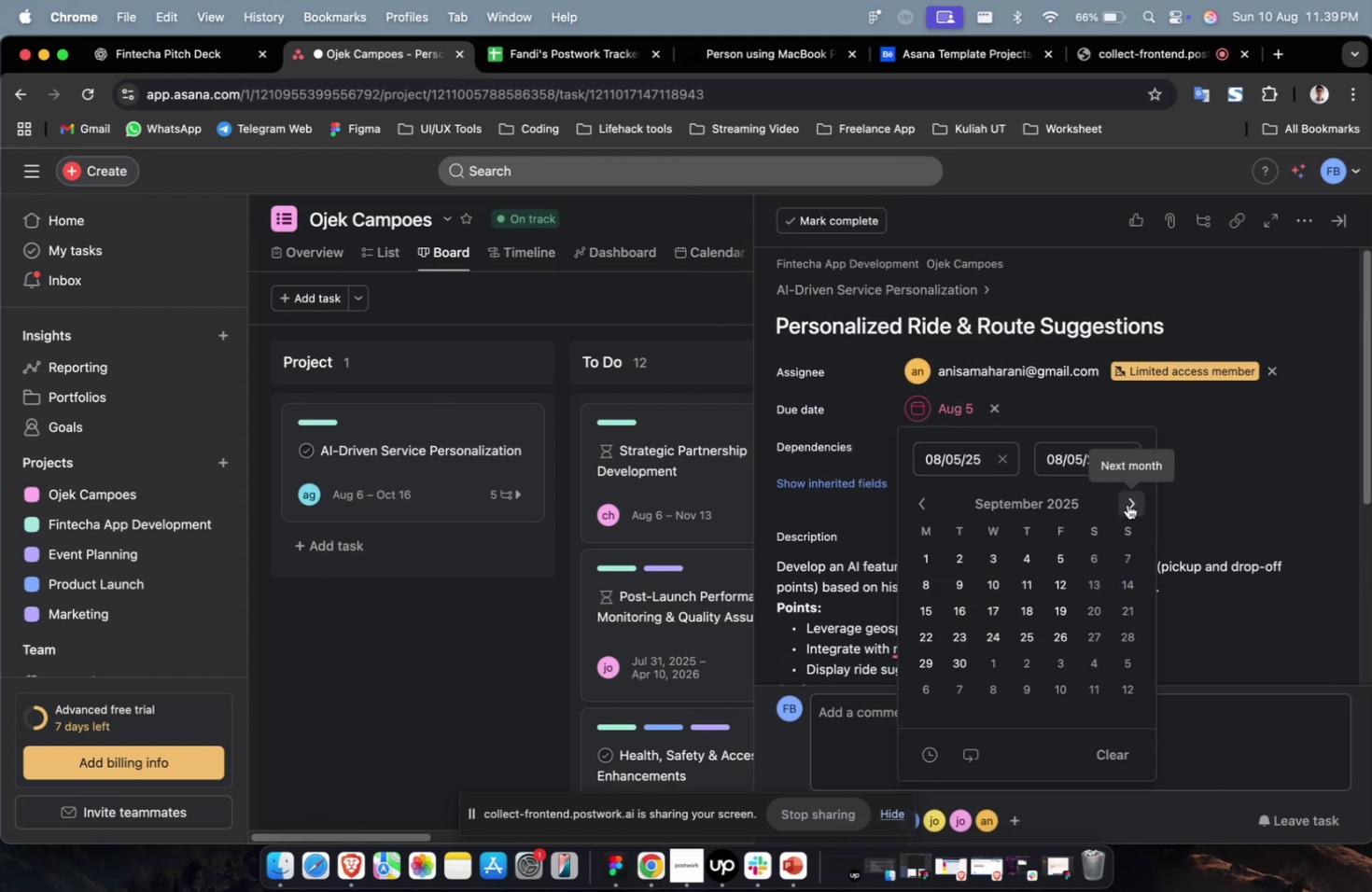 
triple_click([1127, 504])
 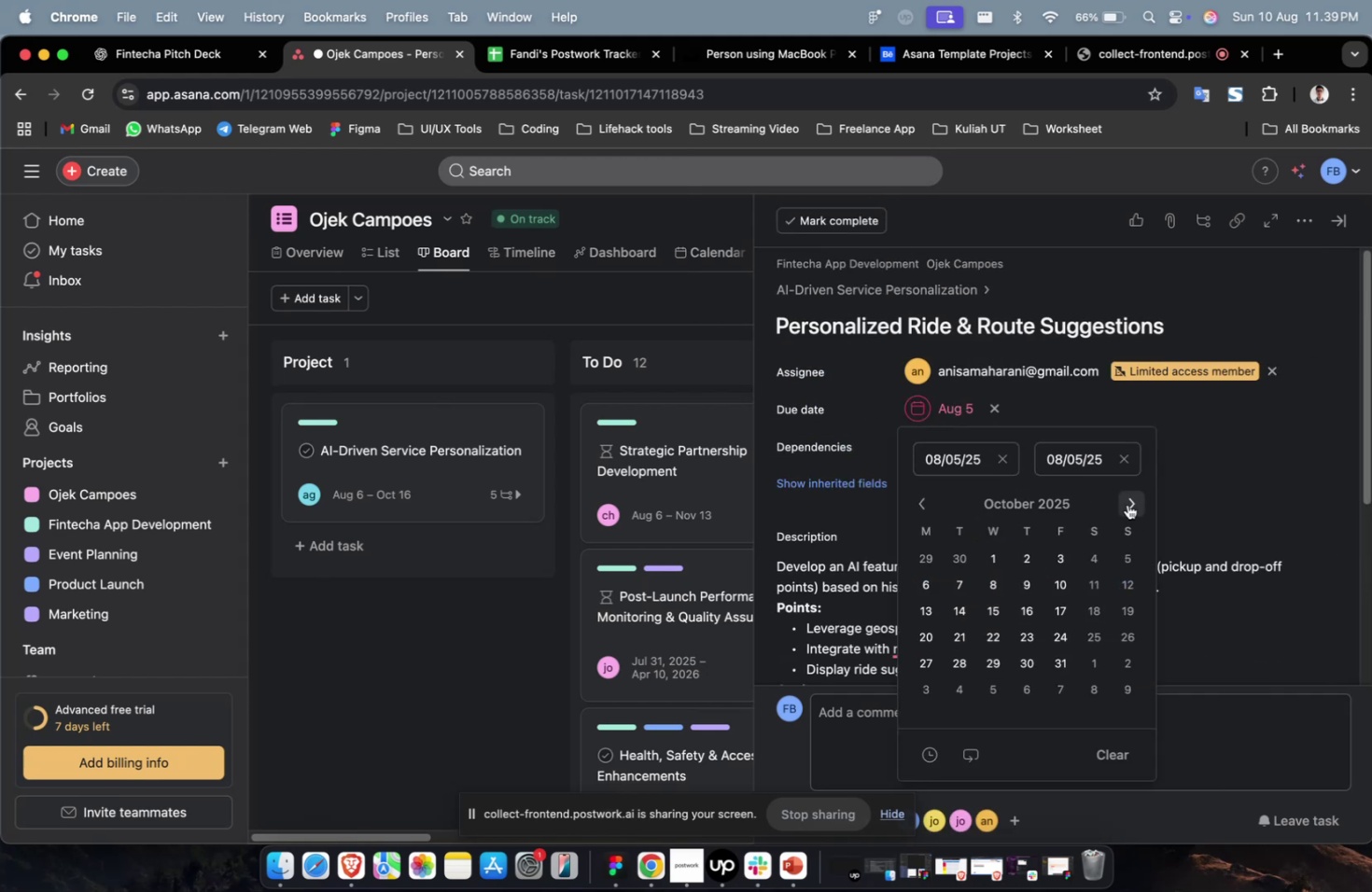 
triple_click([1127, 504])
 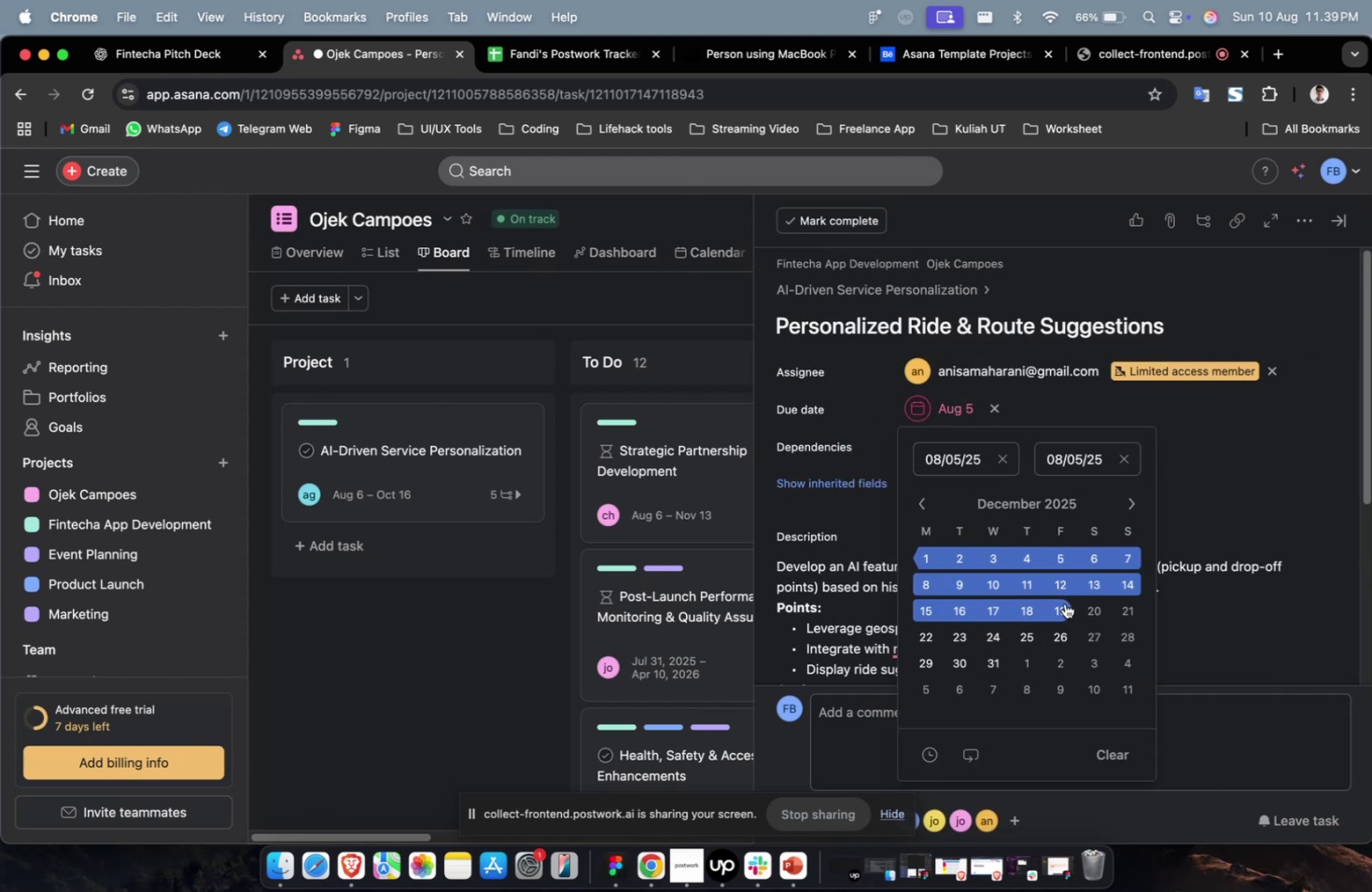 
triple_click([1061, 605])
 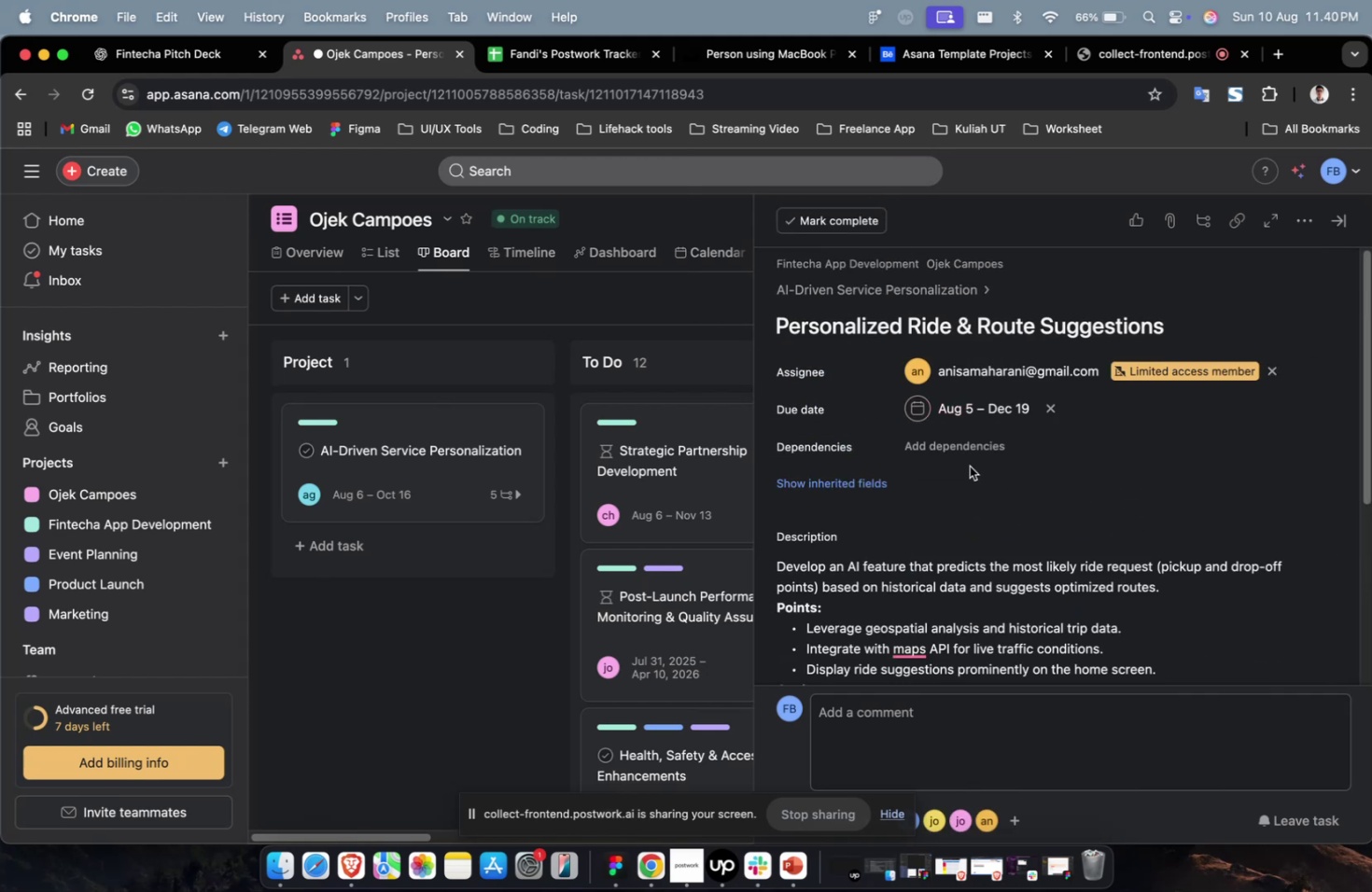 
triple_click([969, 450])
 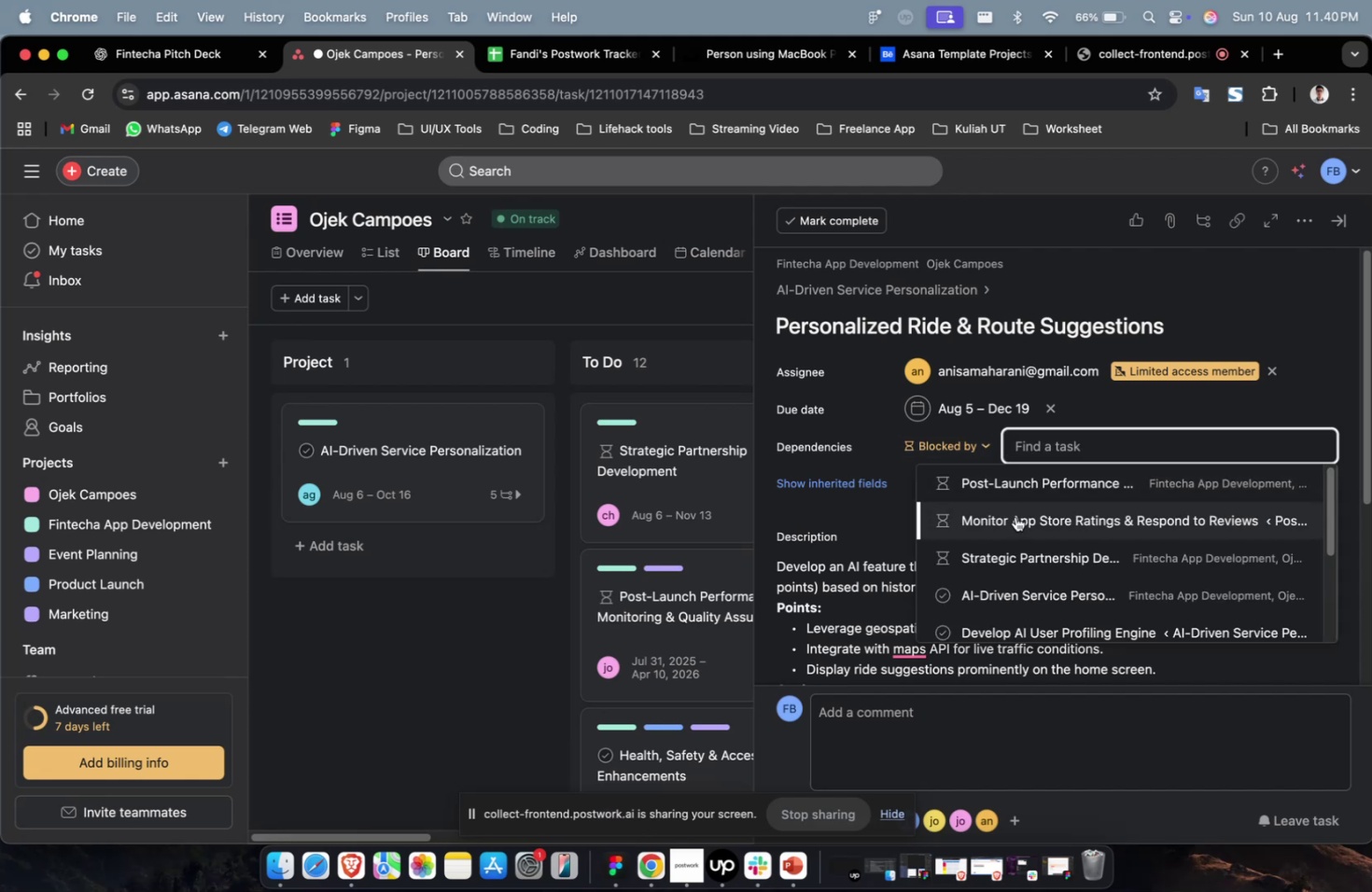 
left_click([1015, 516])
 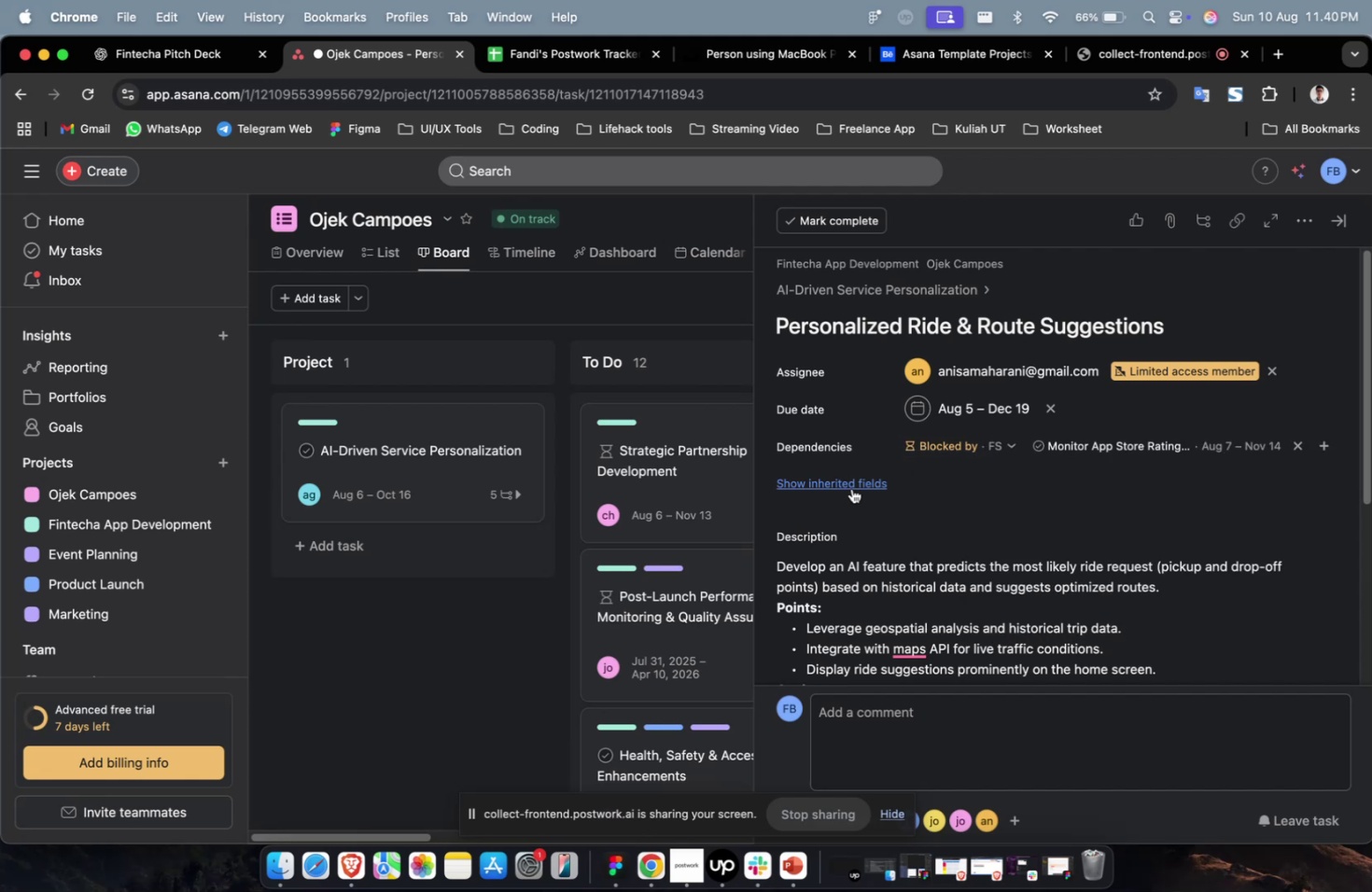 
double_click([851, 484])
 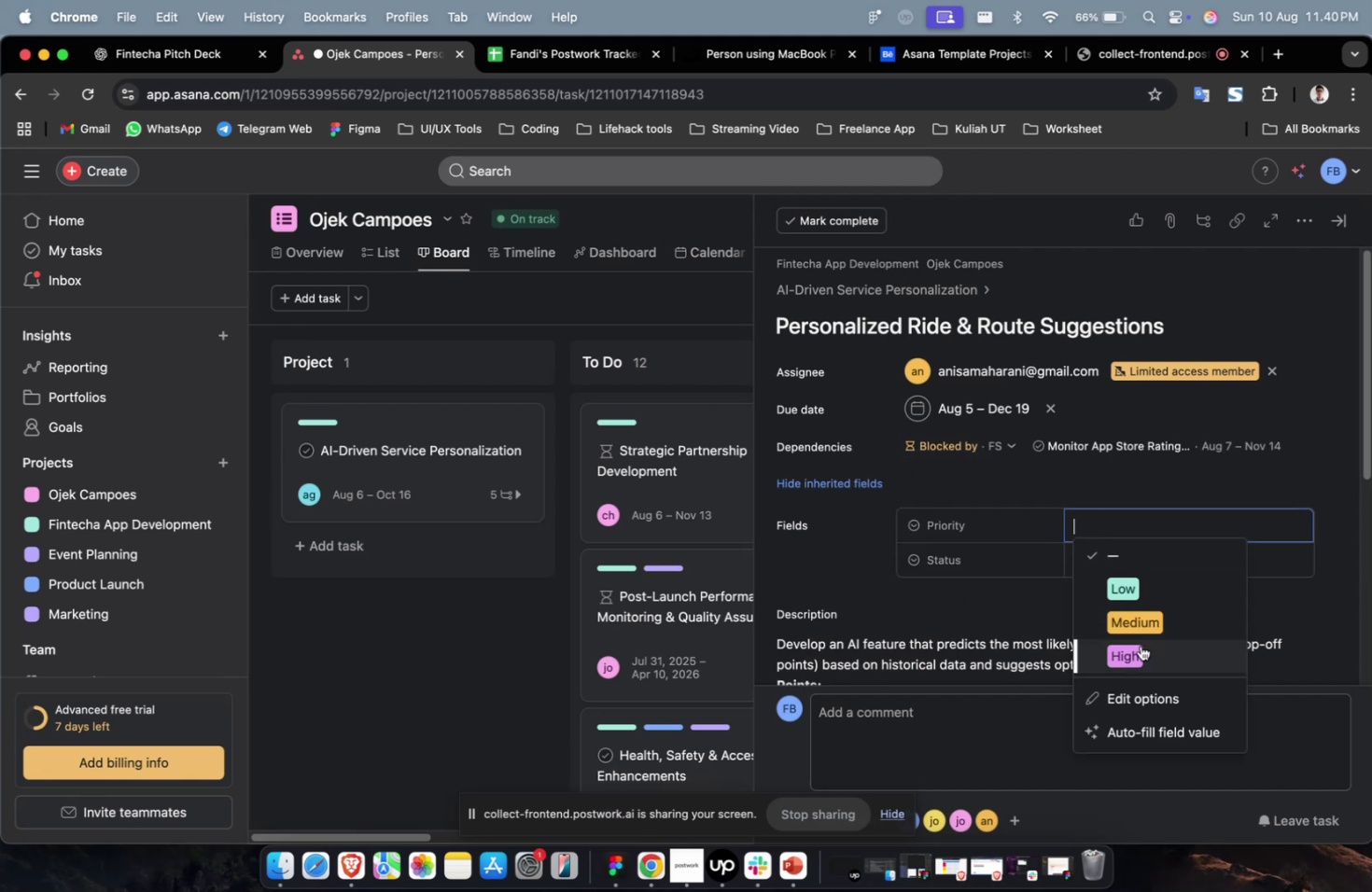 
triple_click([1140, 652])
 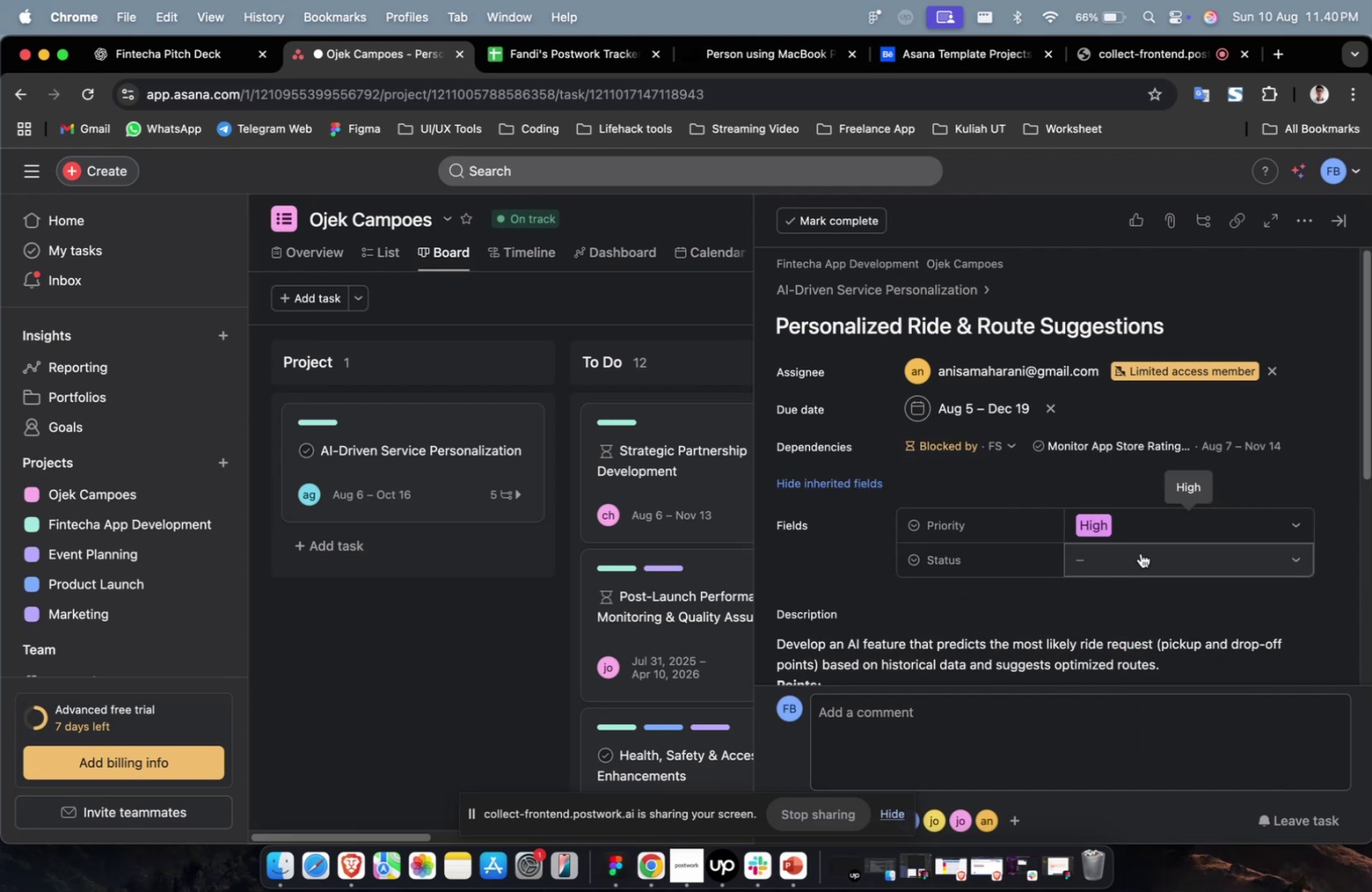 
triple_click([1140, 552])
 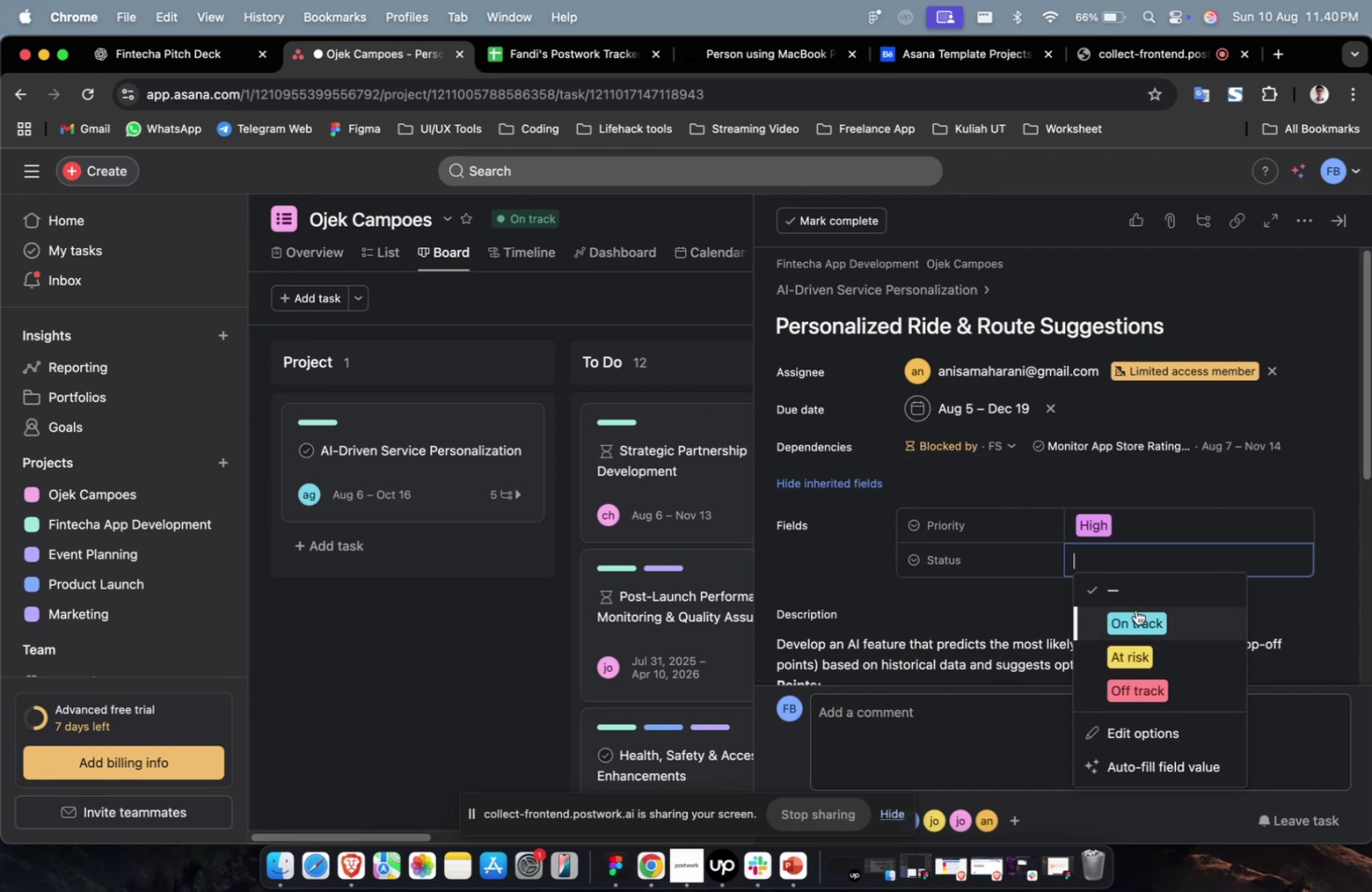 
triple_click([1135, 609])
 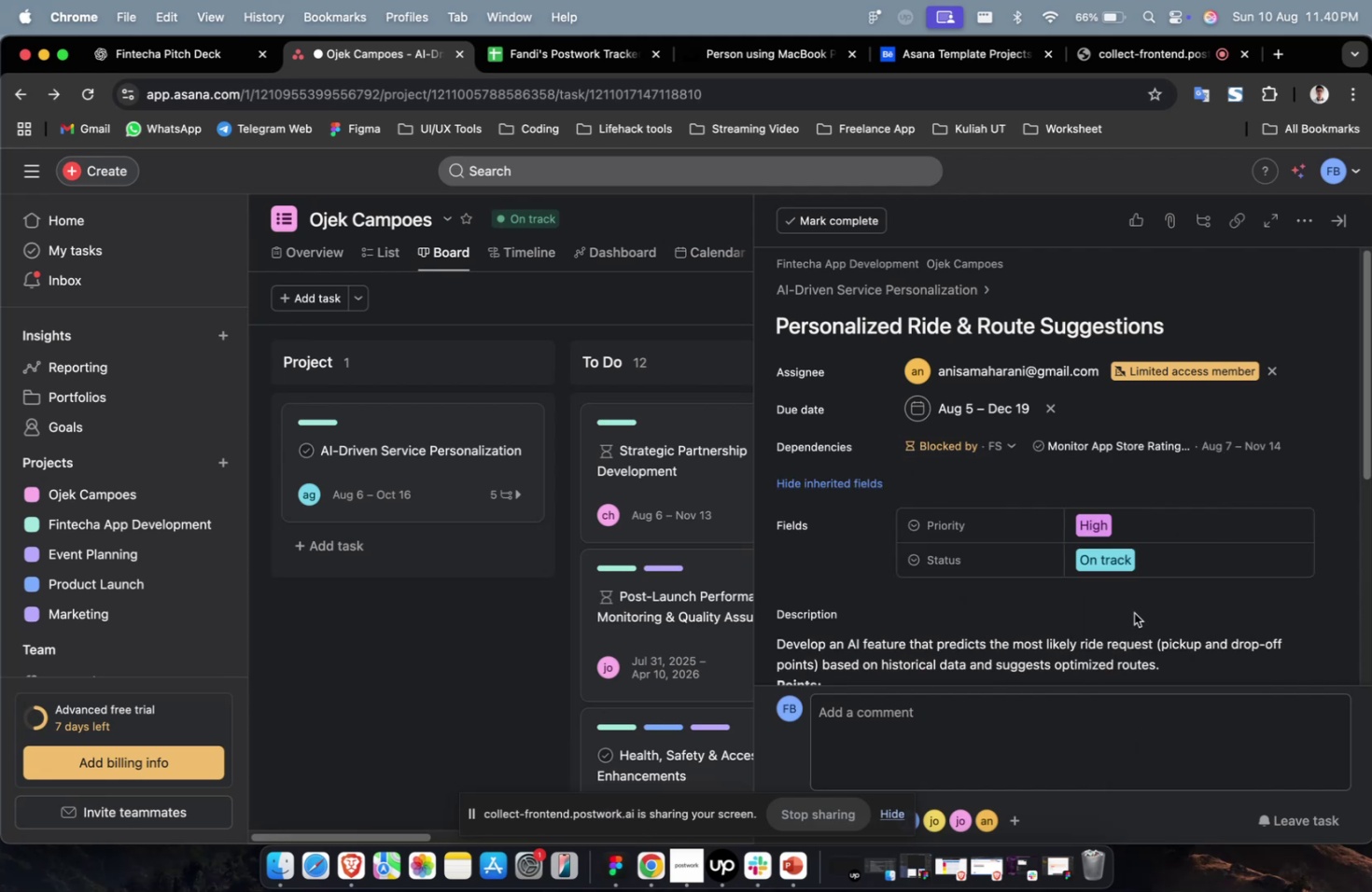 
scroll: coordinate [1132, 612], scroll_direction: down, amount: 31.0
 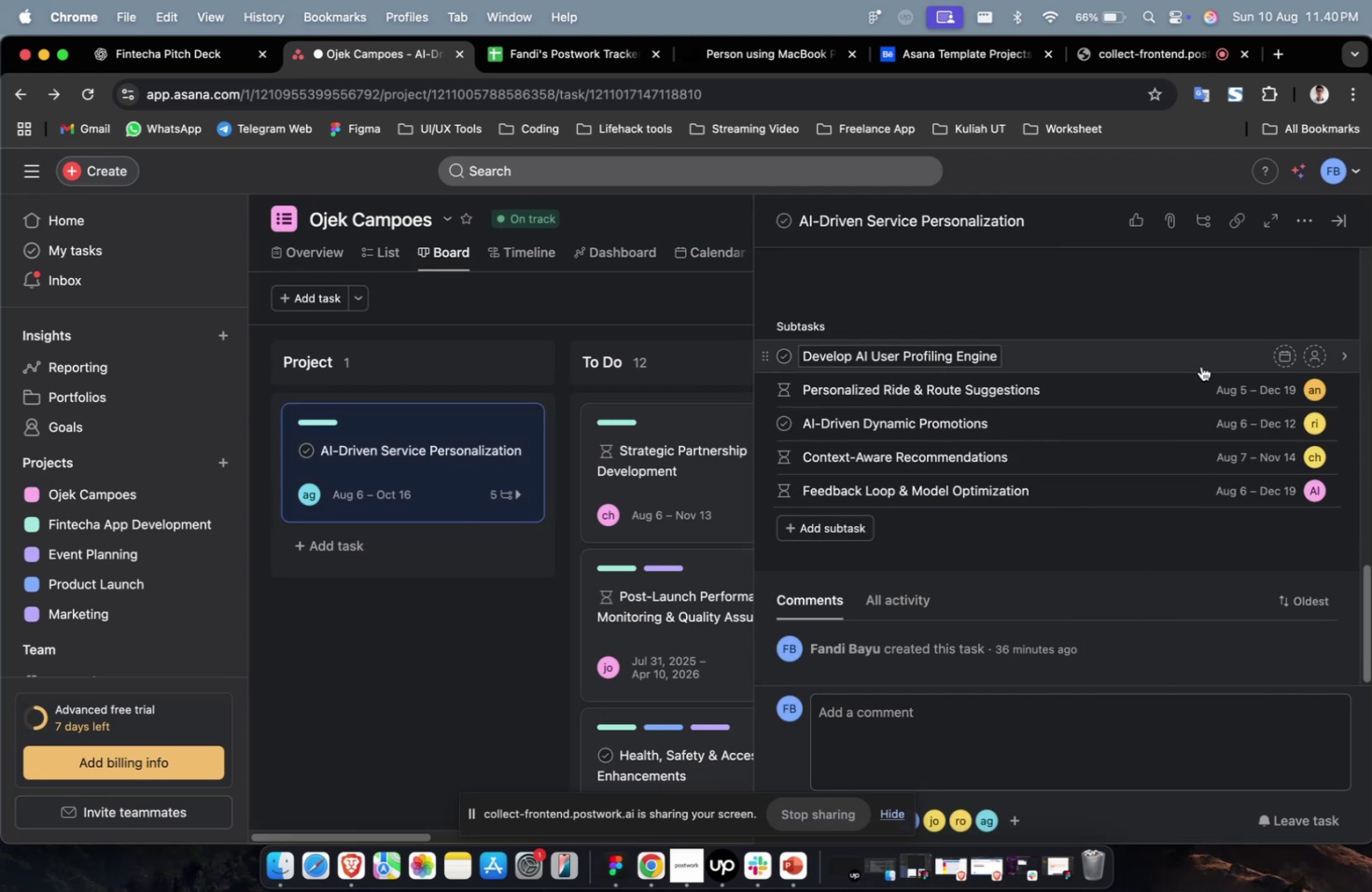 
left_click([1200, 366])
 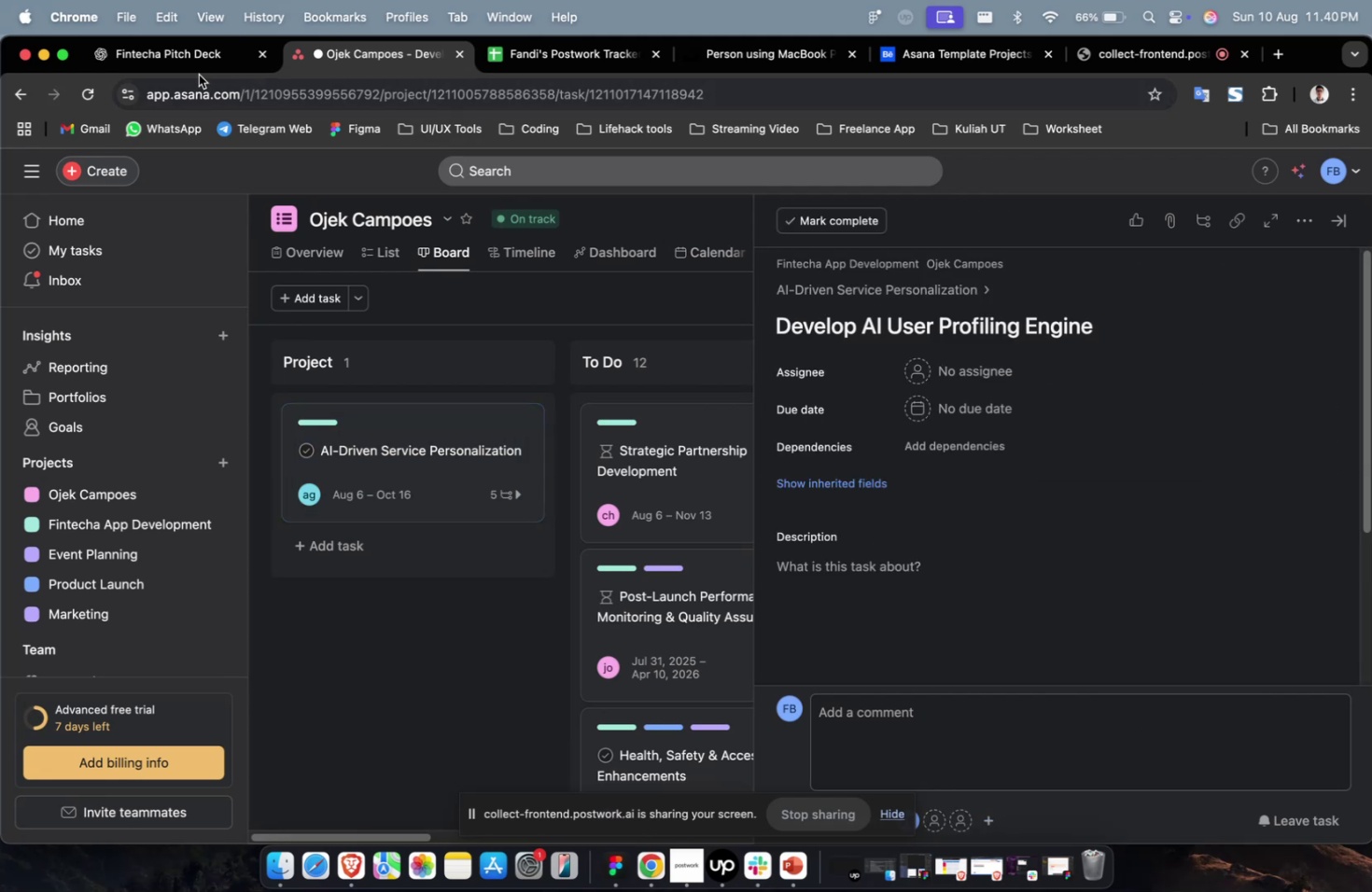 
left_click([168, 69])
 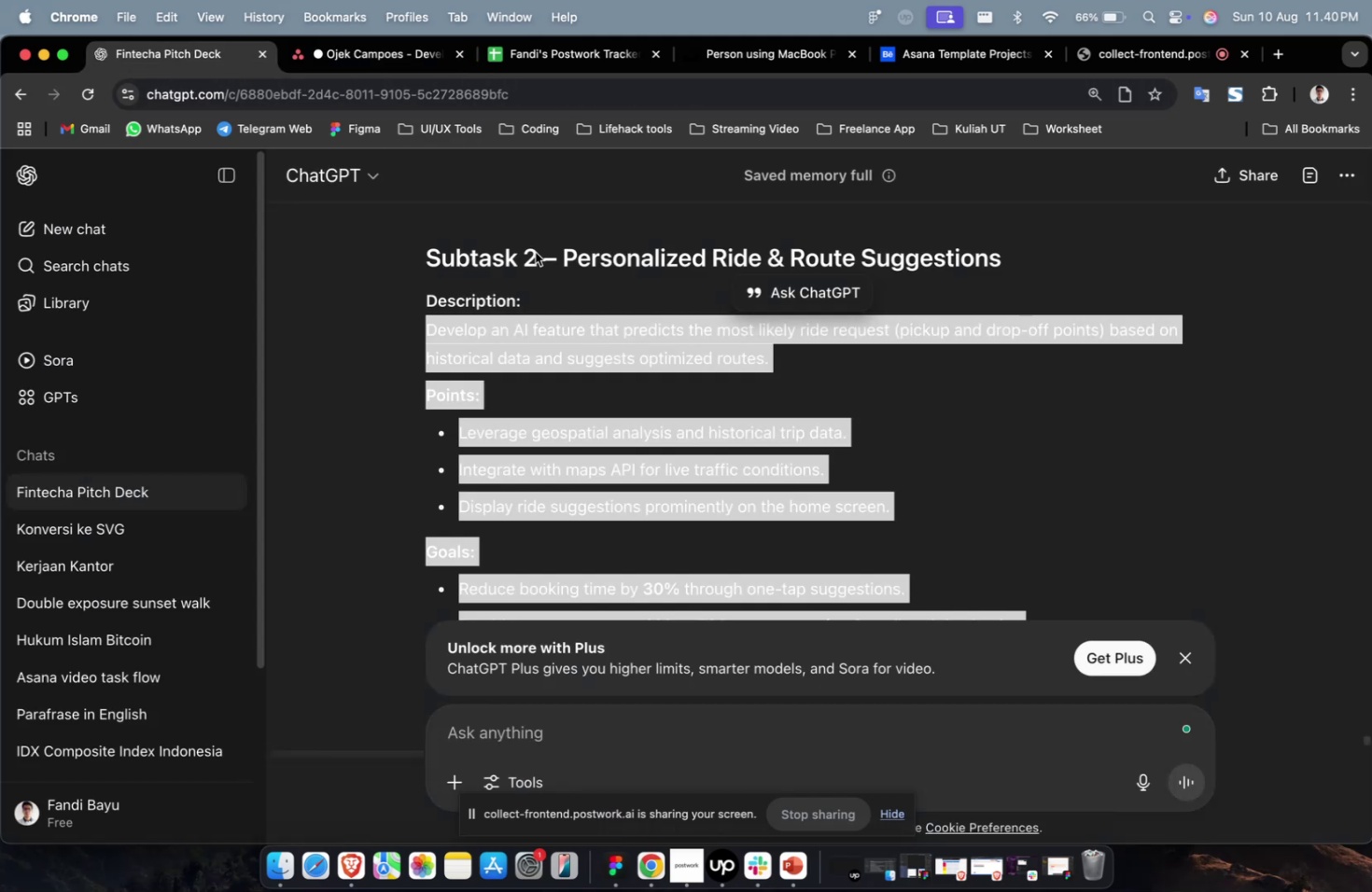 
scroll: coordinate [623, 313], scroll_direction: up, amount: 10.0
 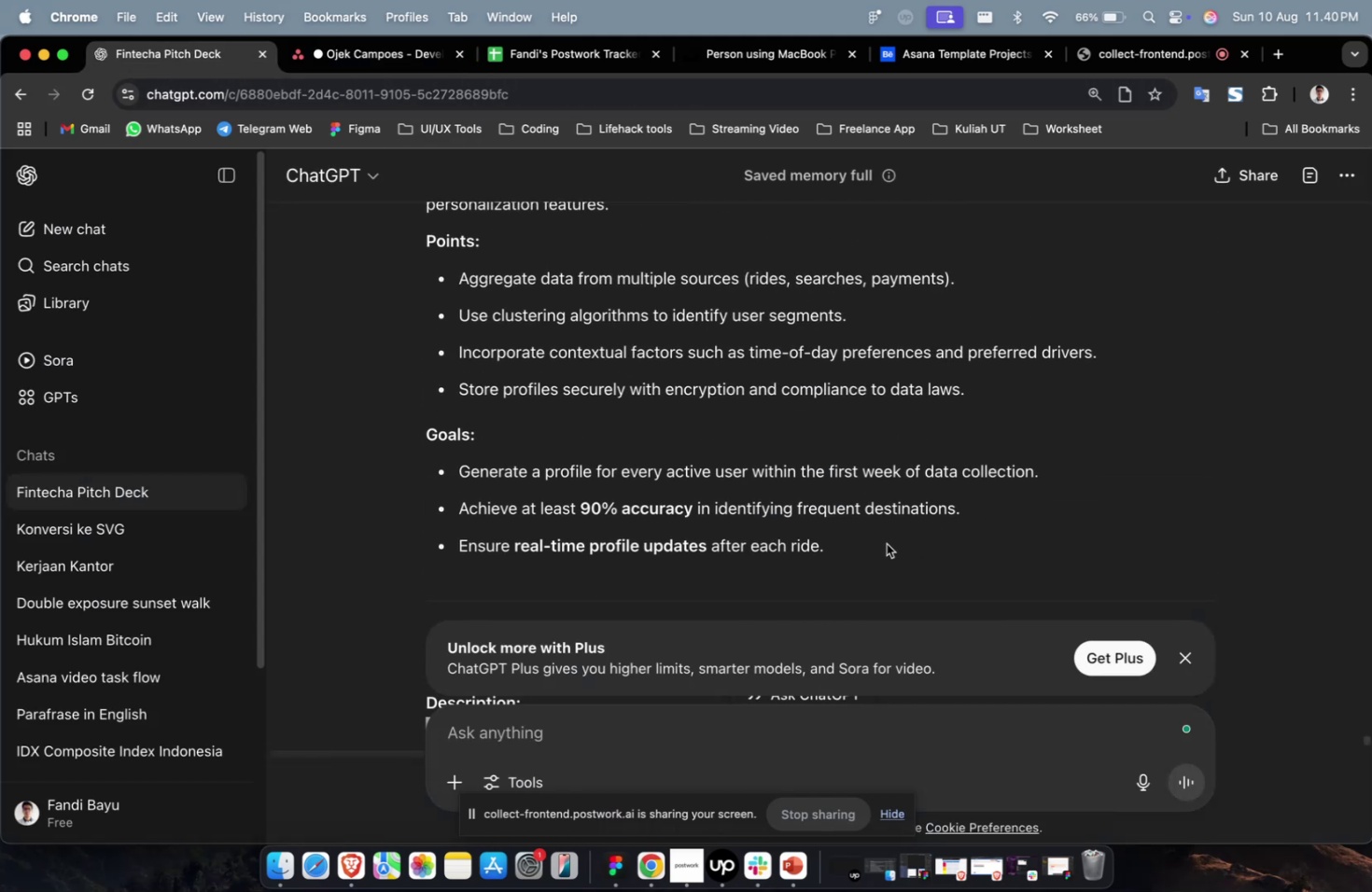 
left_click_drag(start_coordinate=[876, 545], to_coordinate=[415, 385])
 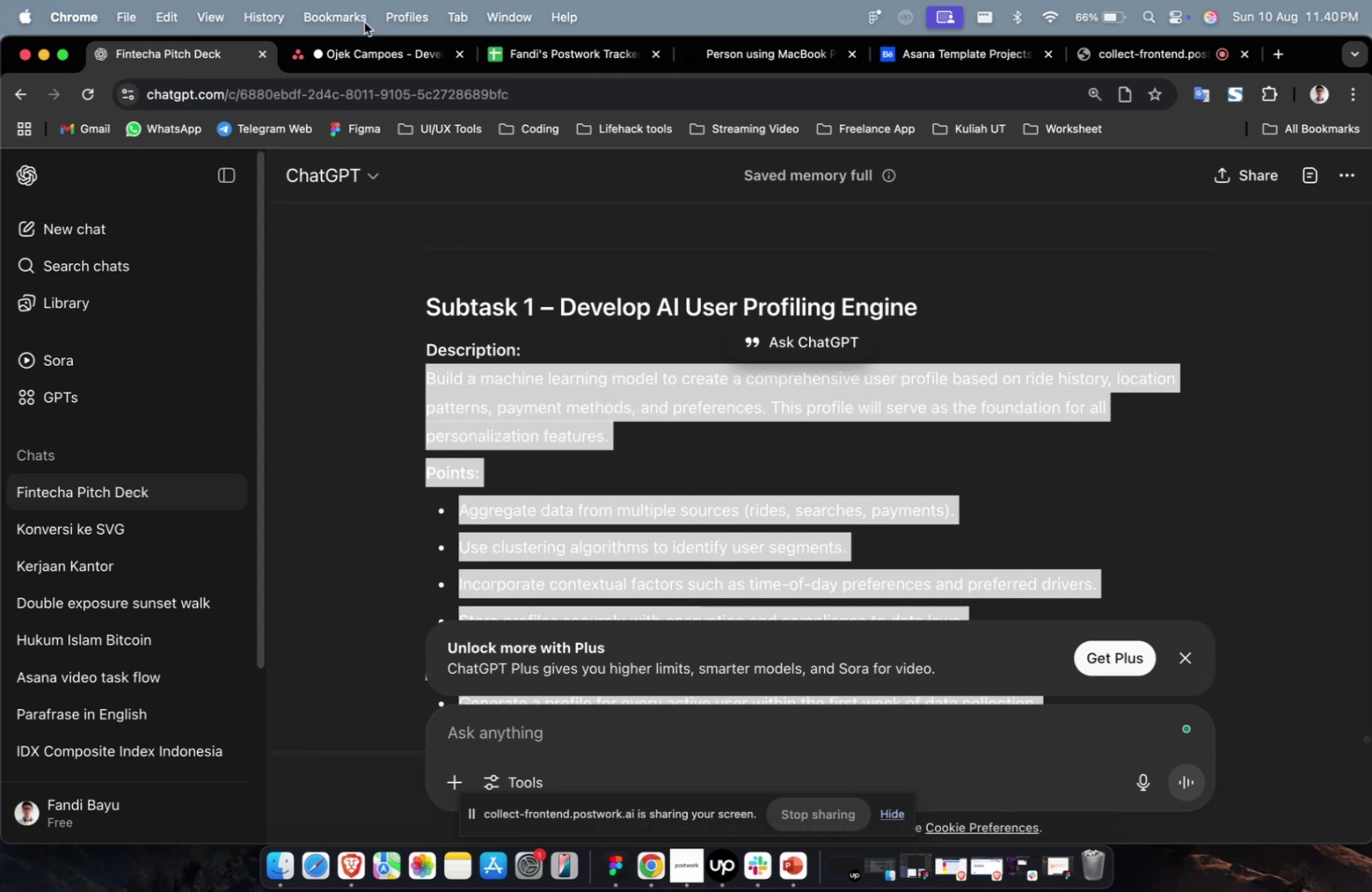 
scroll: coordinate [637, 446], scroll_direction: up, amount: 7.0
 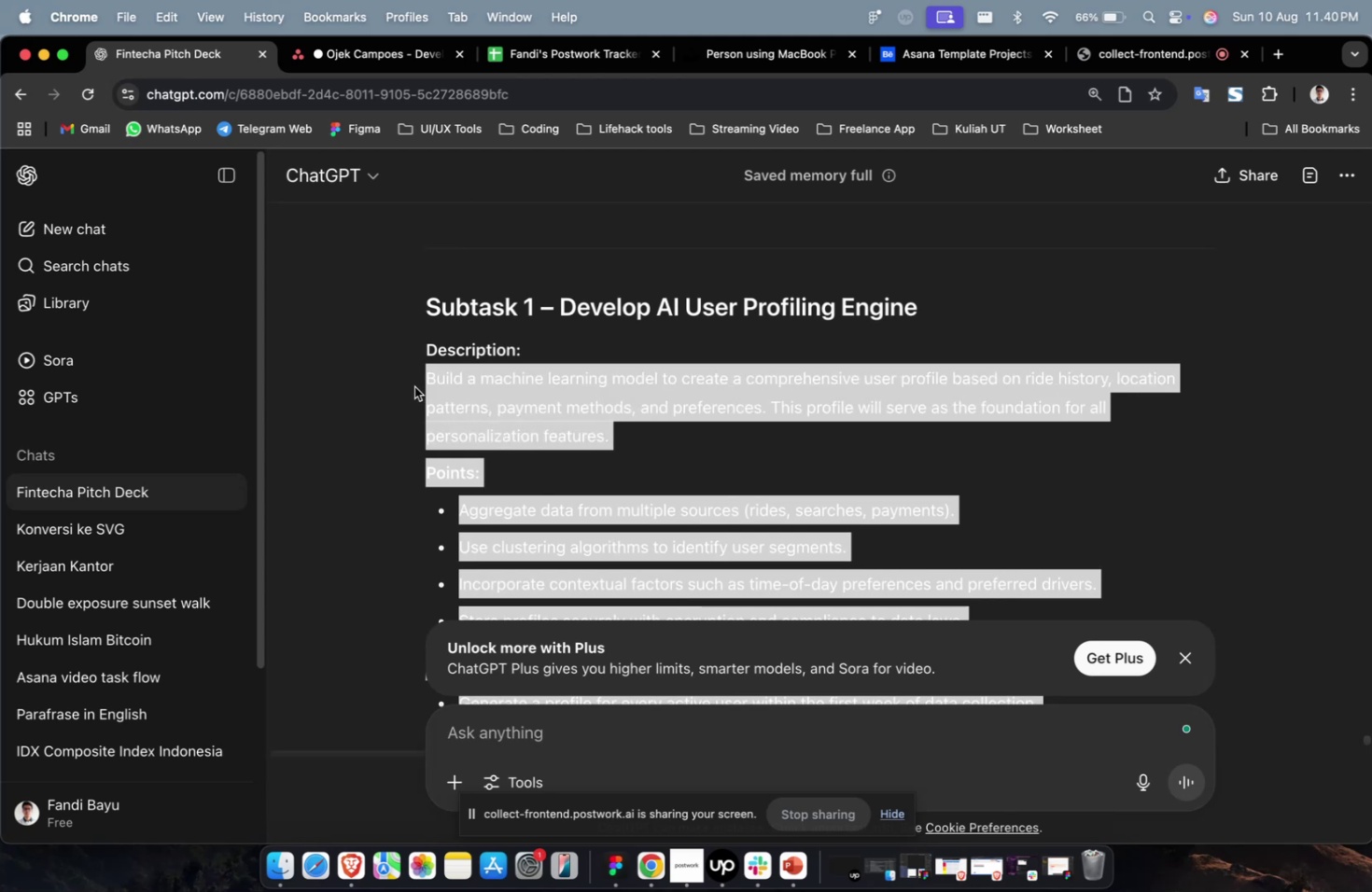 
key(Meta+C)
 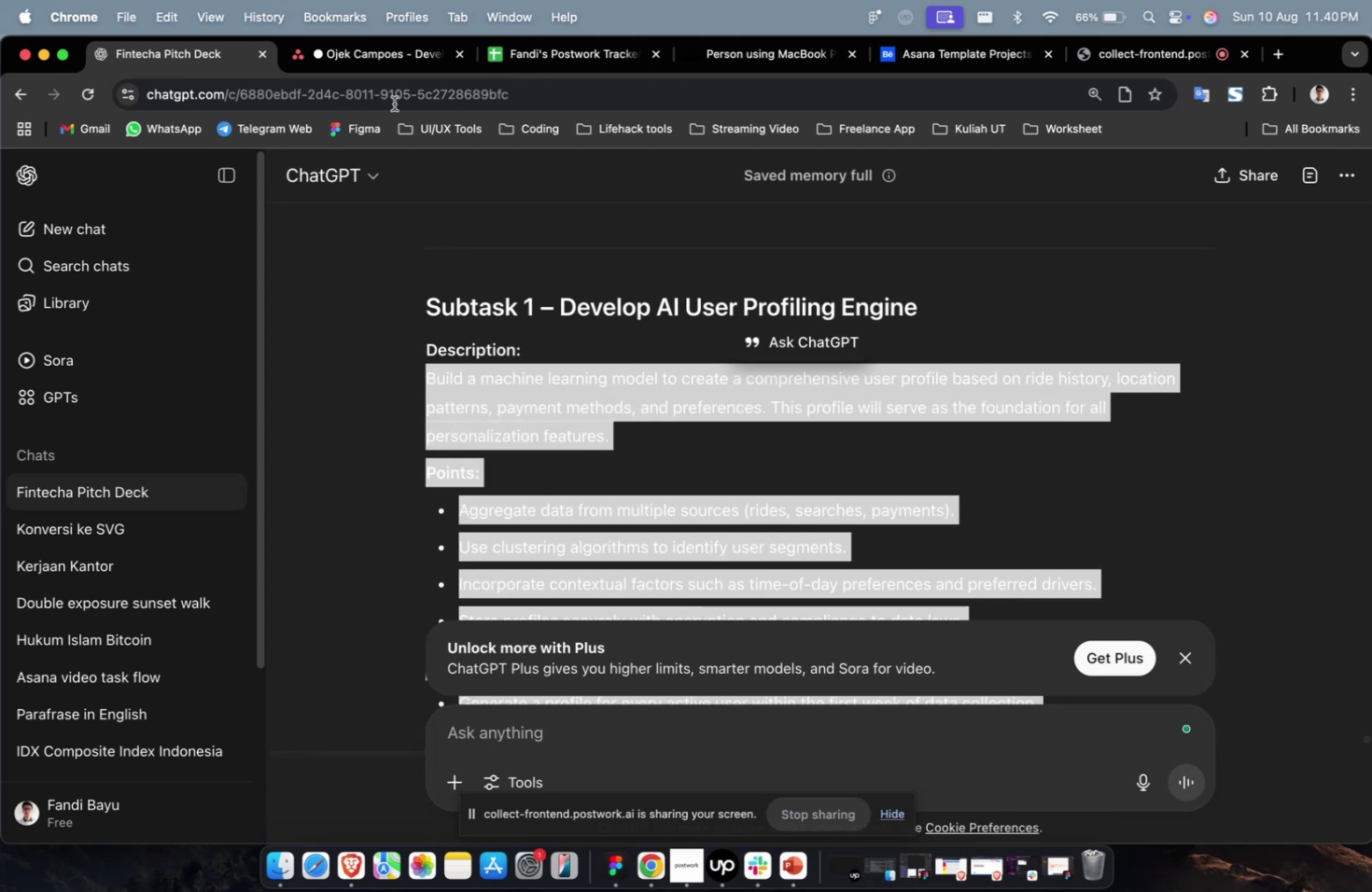 
key(Meta+C)
 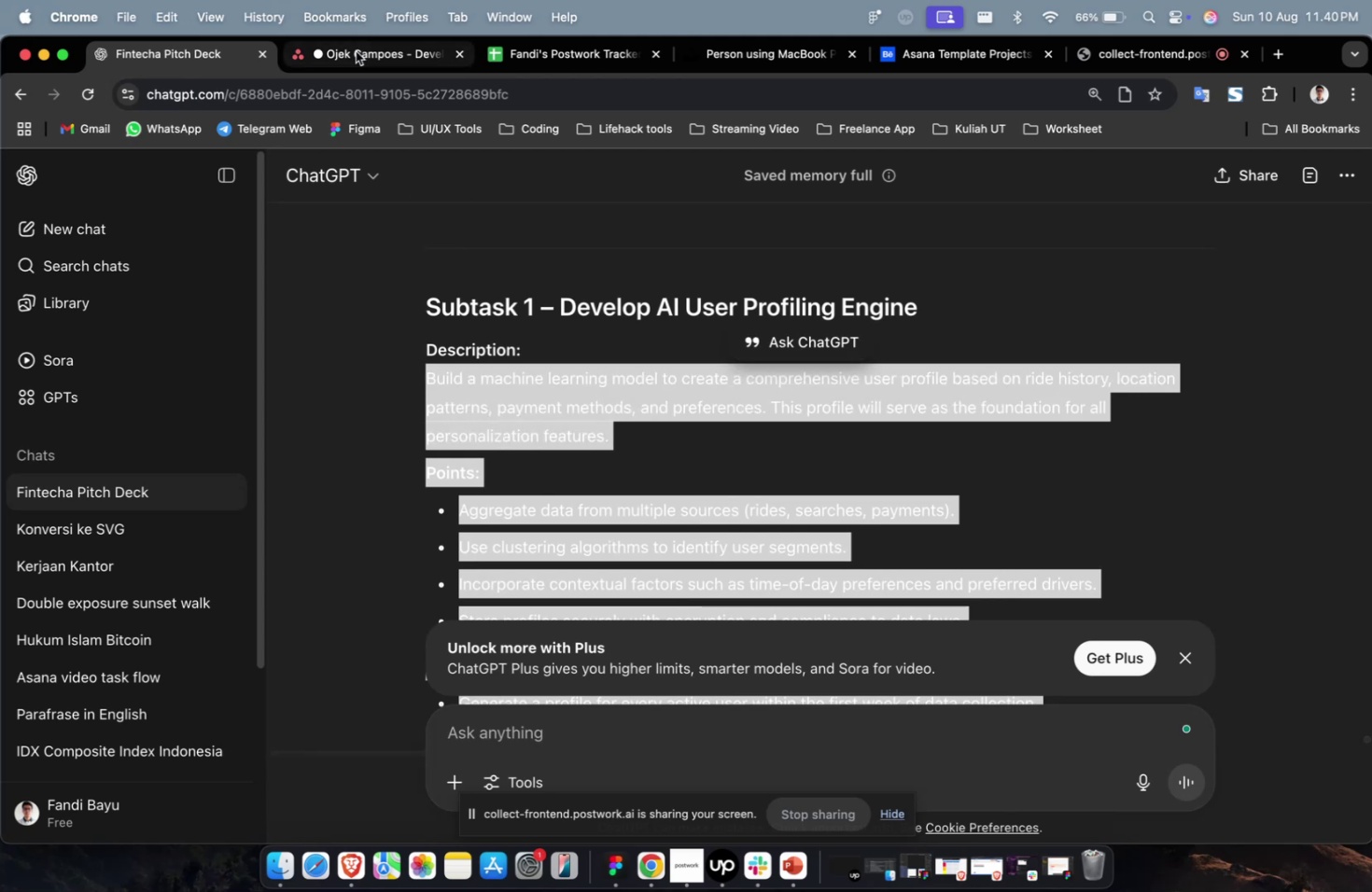 
left_click([356, 51])
 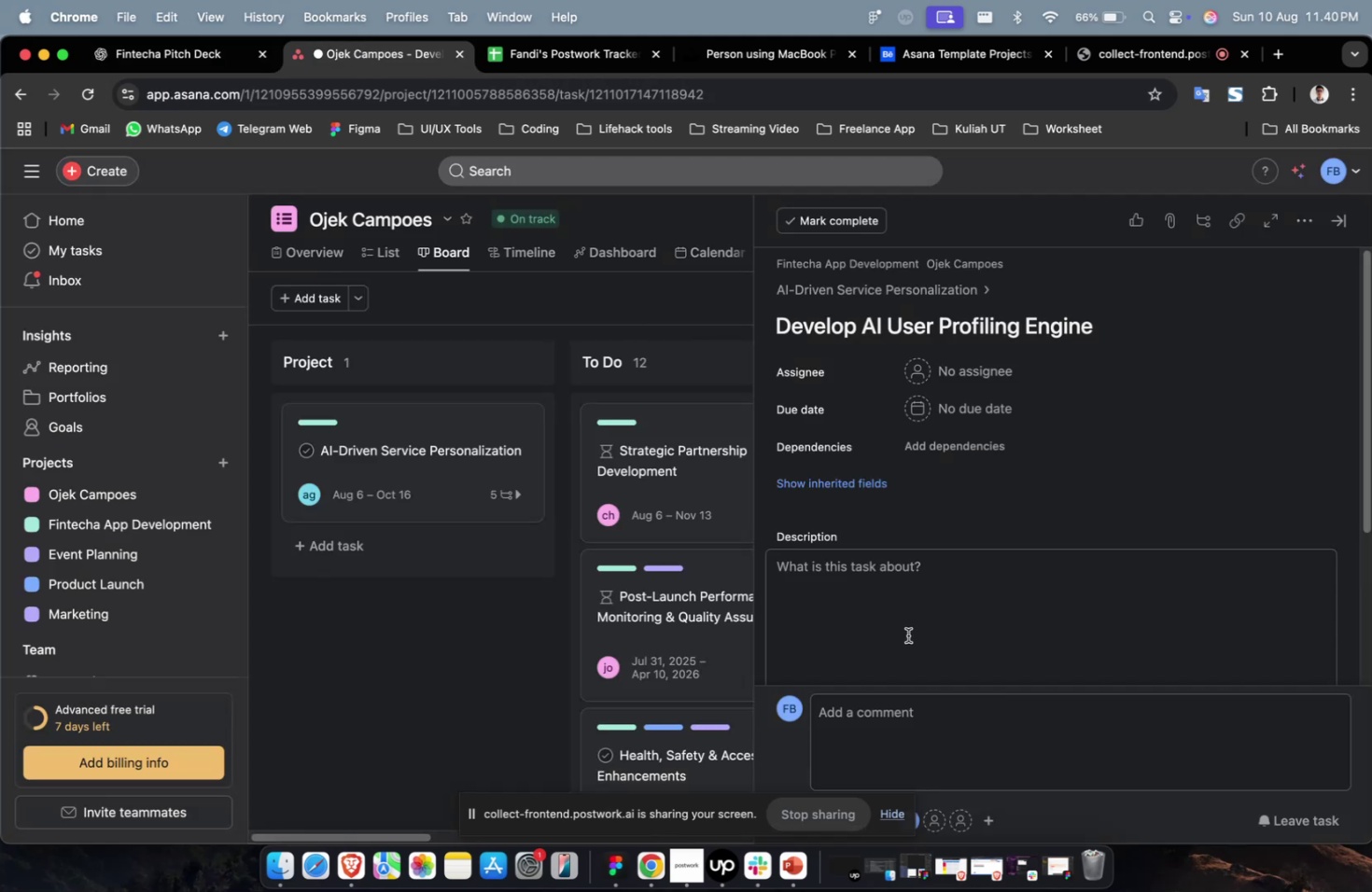 
double_click([907, 634])
 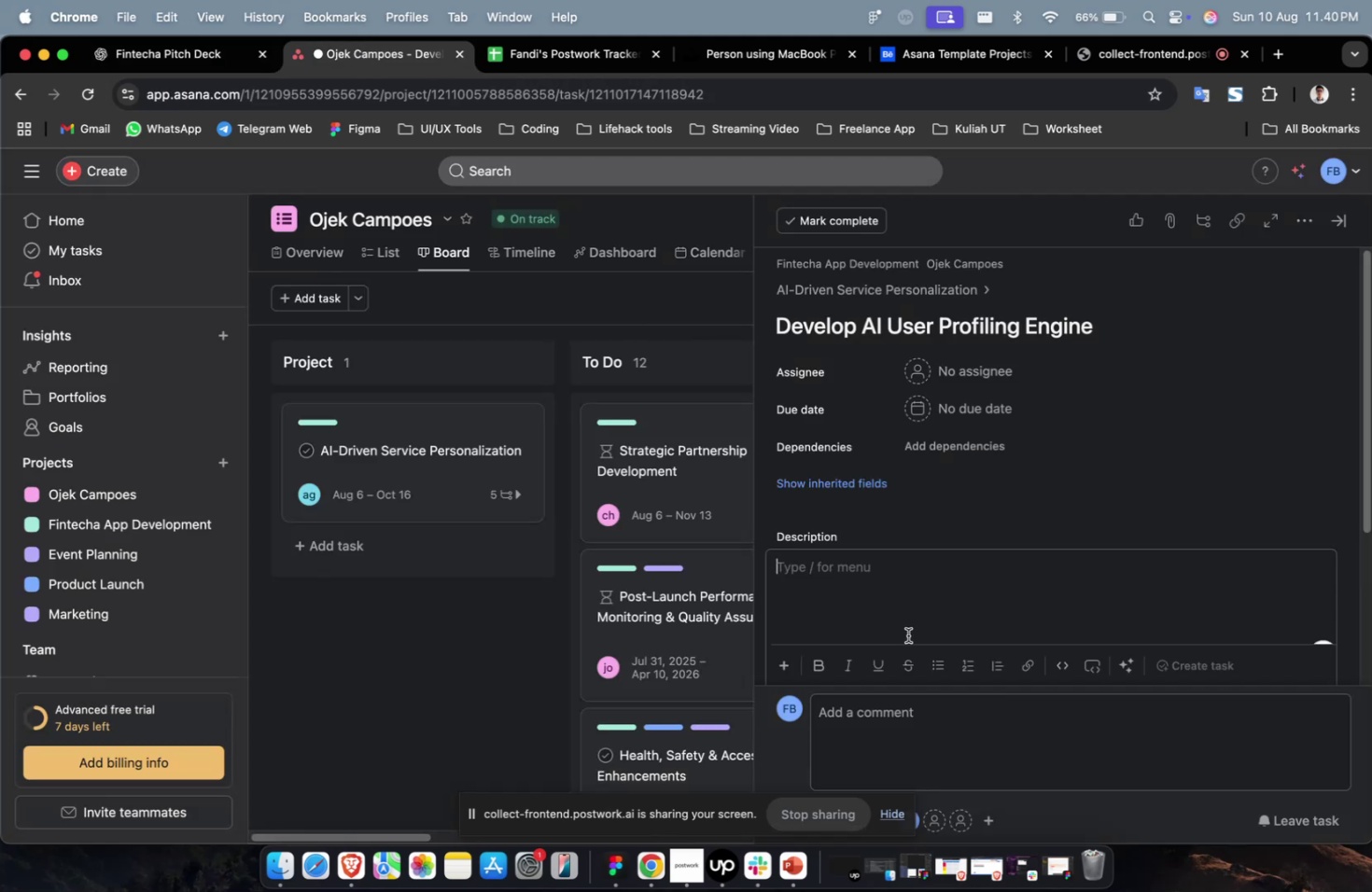 
key(Meta+V)
 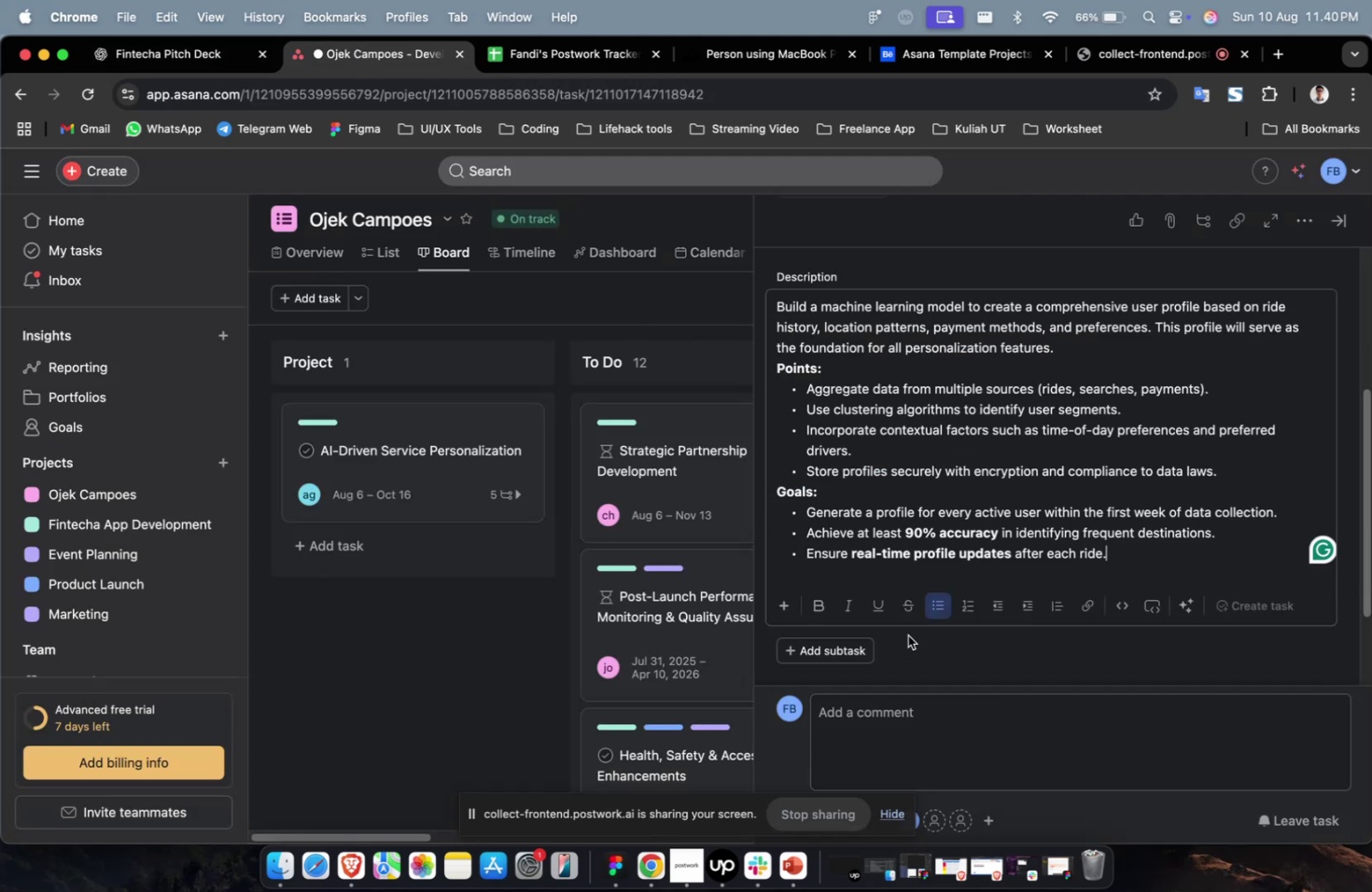 
scroll: coordinate [907, 634], scroll_direction: up, amount: 11.0
 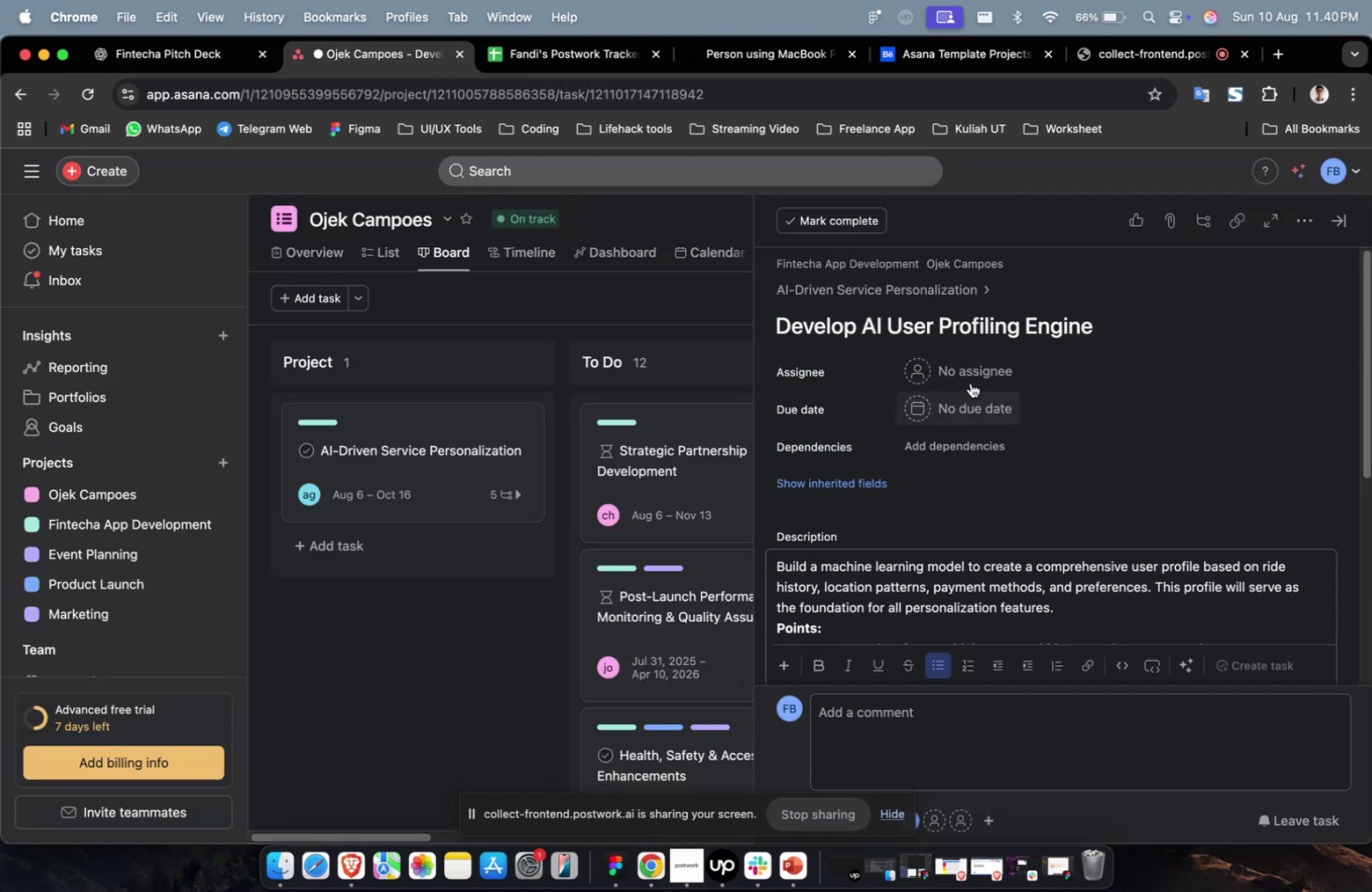 
left_click([970, 377])
 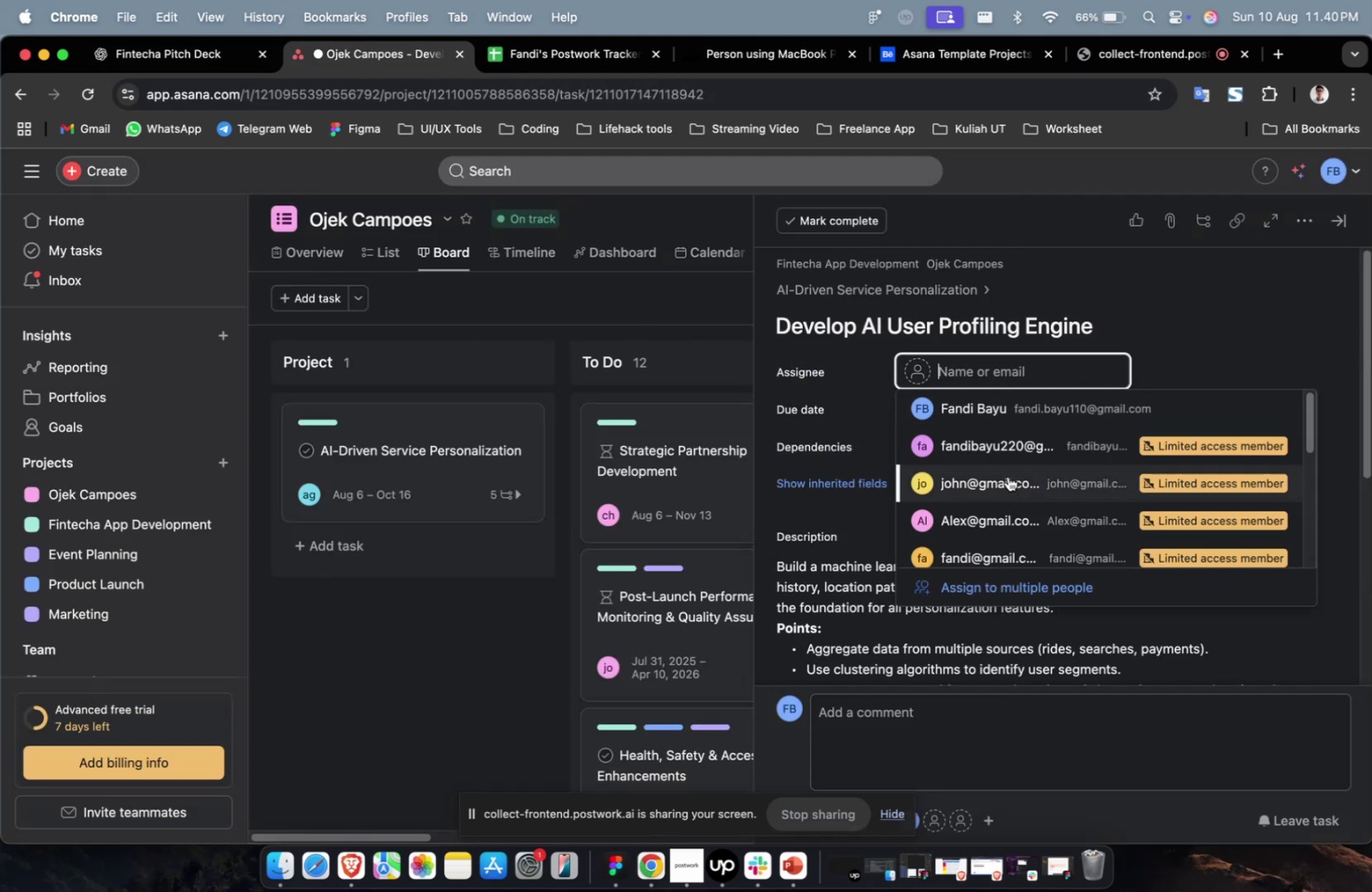 
left_click([1006, 489])
 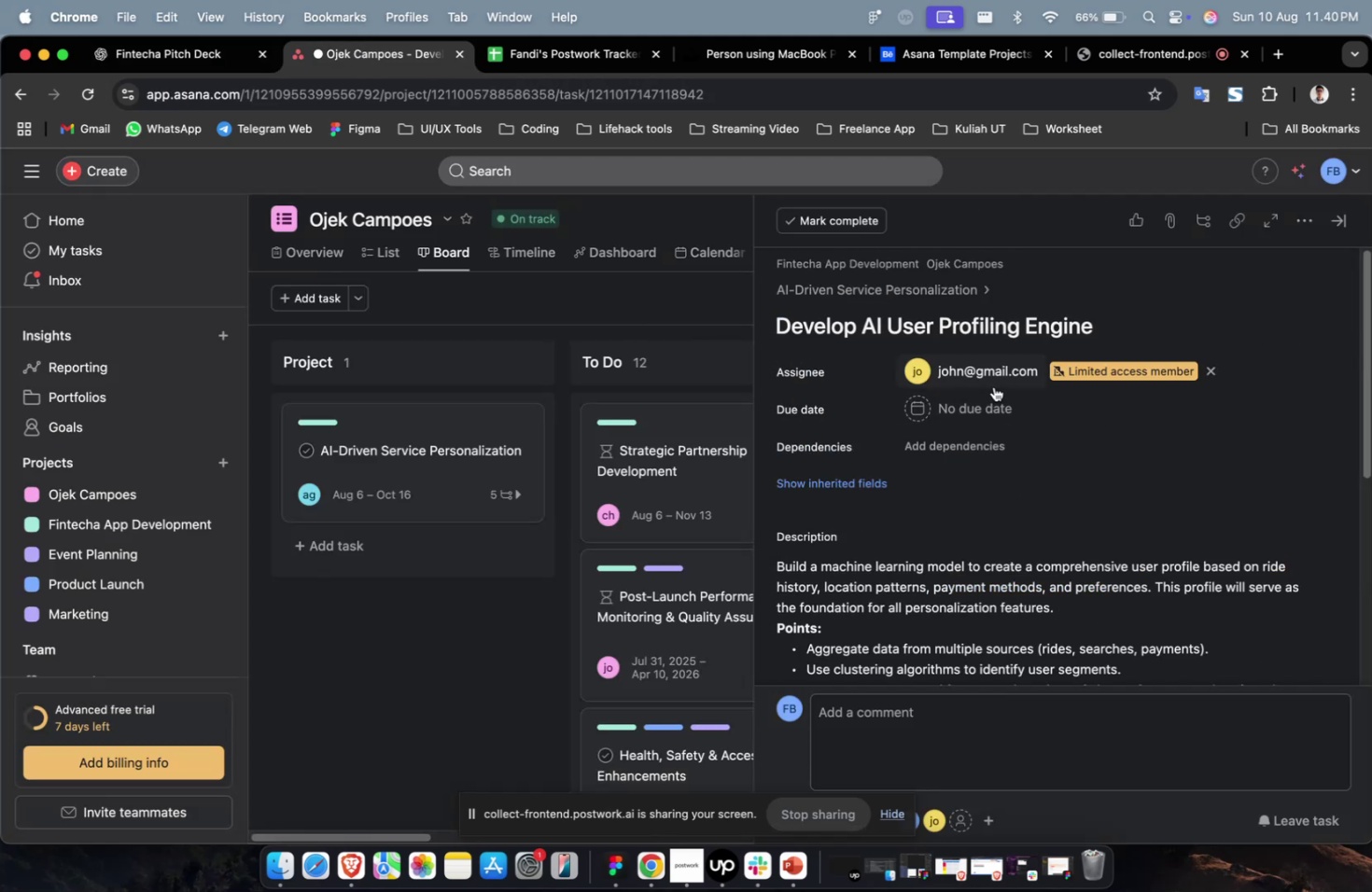 
double_click([993, 386])
 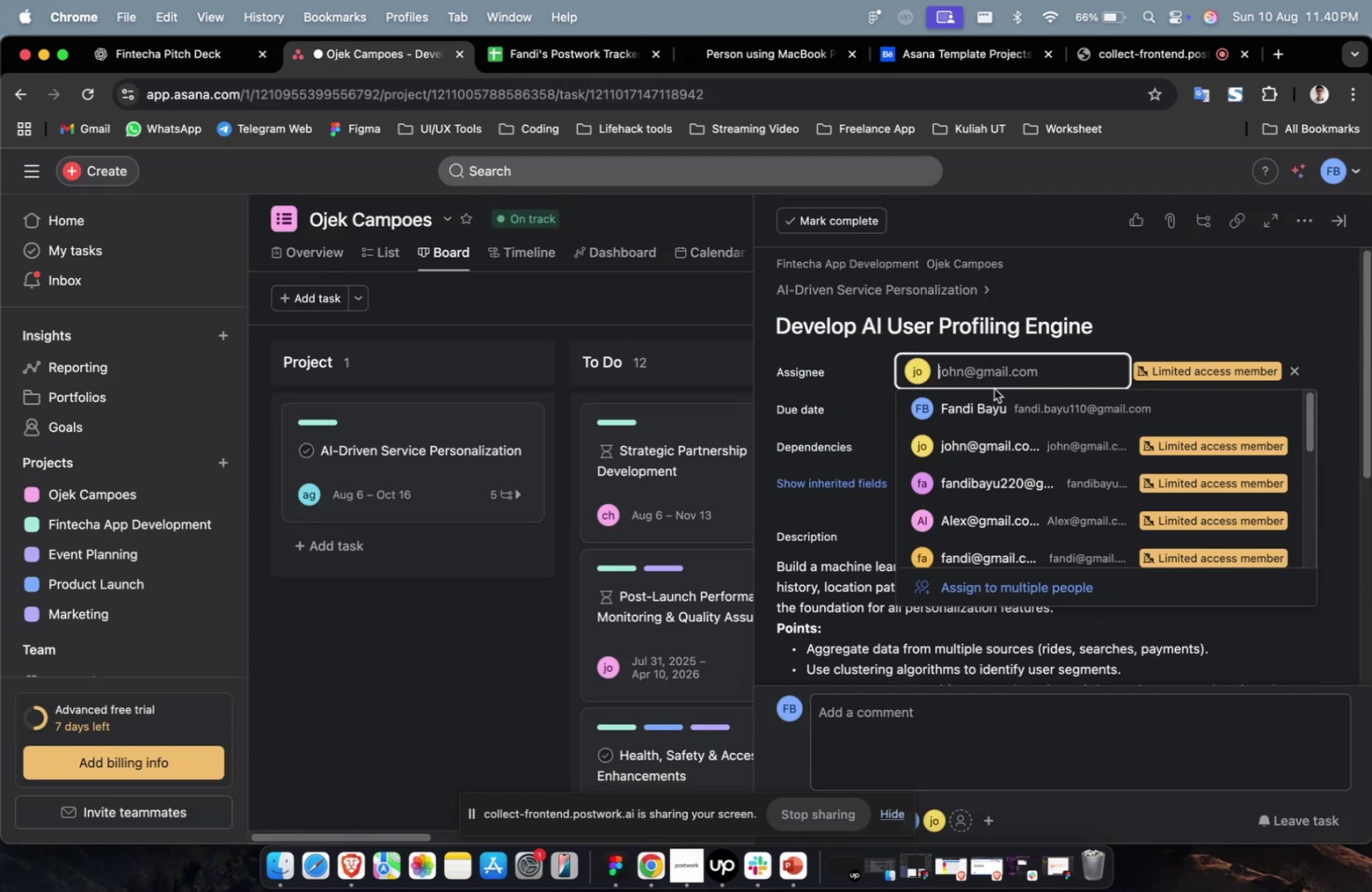 
scroll: coordinate [998, 410], scroll_direction: down, amount: 13.0
 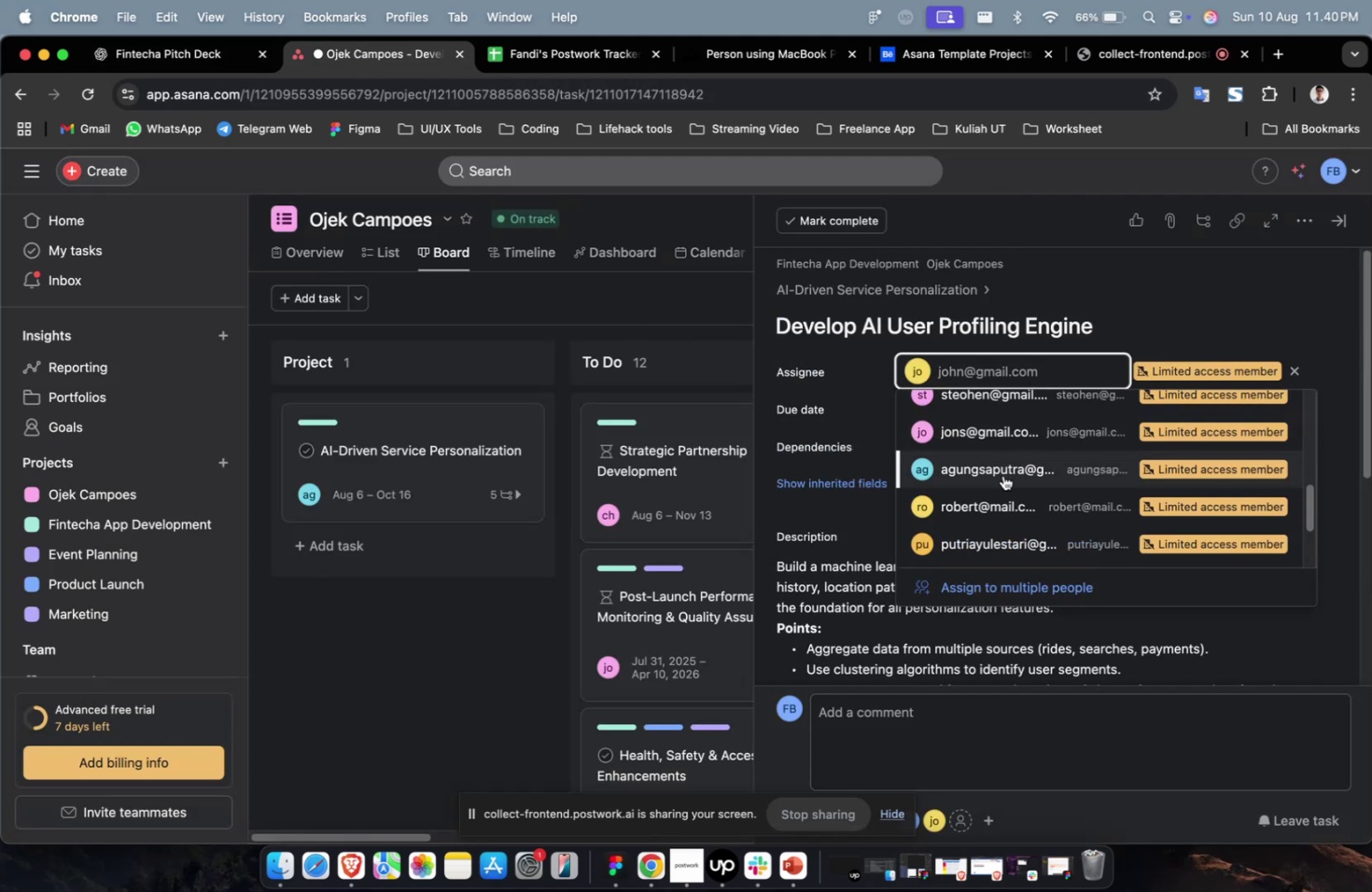 
left_click([1002, 475])
 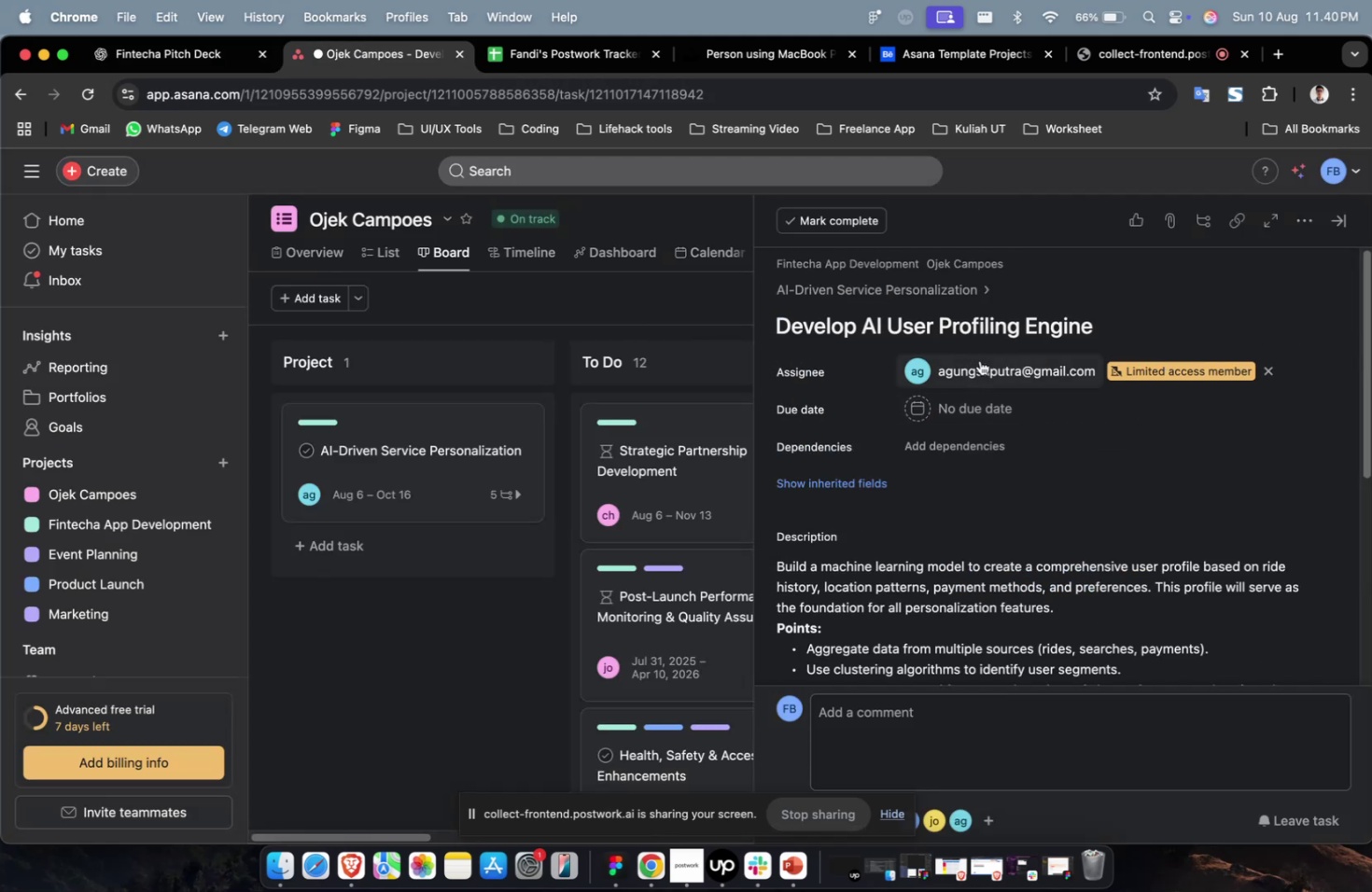 
double_click([979, 360])
 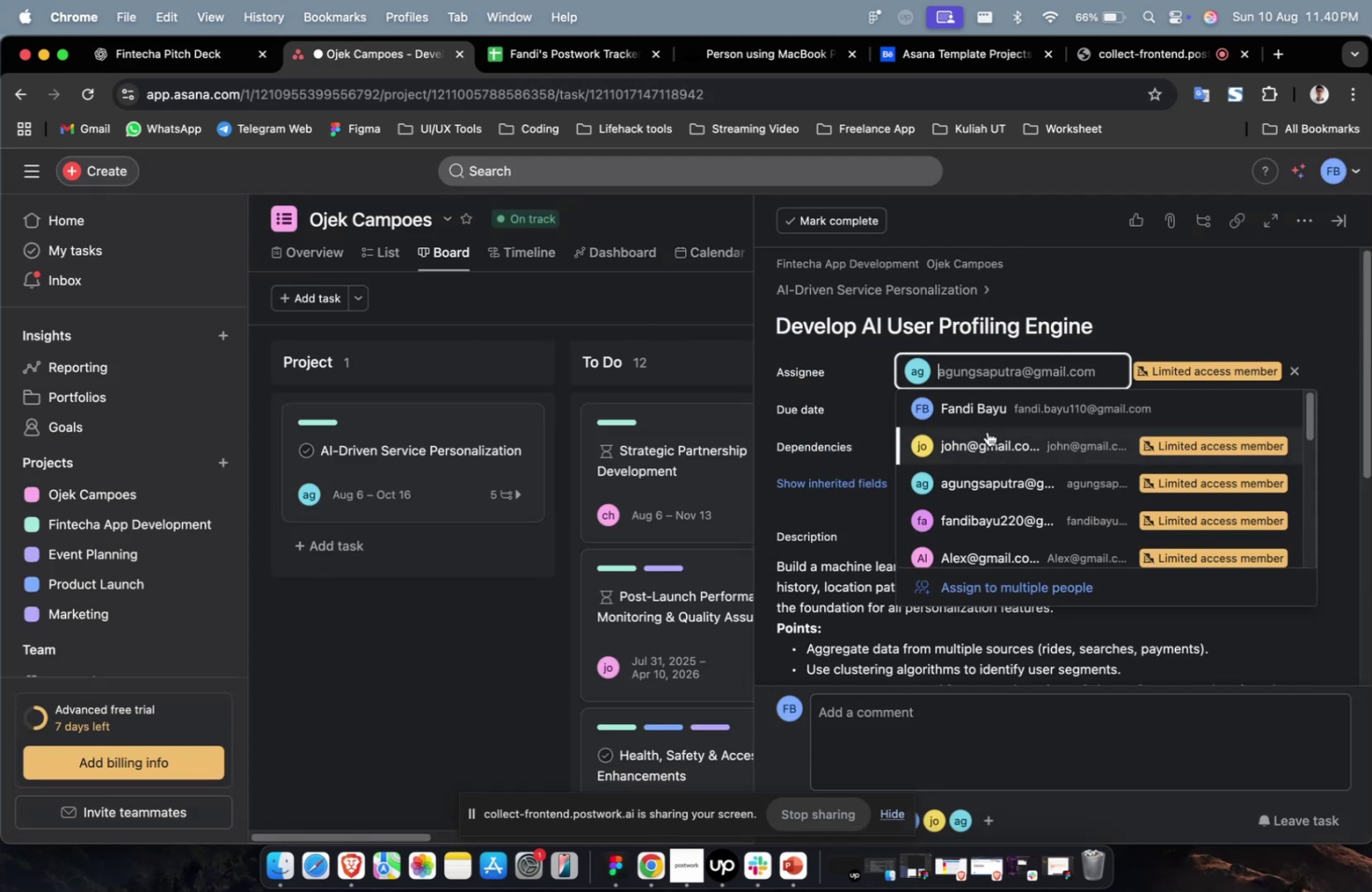 
scroll: coordinate [987, 440], scroll_direction: down, amount: 25.0
 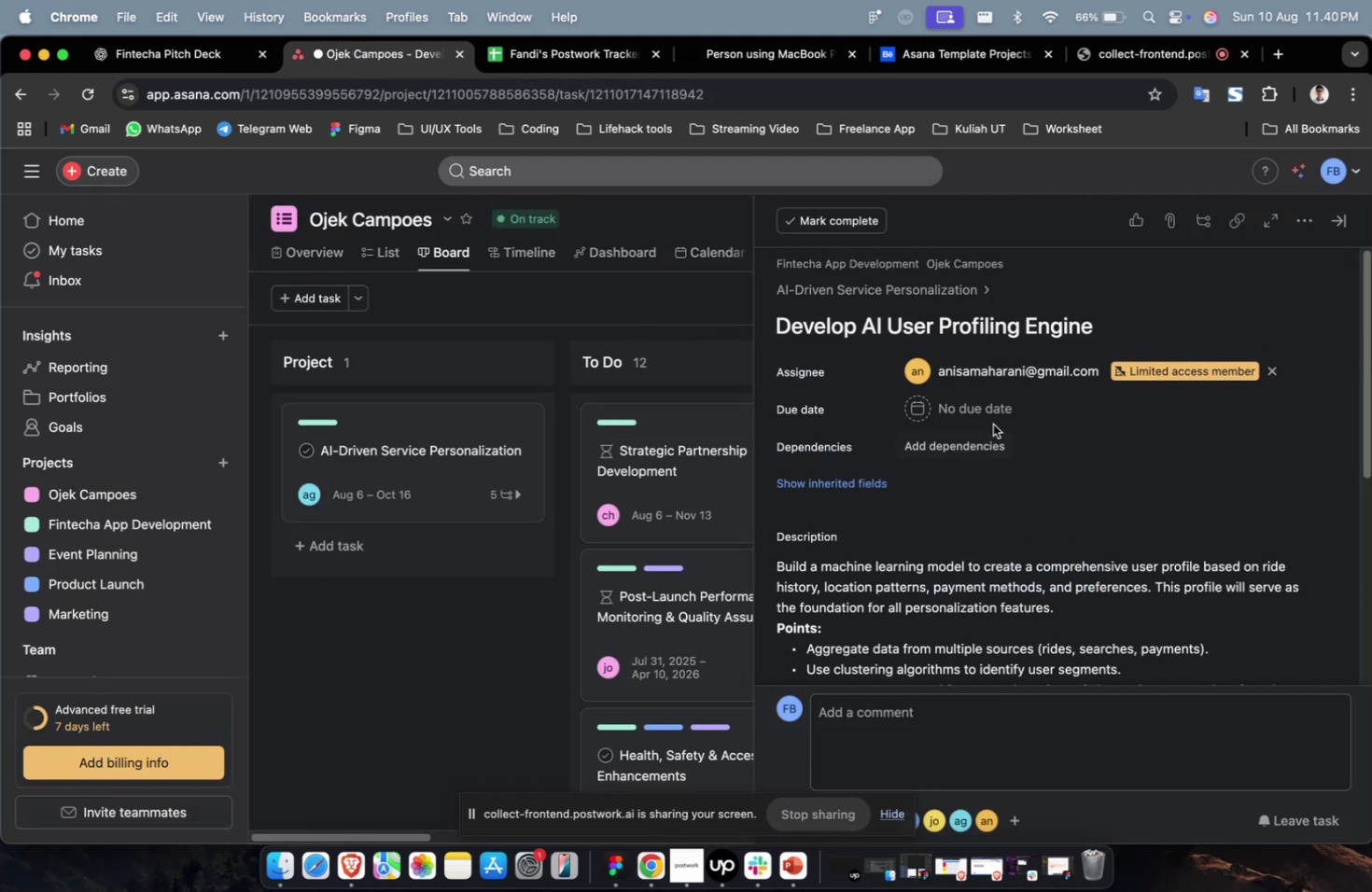 
double_click([990, 420])
 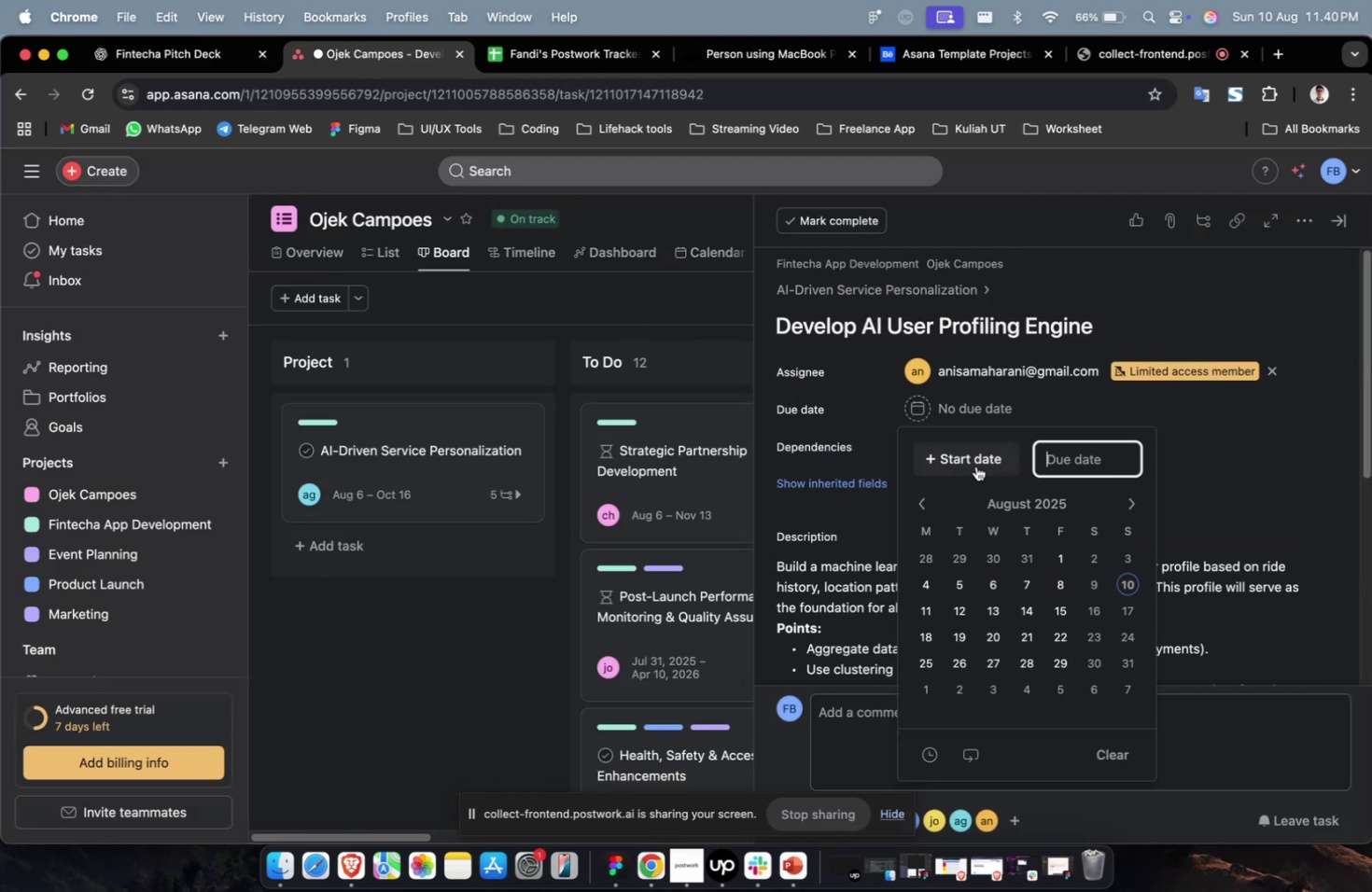 
triple_click([975, 466])
 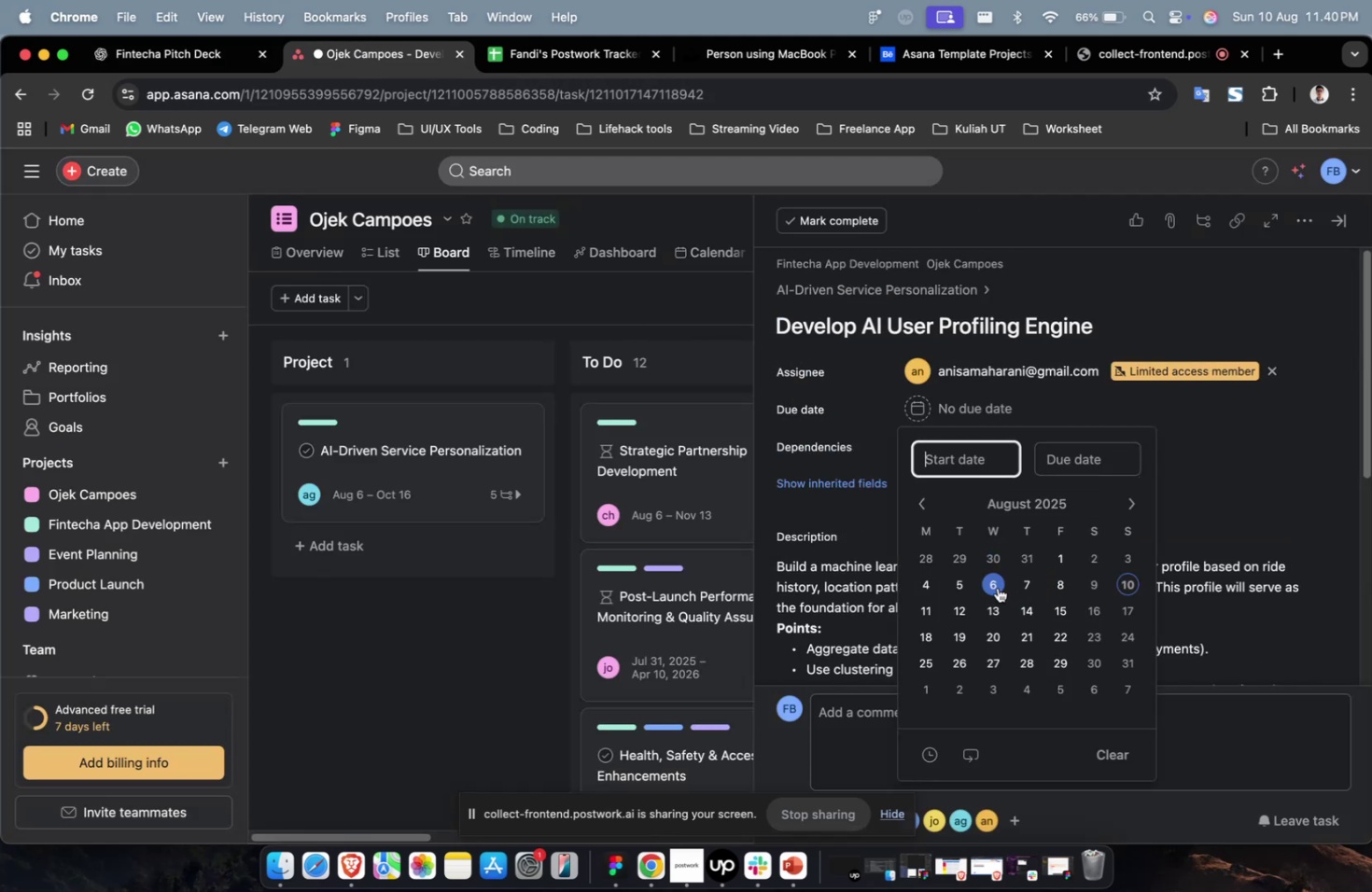 
triple_click([997, 587])
 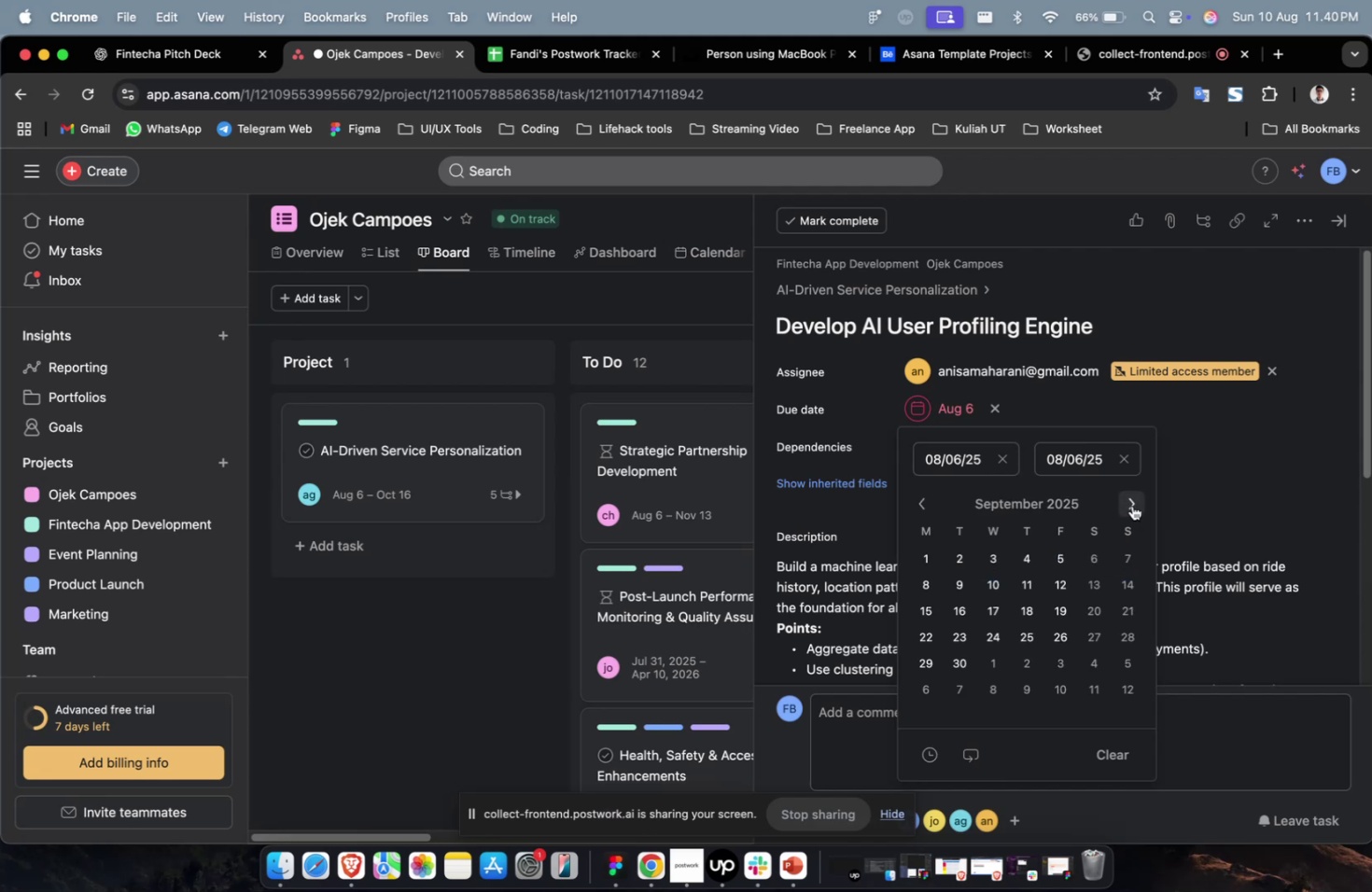 
triple_click([1131, 505])
 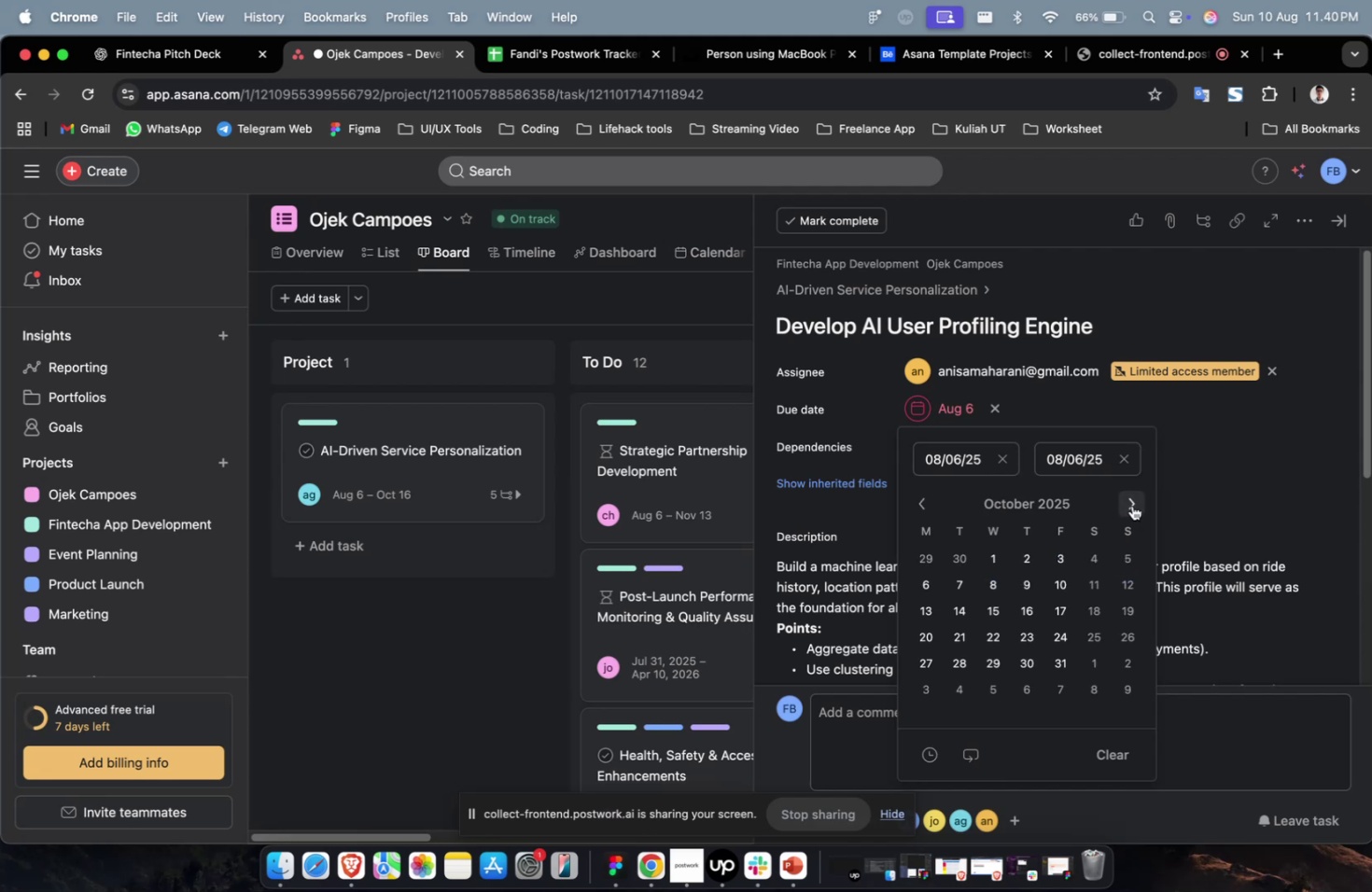 
triple_click([1131, 505])
 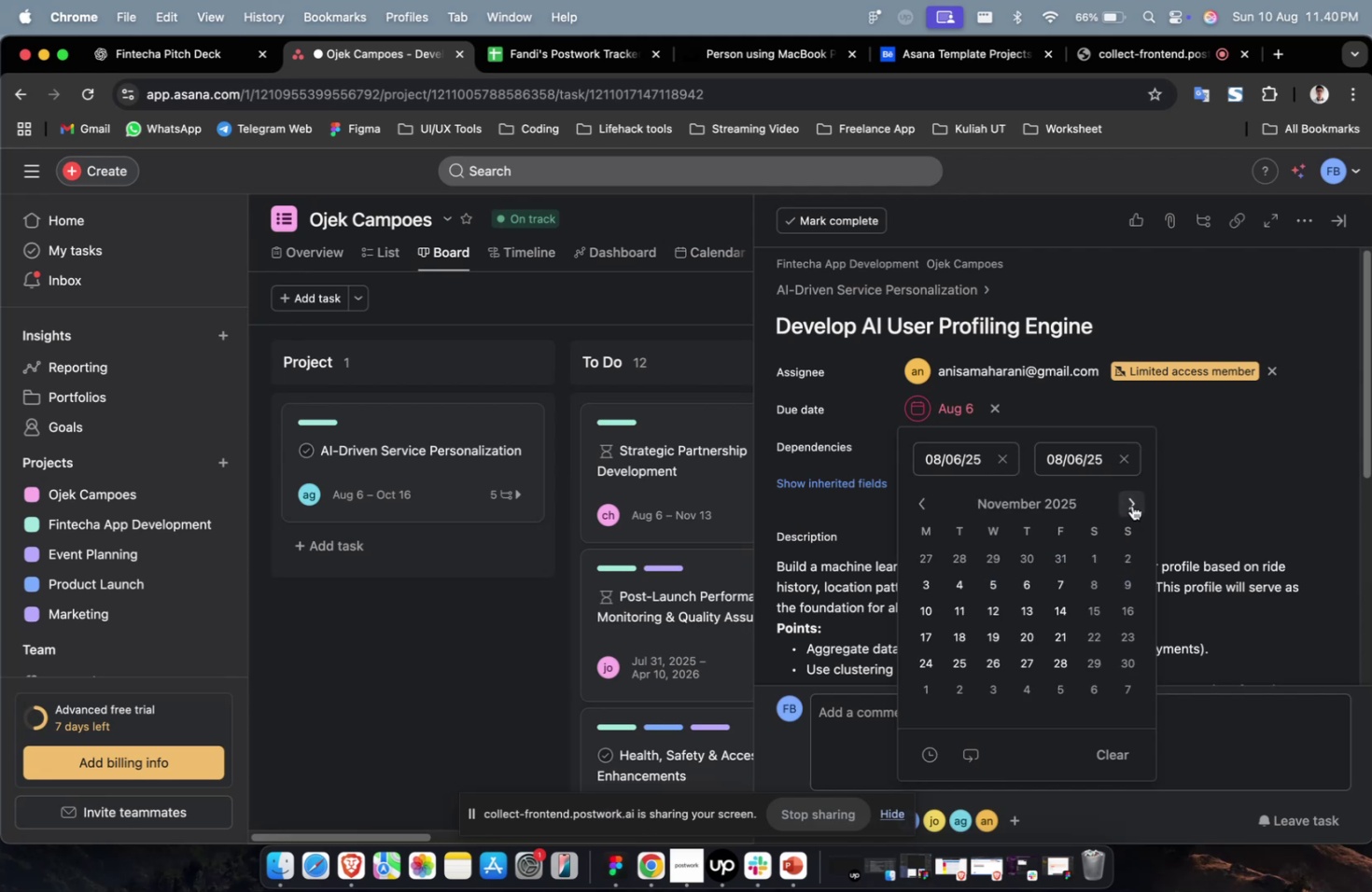 
triple_click([1131, 505])
 